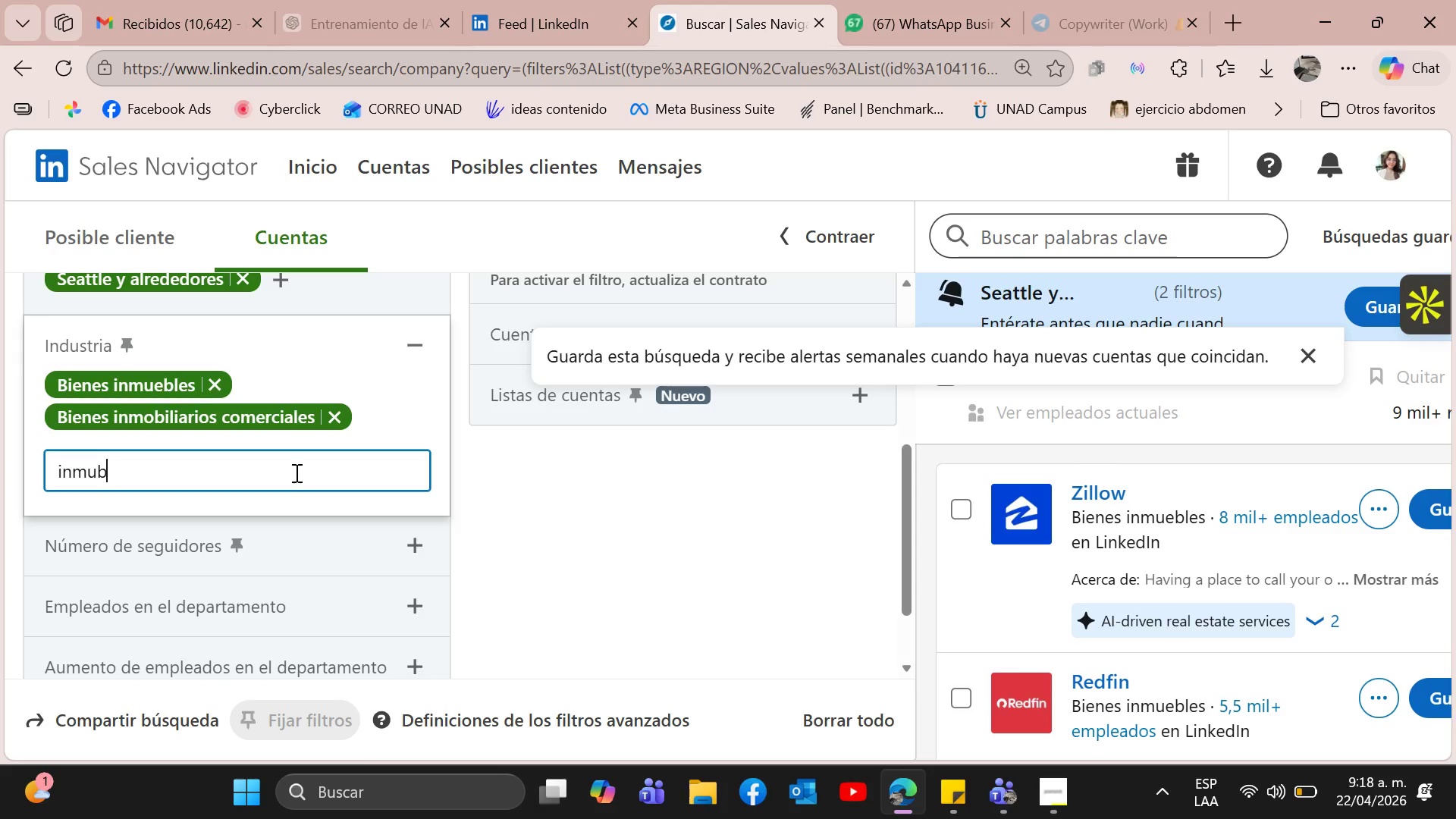 
key(Backspace)
type(eble)
 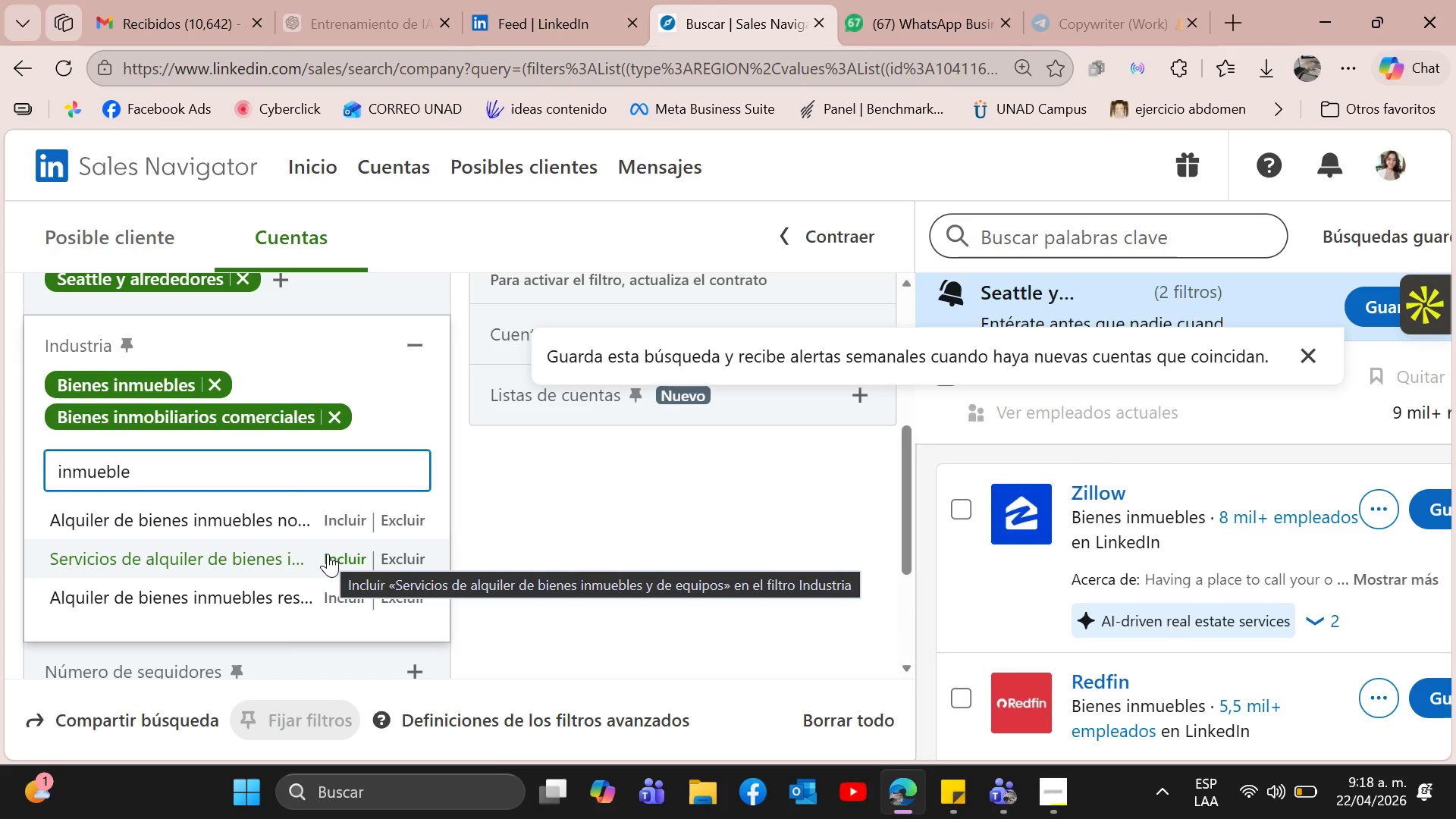 
wait(5.29)
 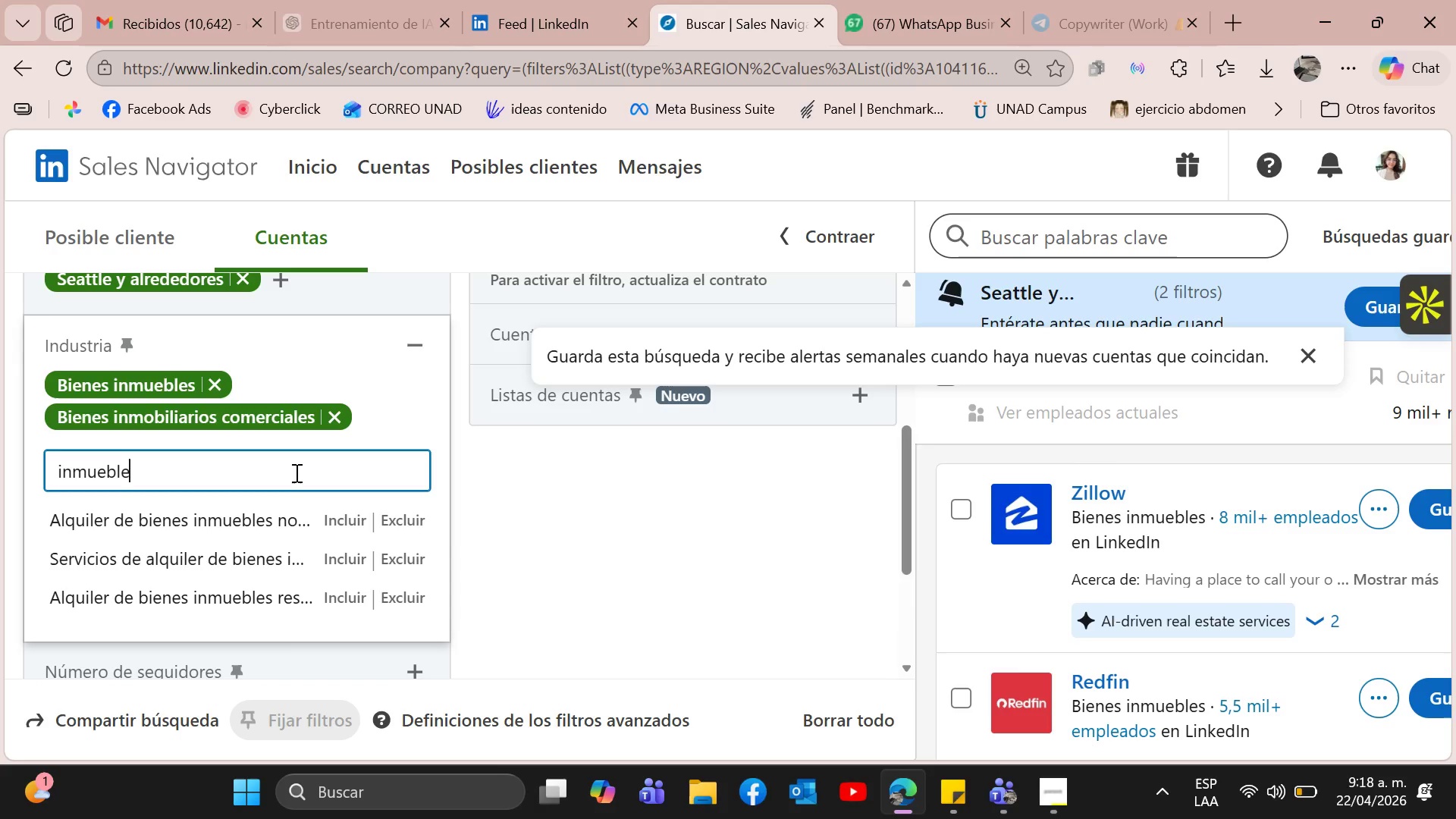 
mouse_move([337, 548])
 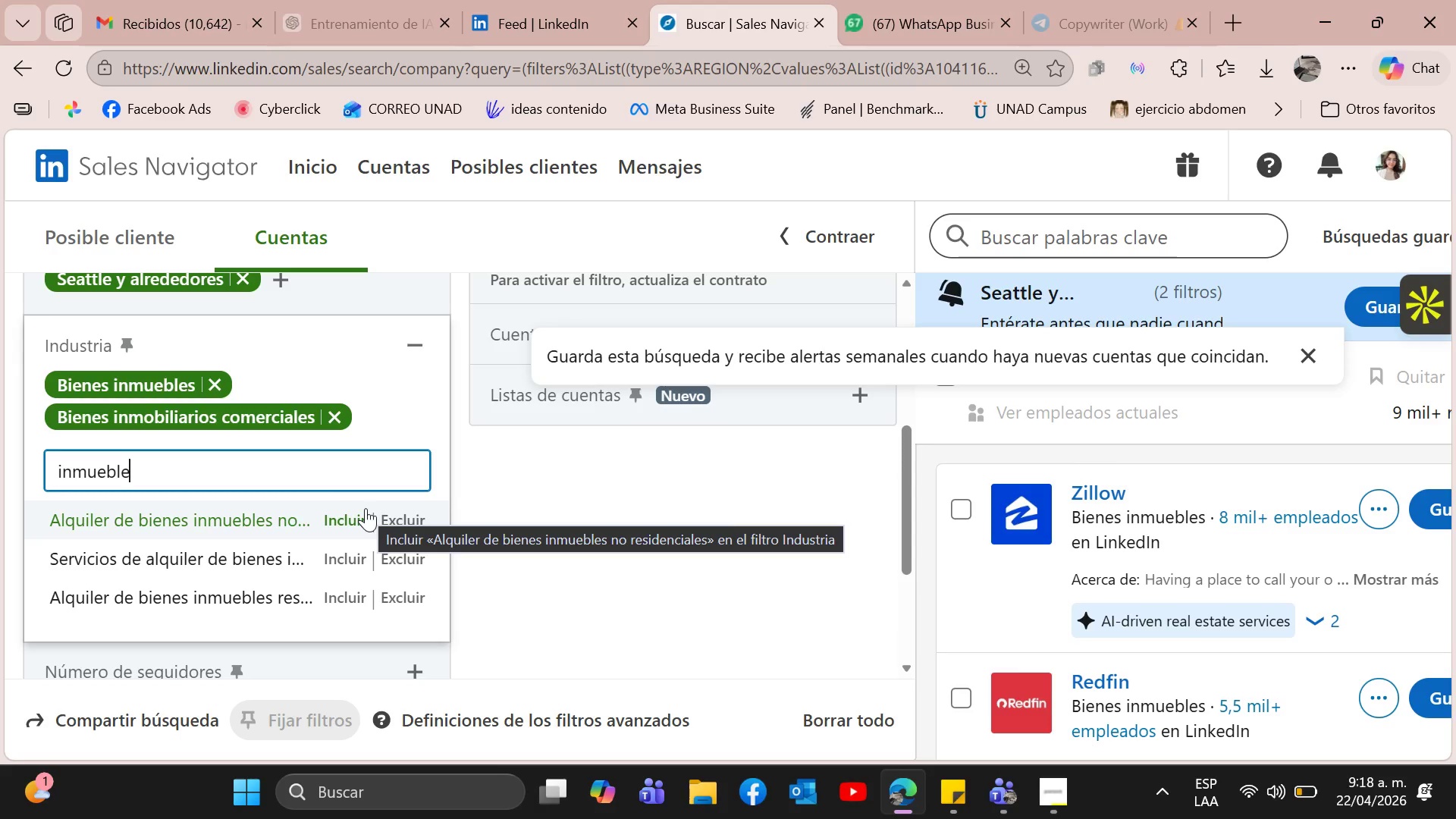 
wait(7.87)
 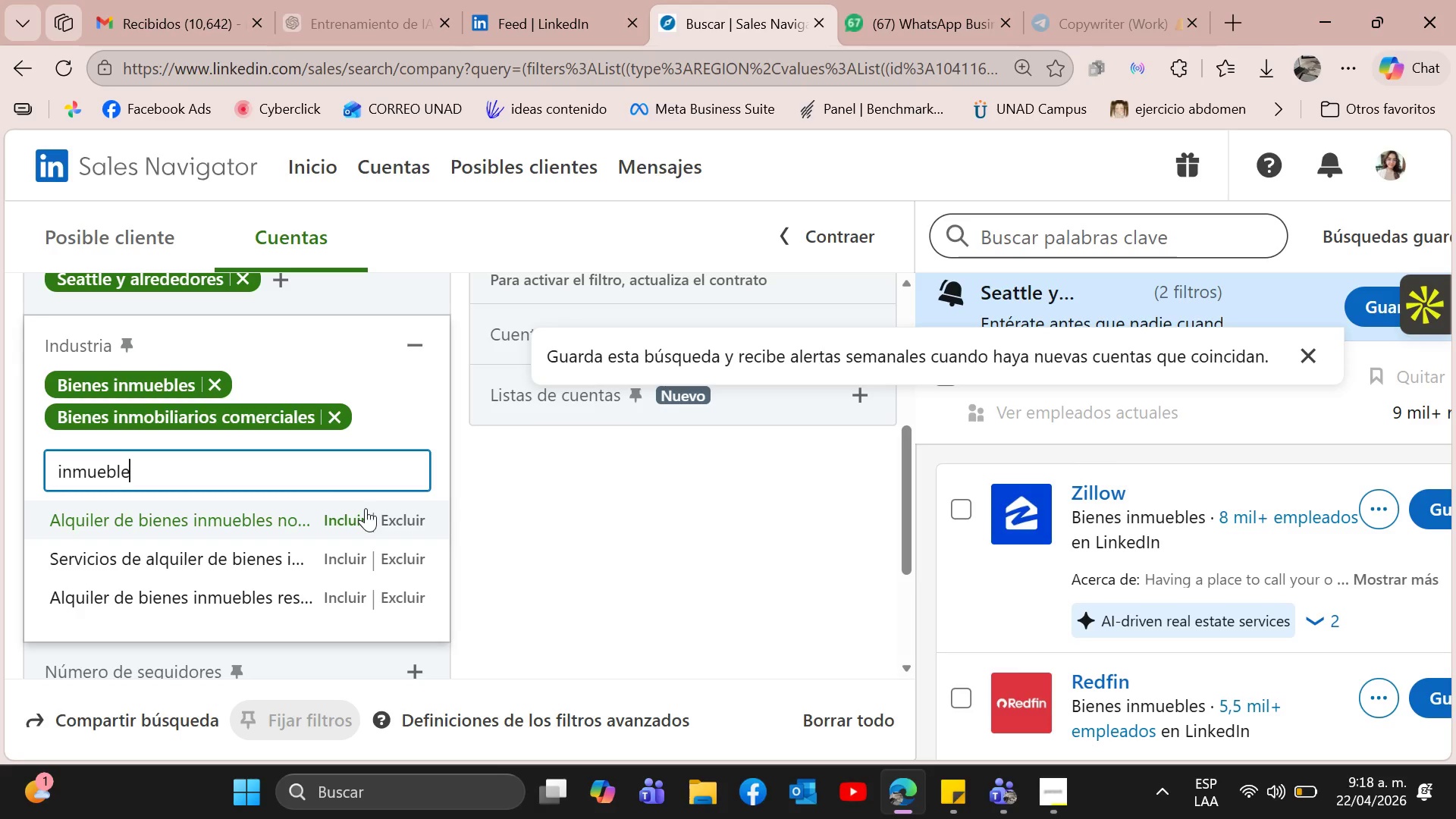 
left_click([366, 508])
 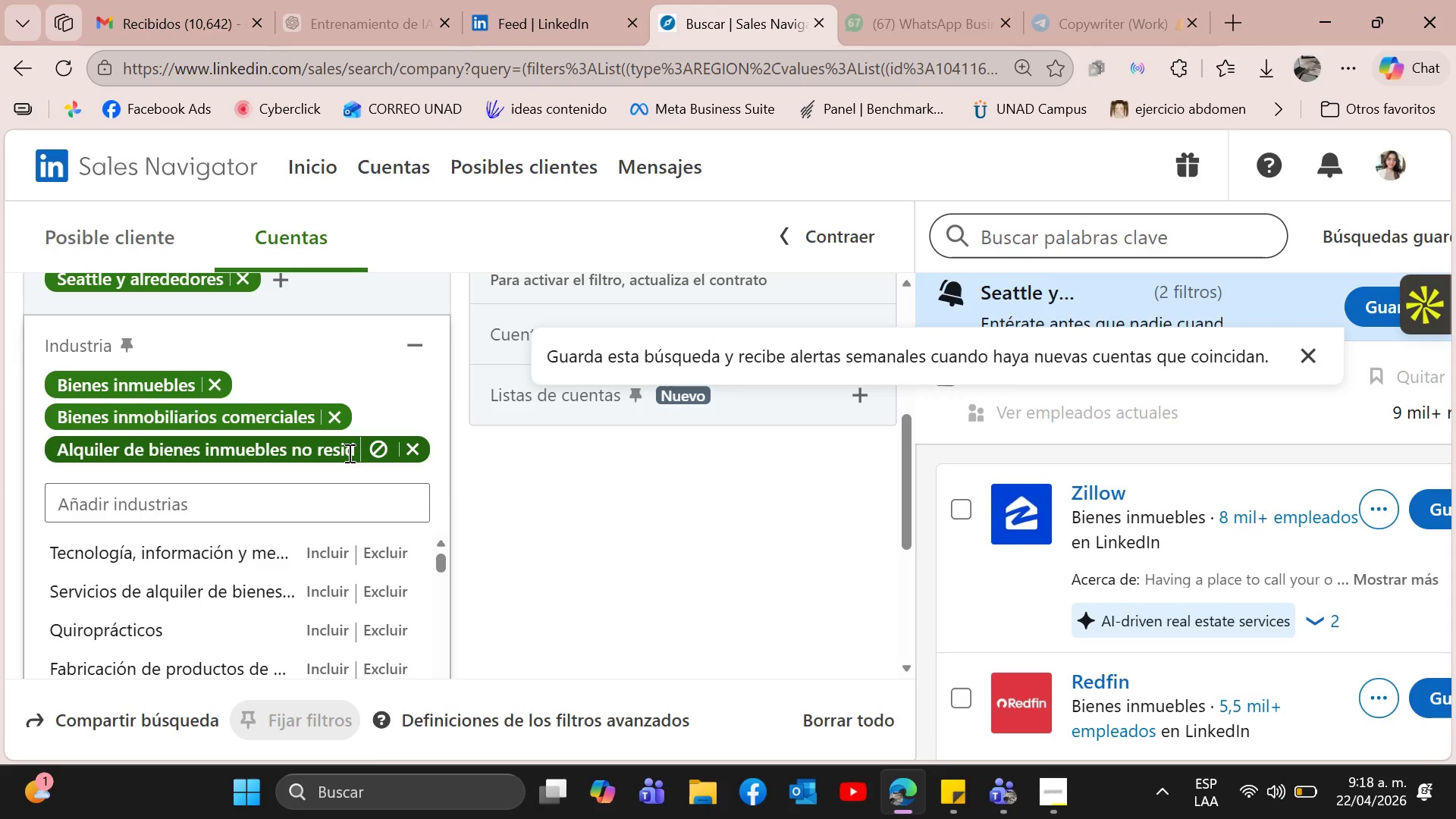 
wait(9.06)
 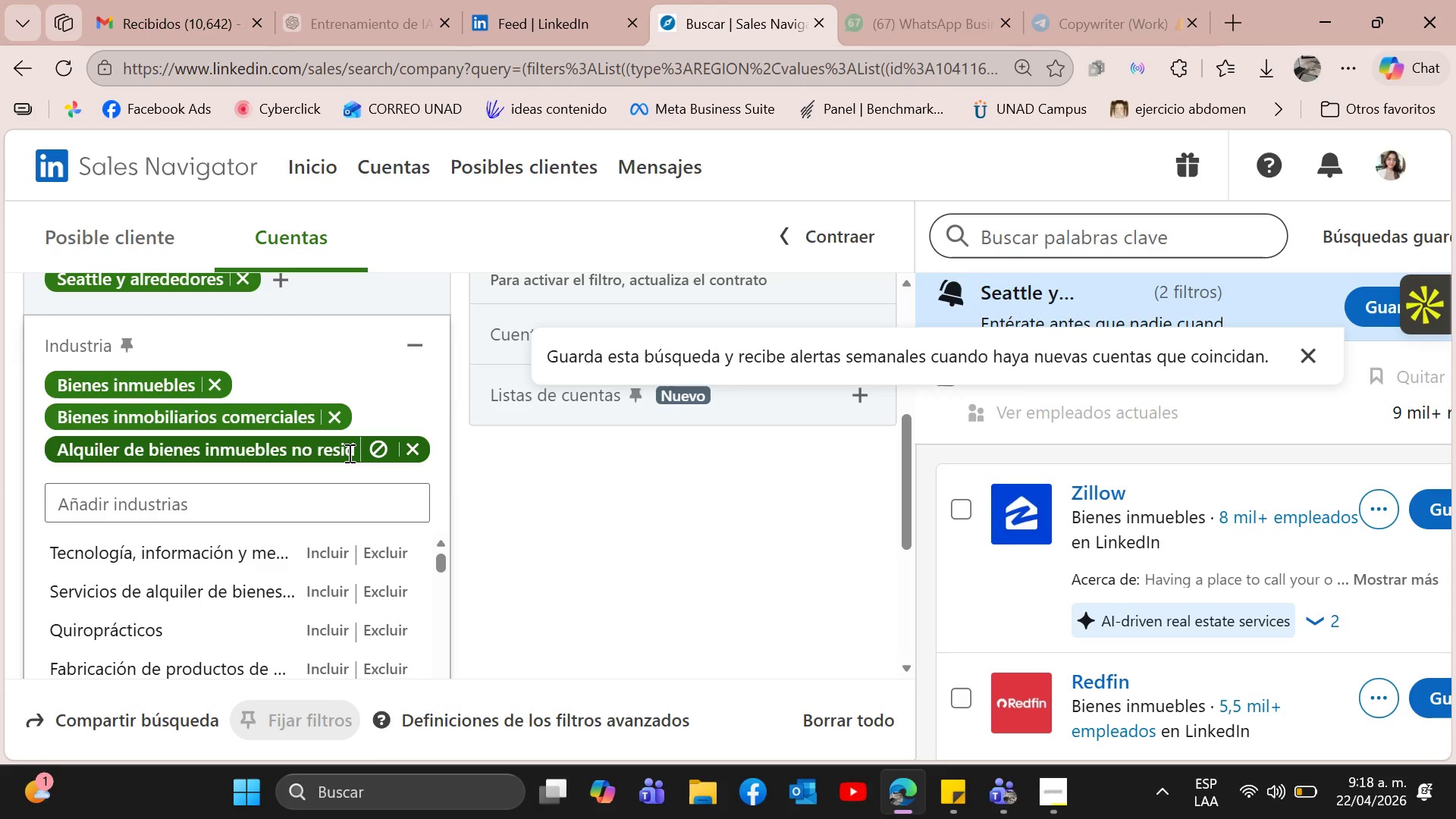 
scroll: coordinate [245, 507], scroll_direction: down, amount: 1.0
 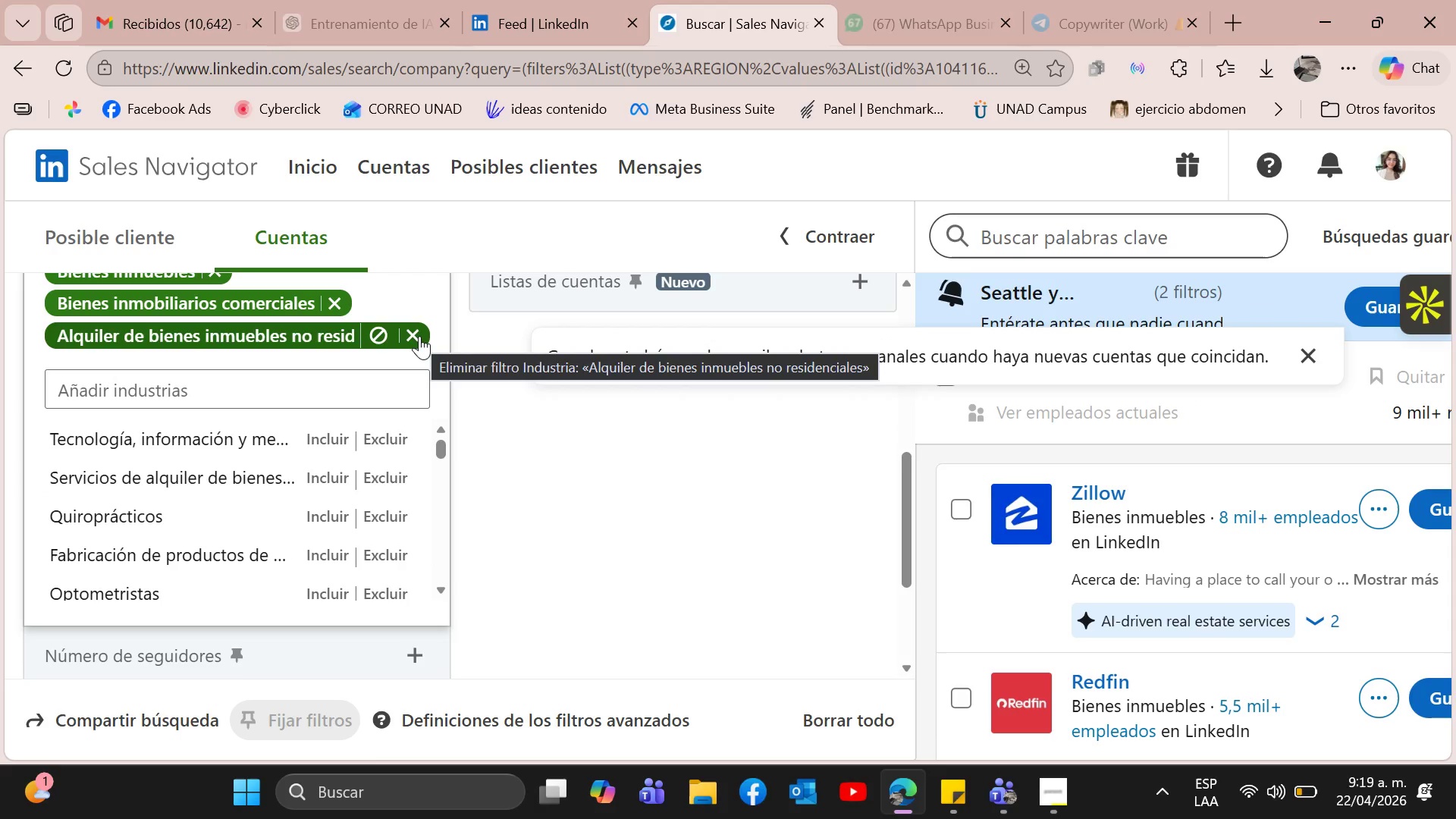 
left_click([419, 336])
 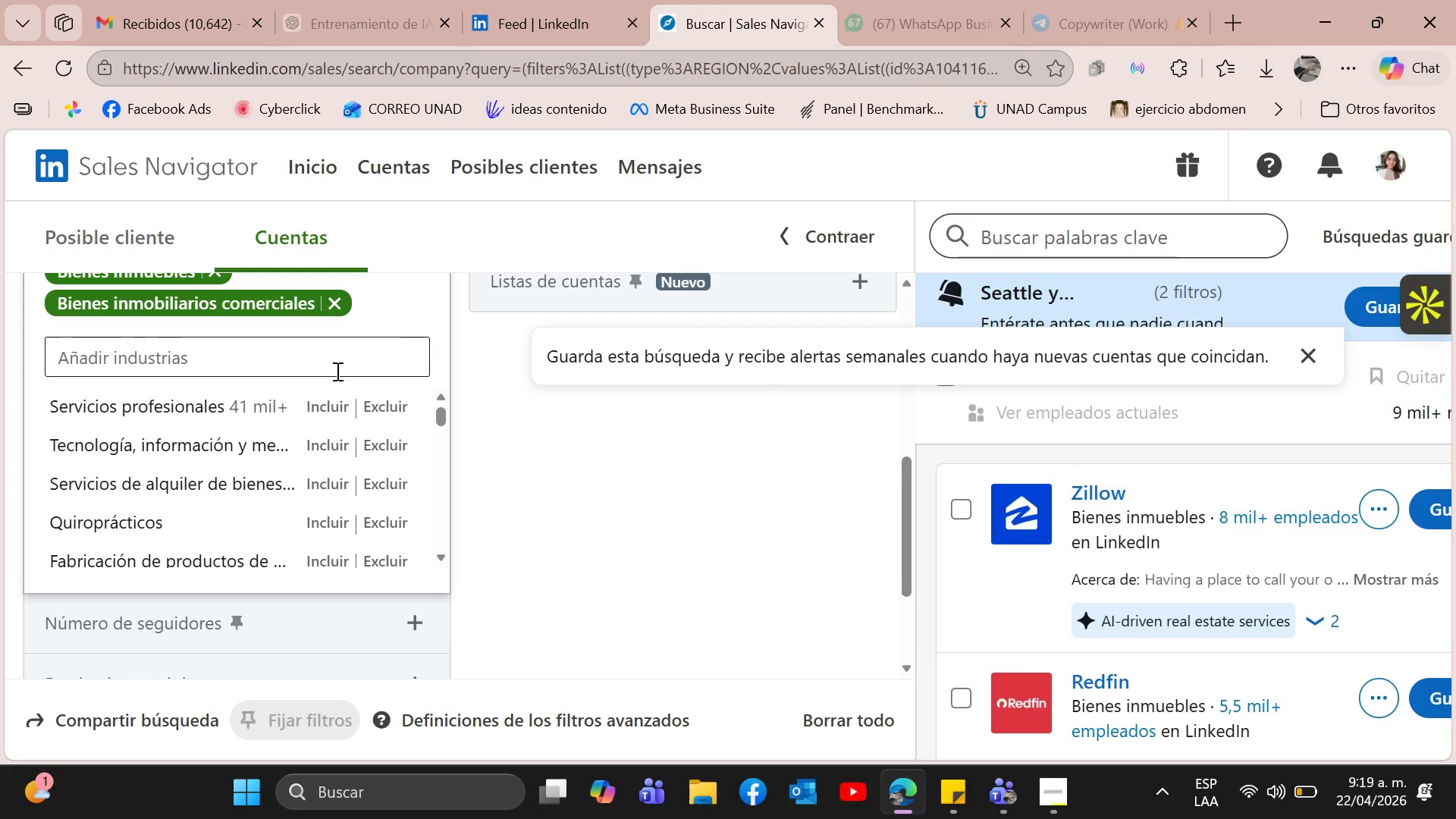 
left_click([574, 515])
 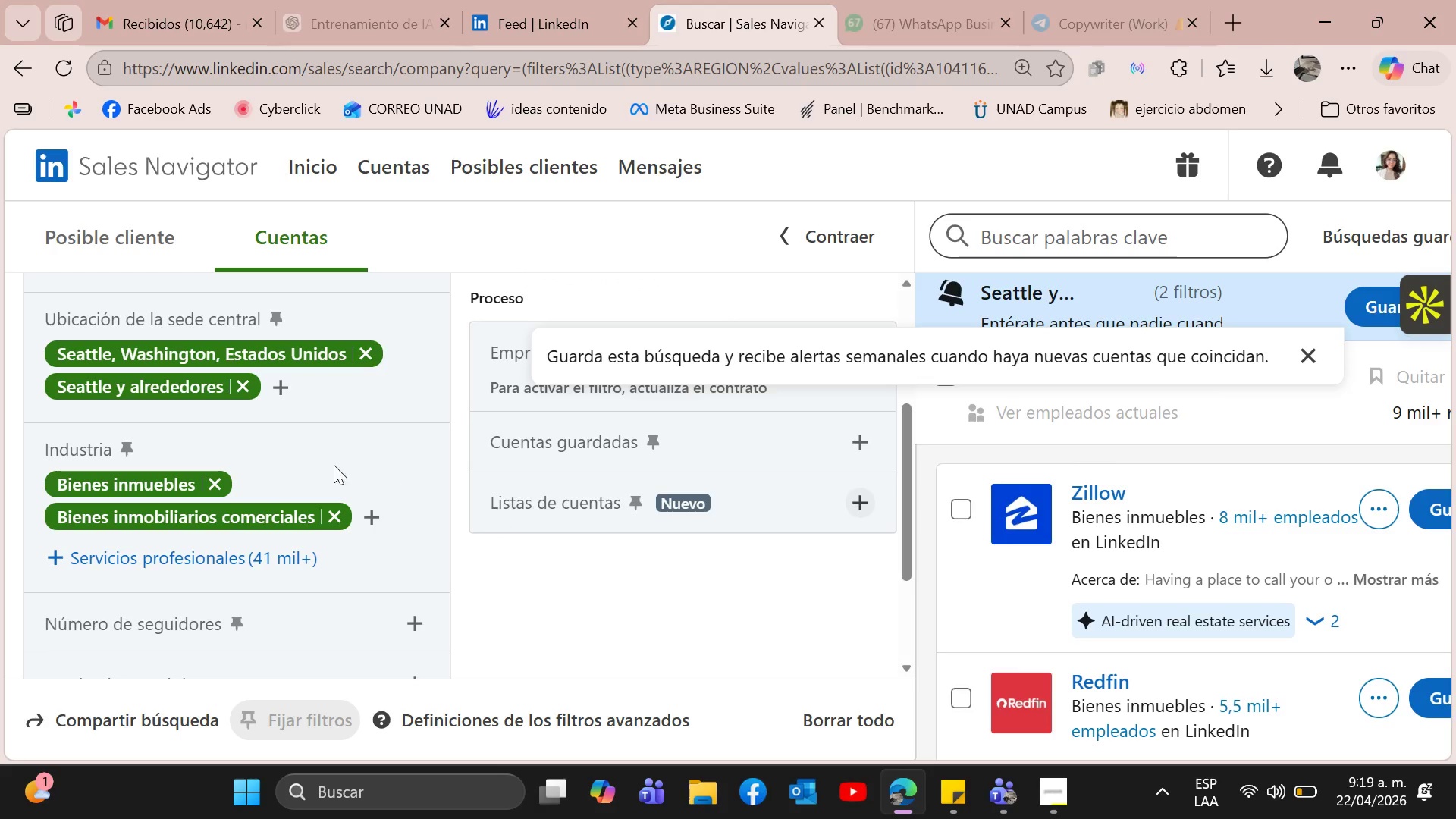 
scroll: coordinate [328, 463], scroll_direction: down, amount: 2.0
 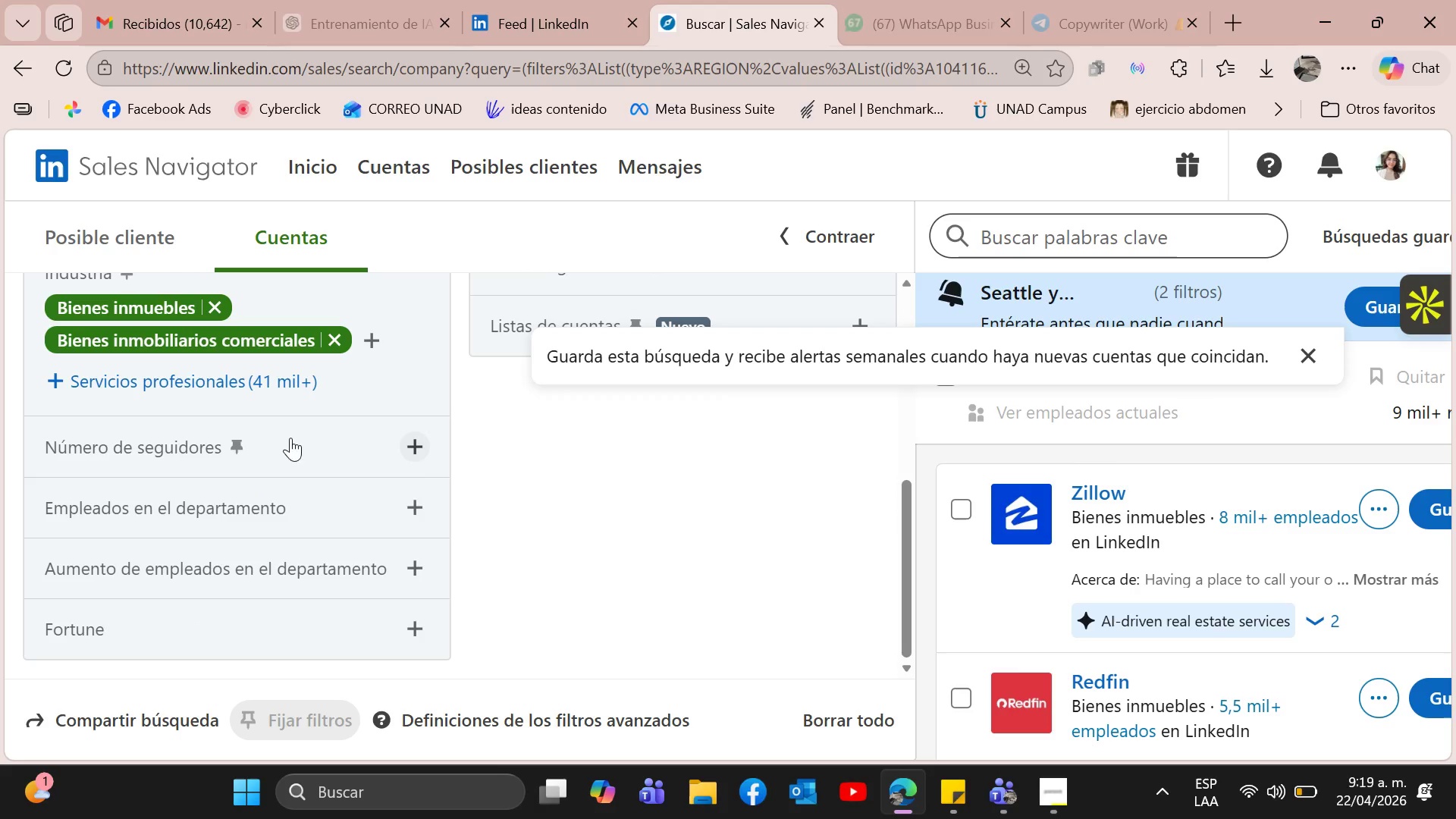 
wait(7.18)
 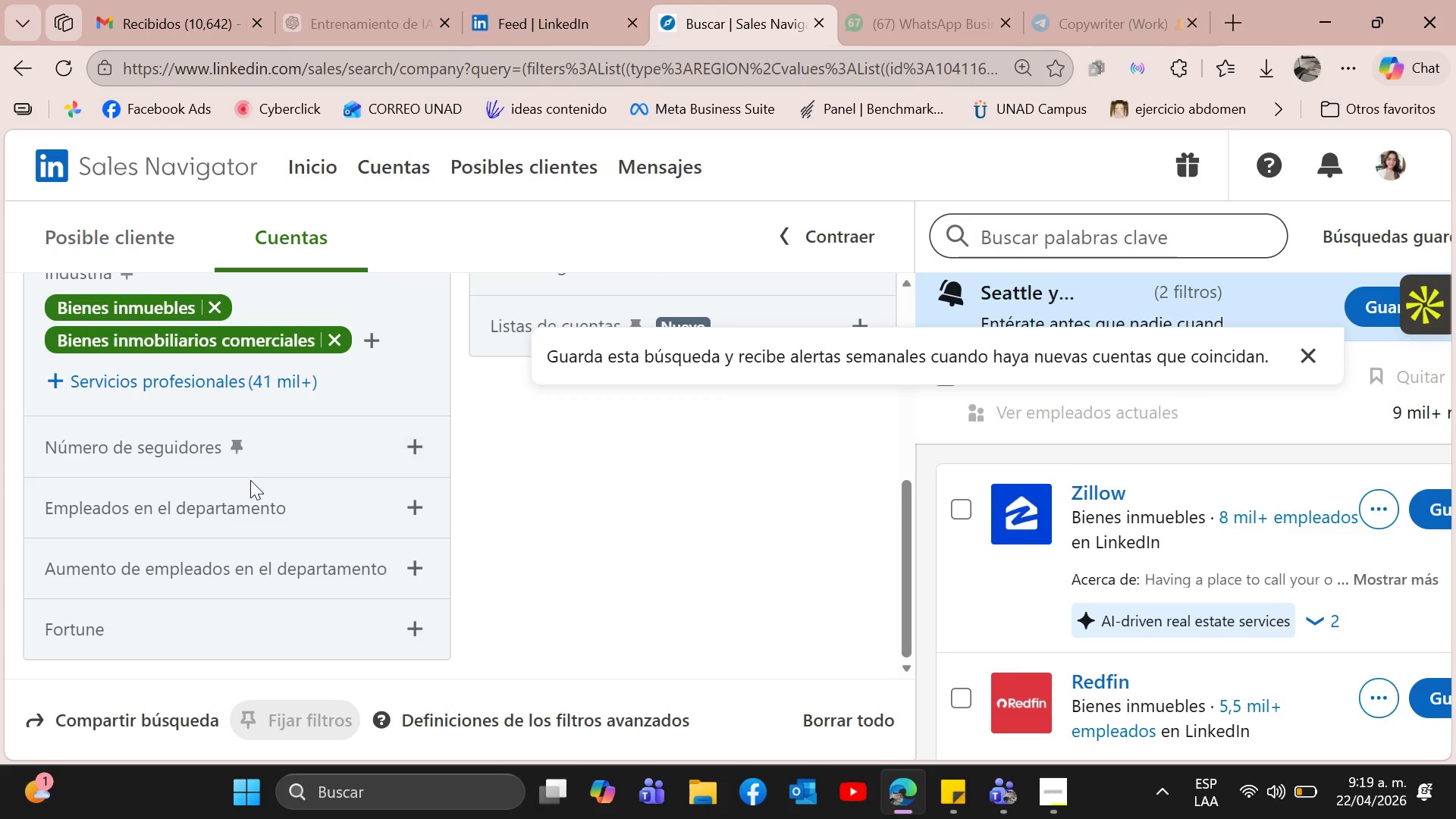 
left_click([396, 502])
 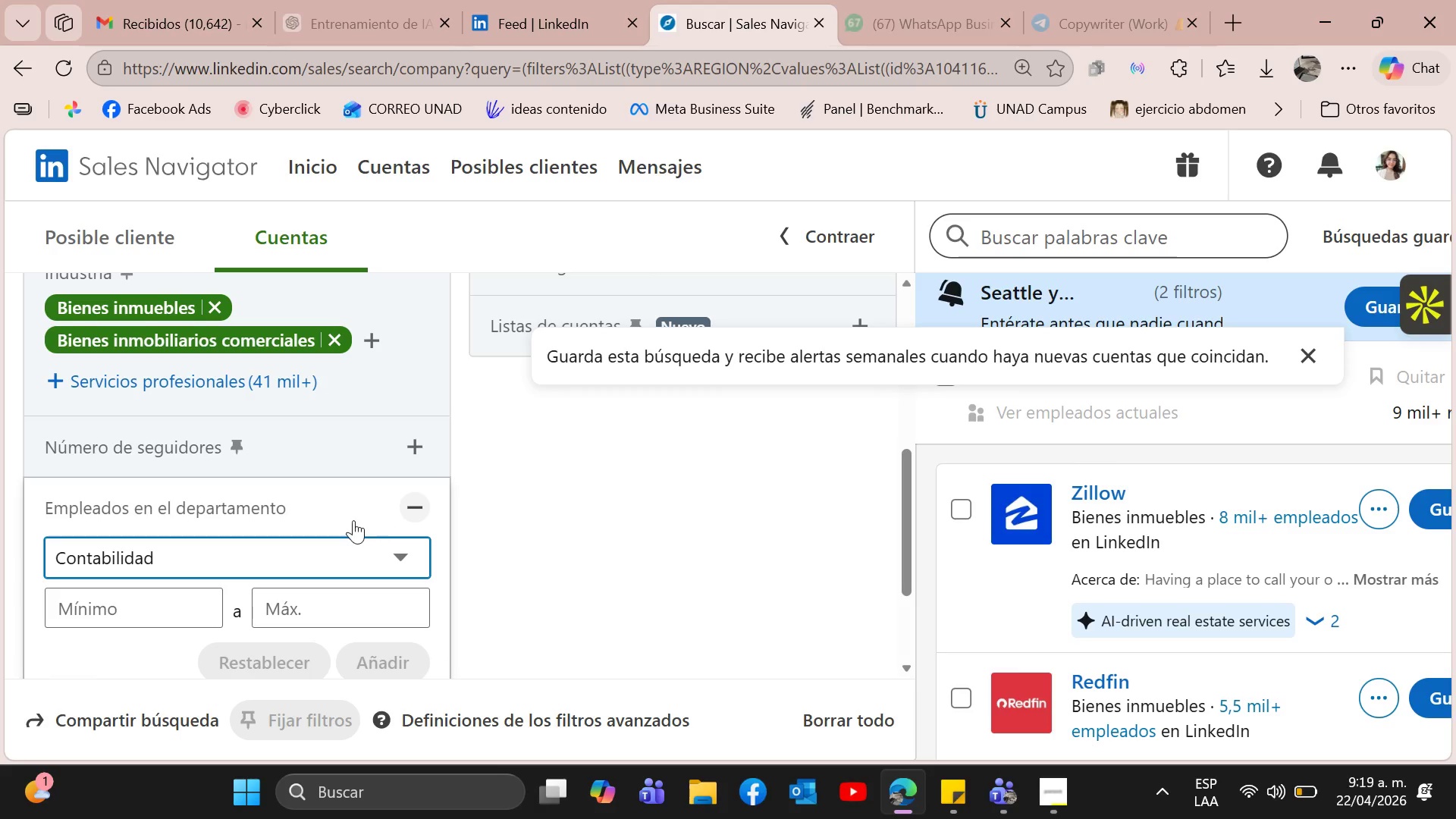 
scroll: coordinate [353, 520], scroll_direction: down, amount: 1.0
 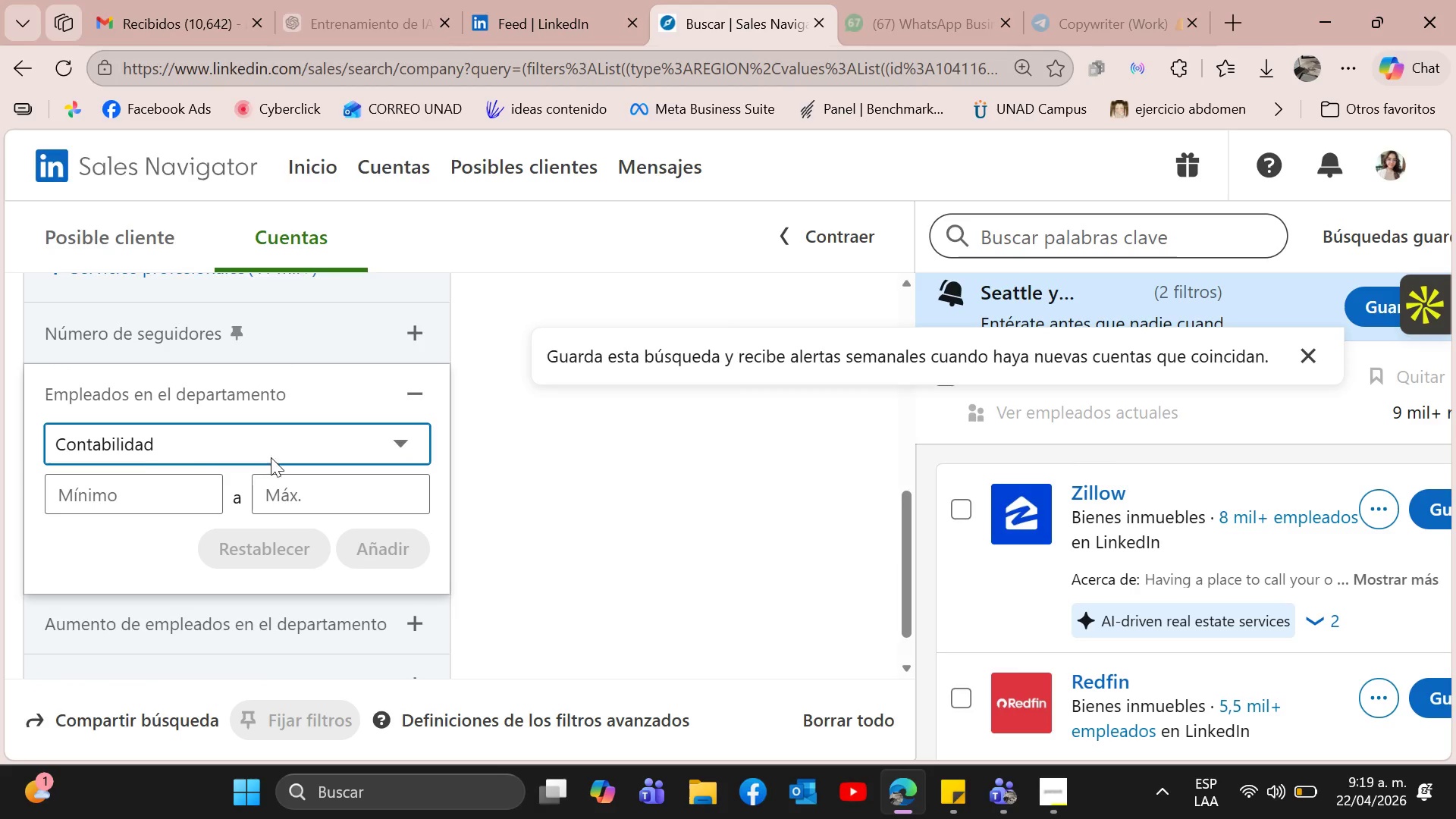 
left_click([276, 455])
 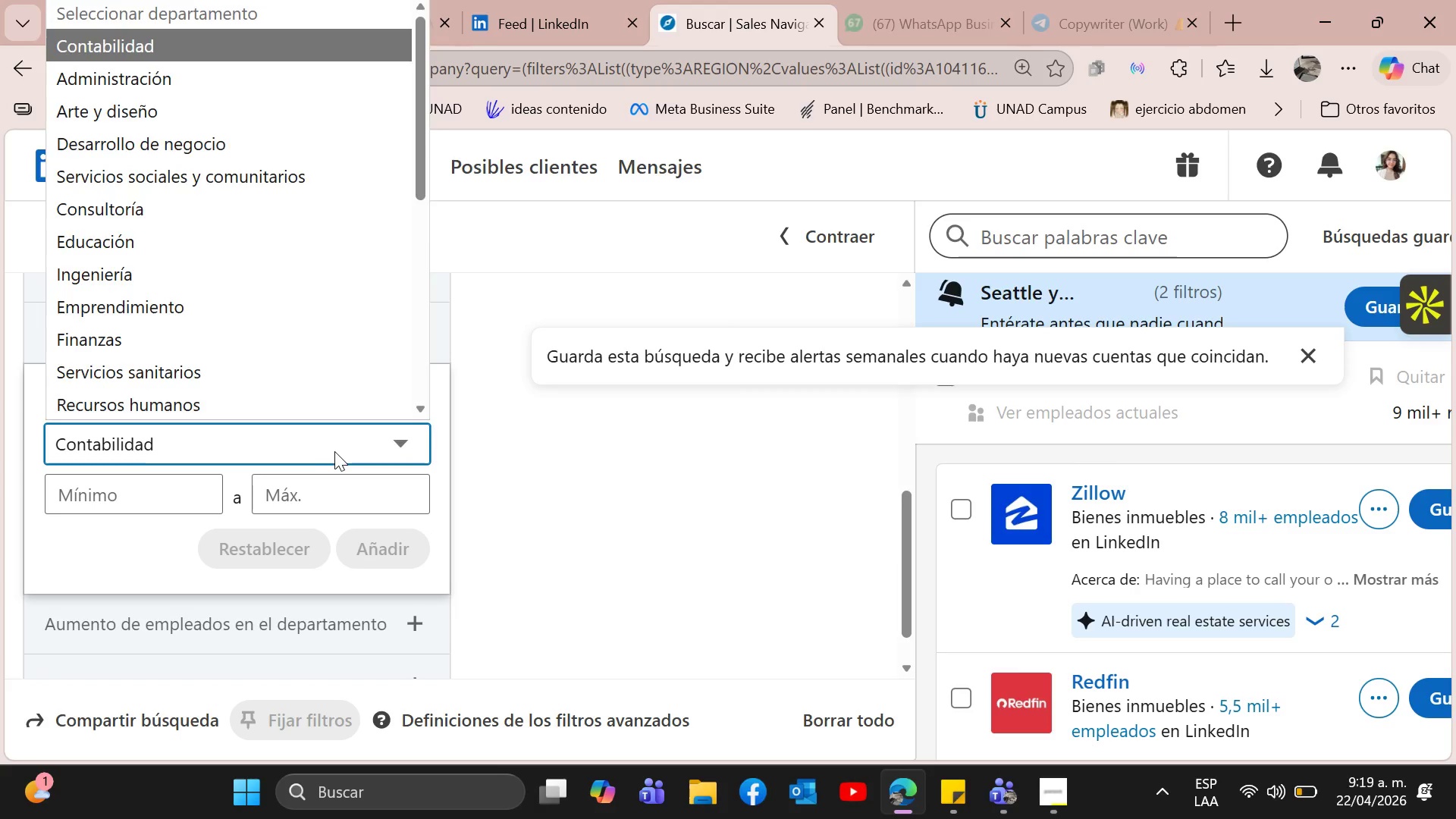 
left_click([334, 451])
 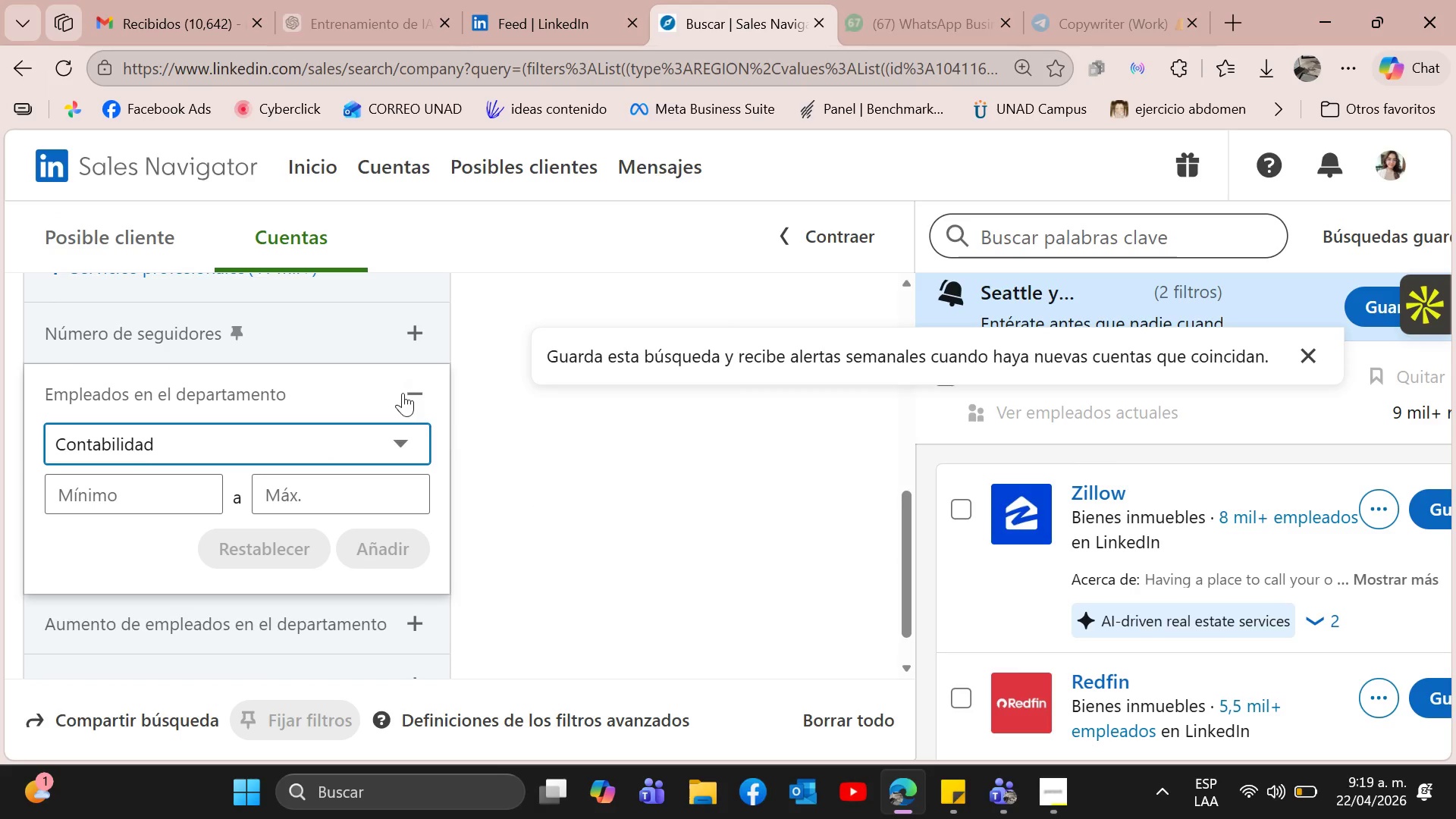 
scroll: coordinate [463, 544], scroll_direction: up, amount: 3.0
 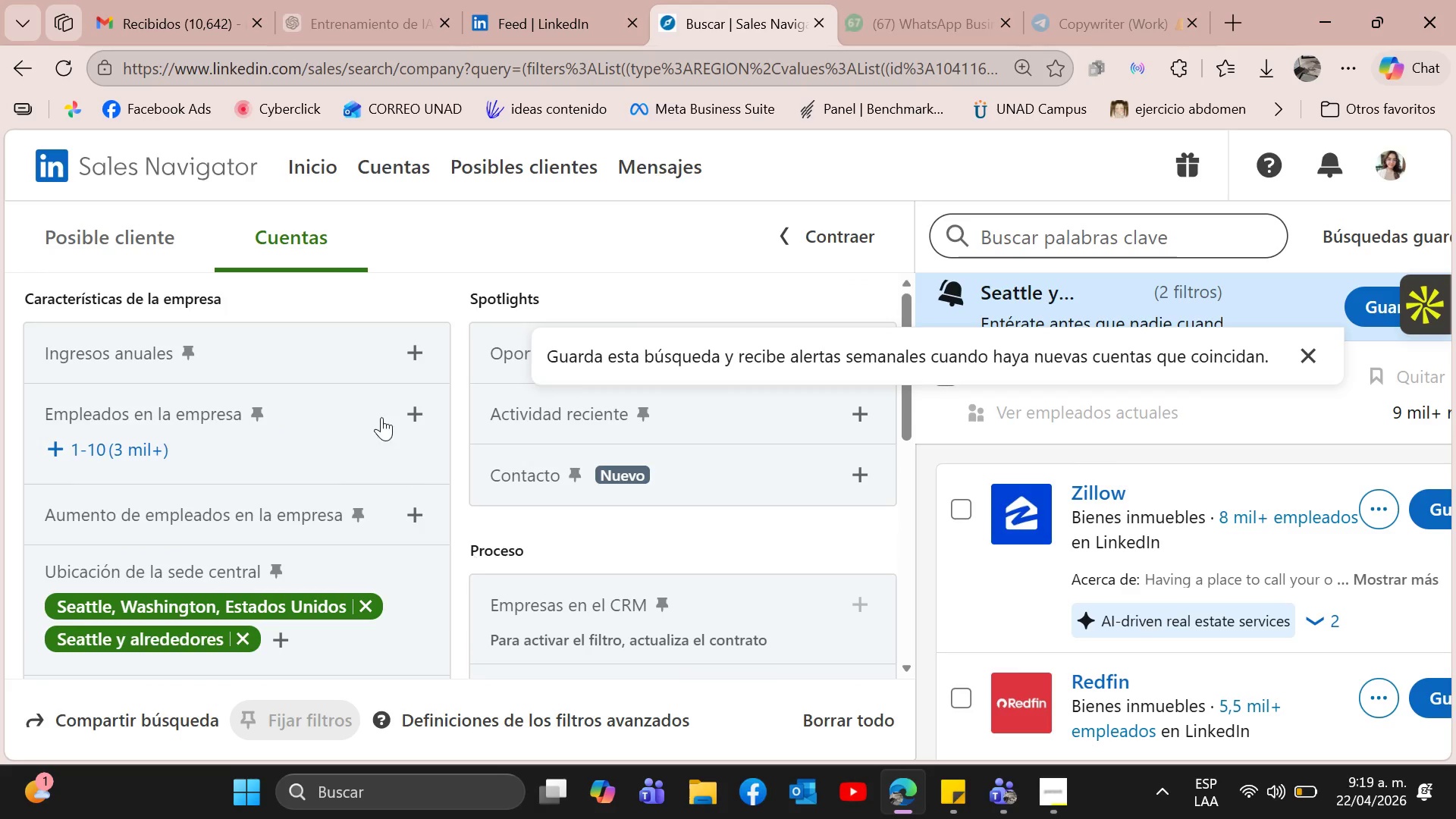 
left_click([400, 420])
 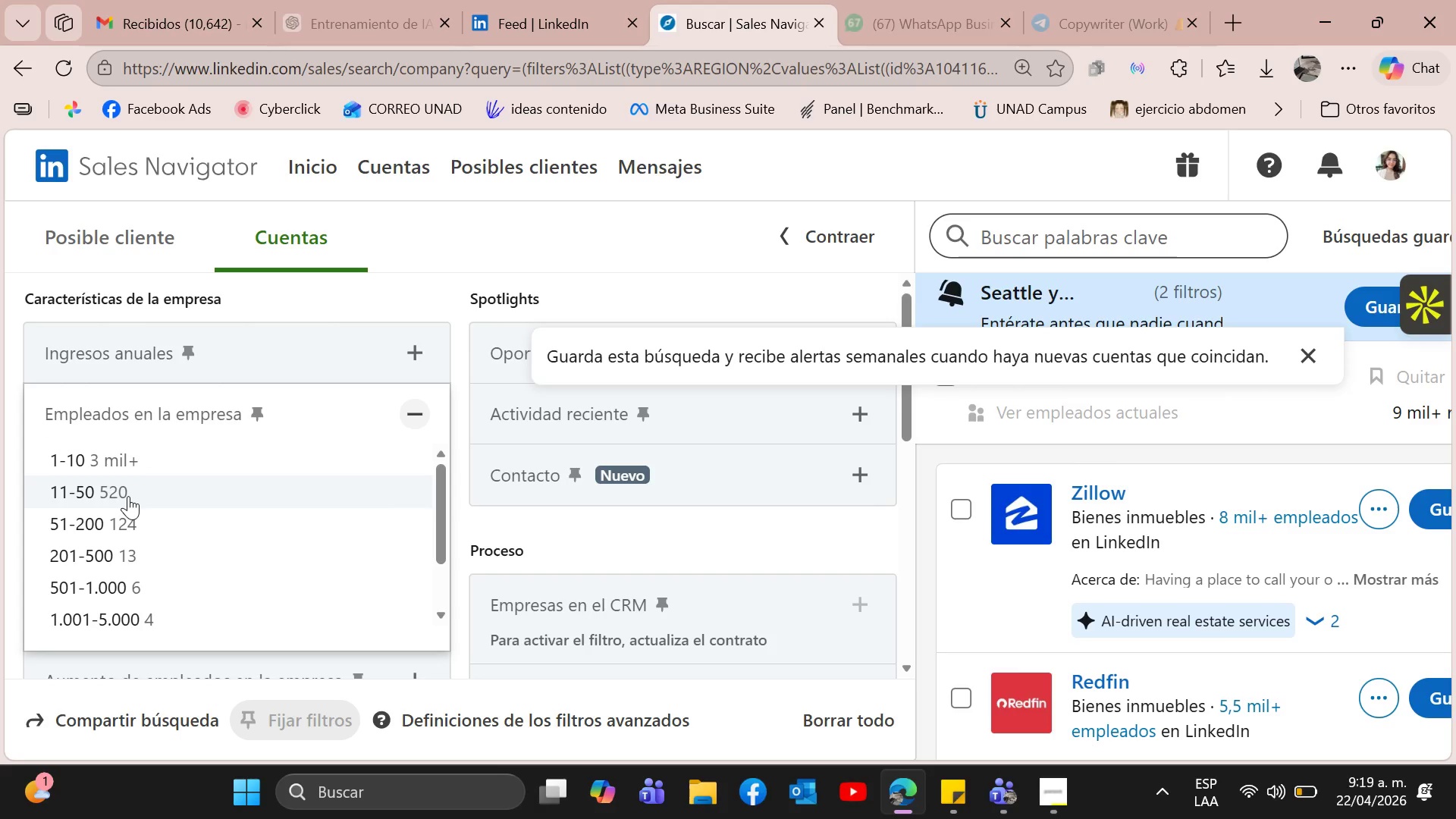 
wait(7.03)
 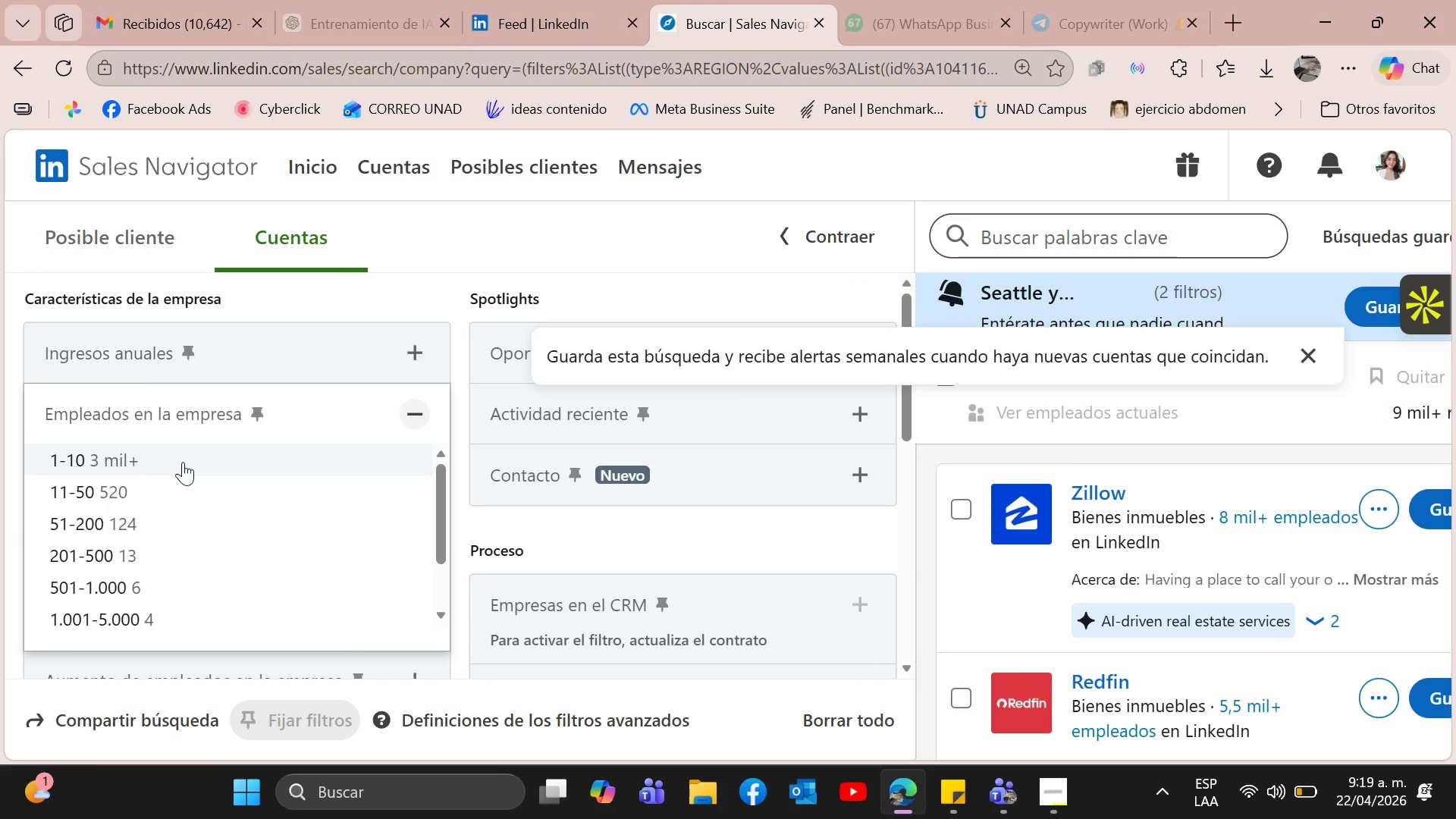 
left_click([128, 496])
 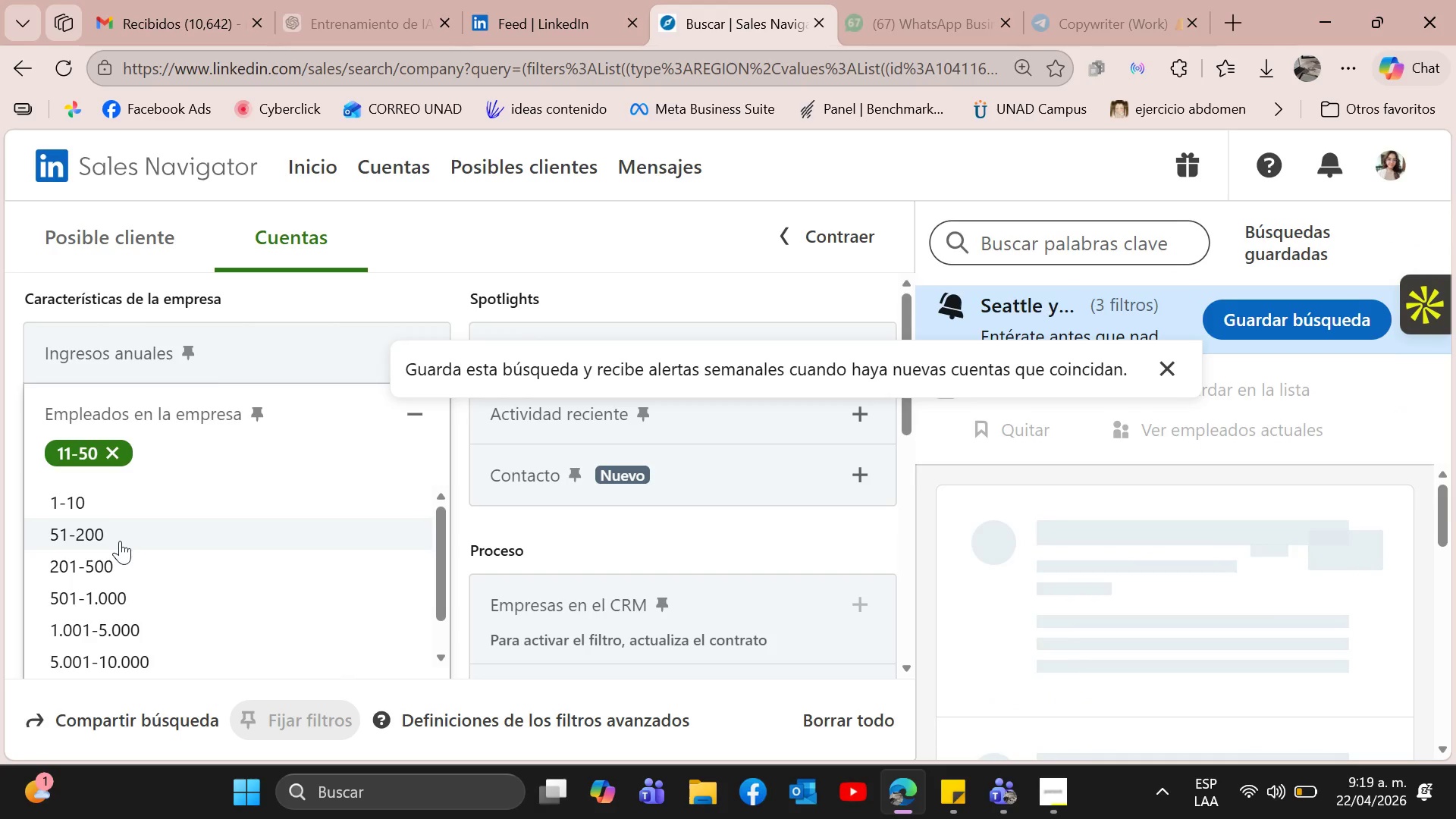 
left_click([120, 541])
 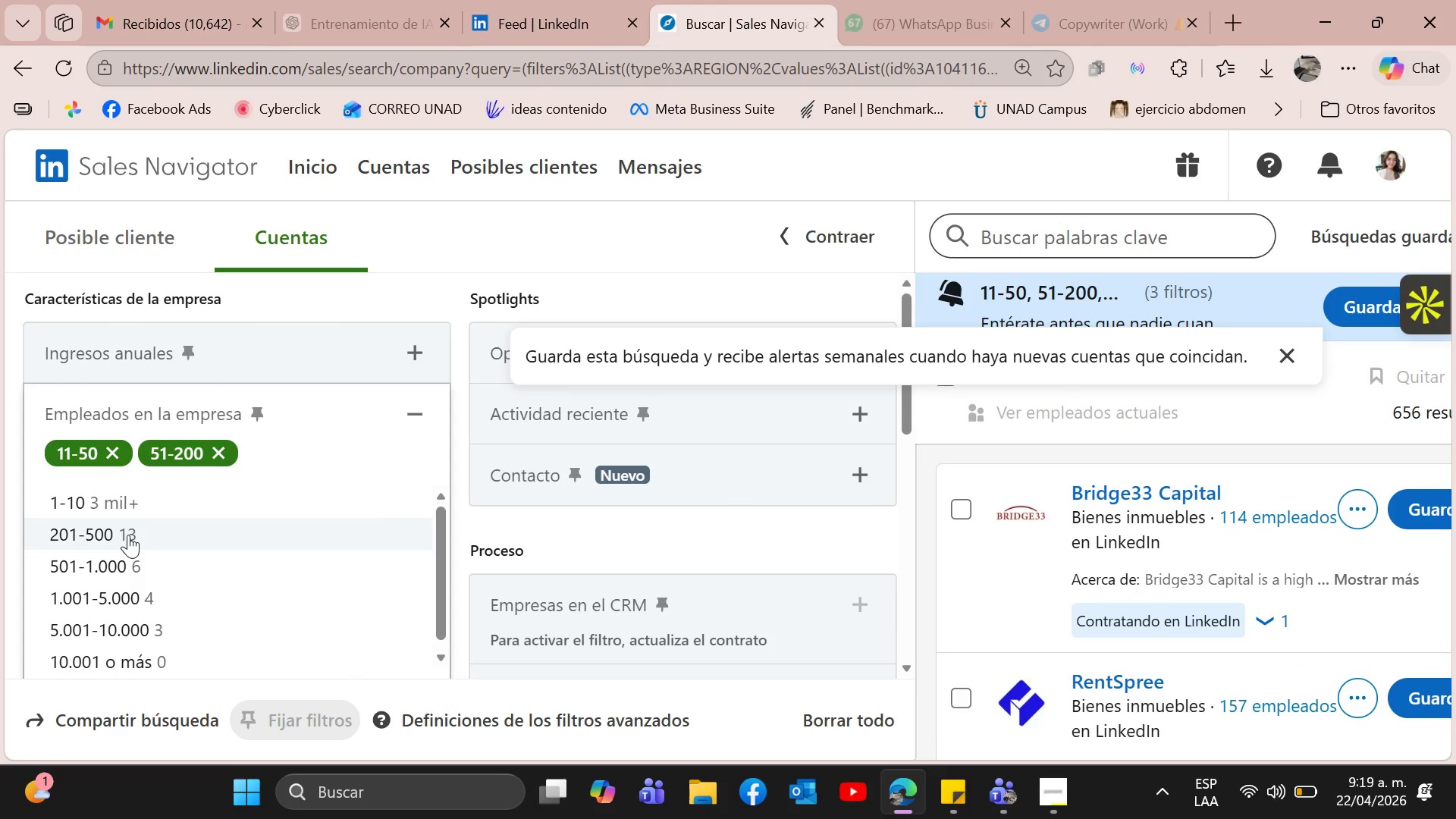 
left_click([128, 535])
 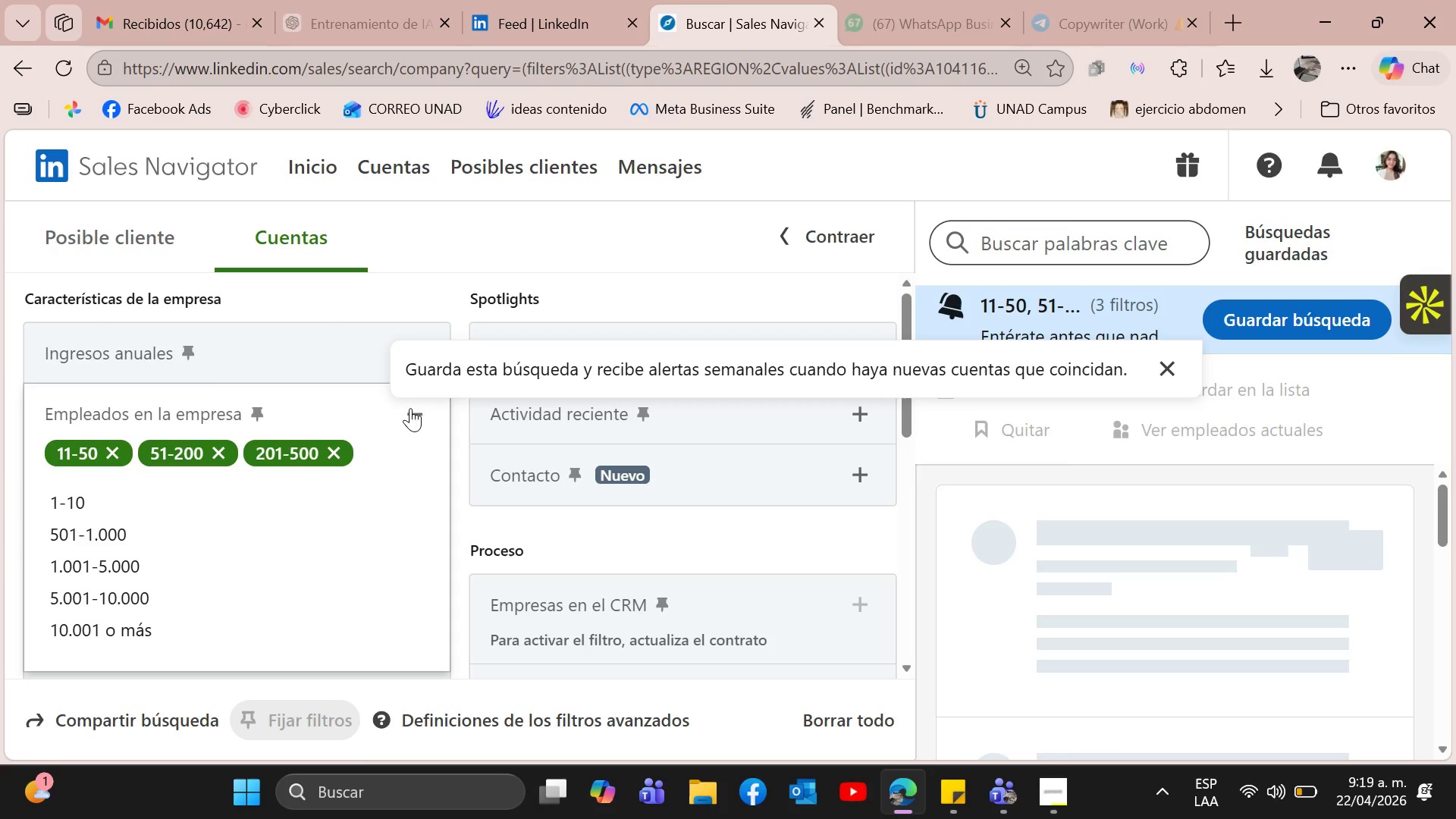 
left_click([416, 417])
 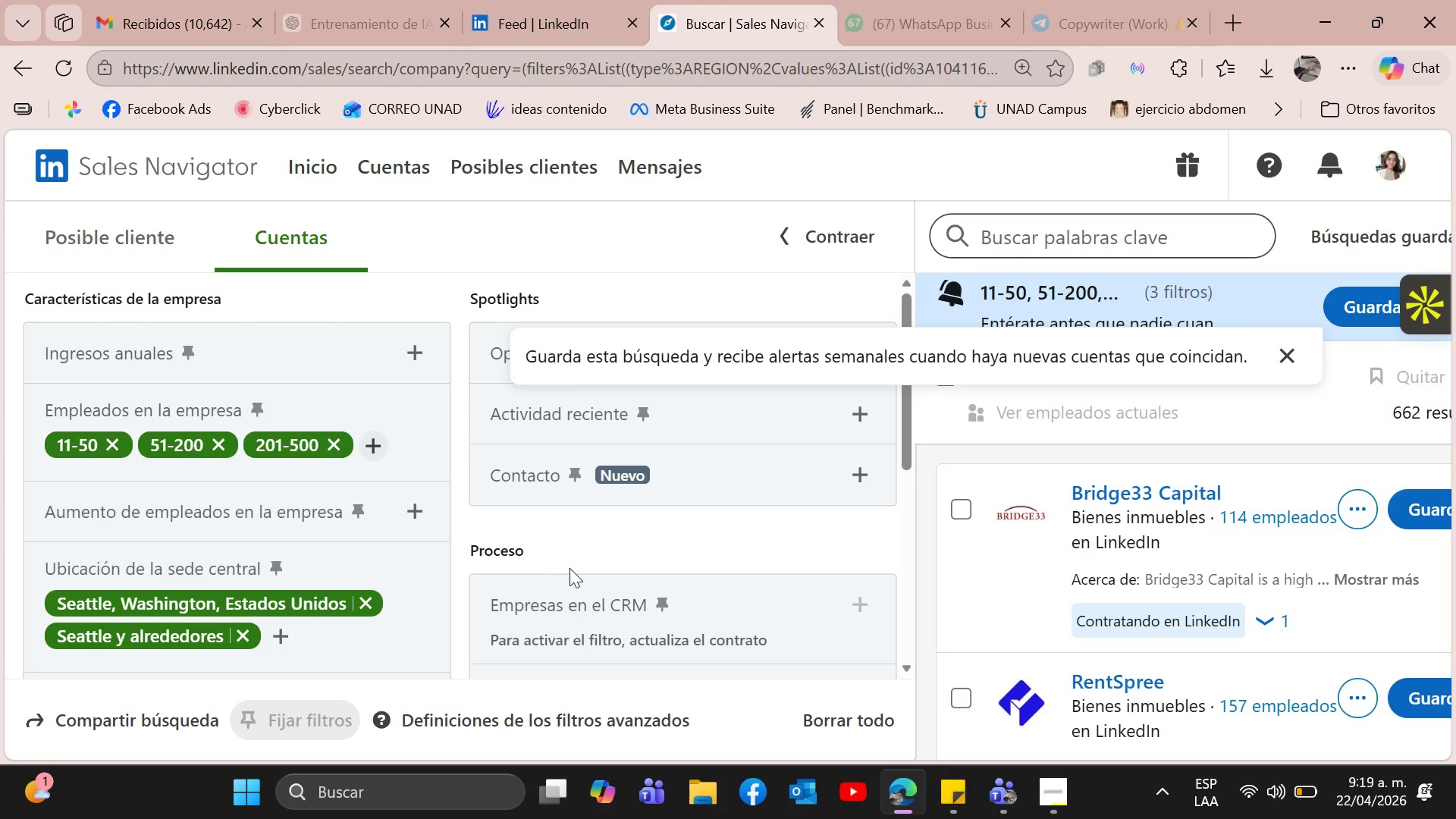 
scroll: coordinate [378, 545], scroll_direction: up, amount: 2.0
 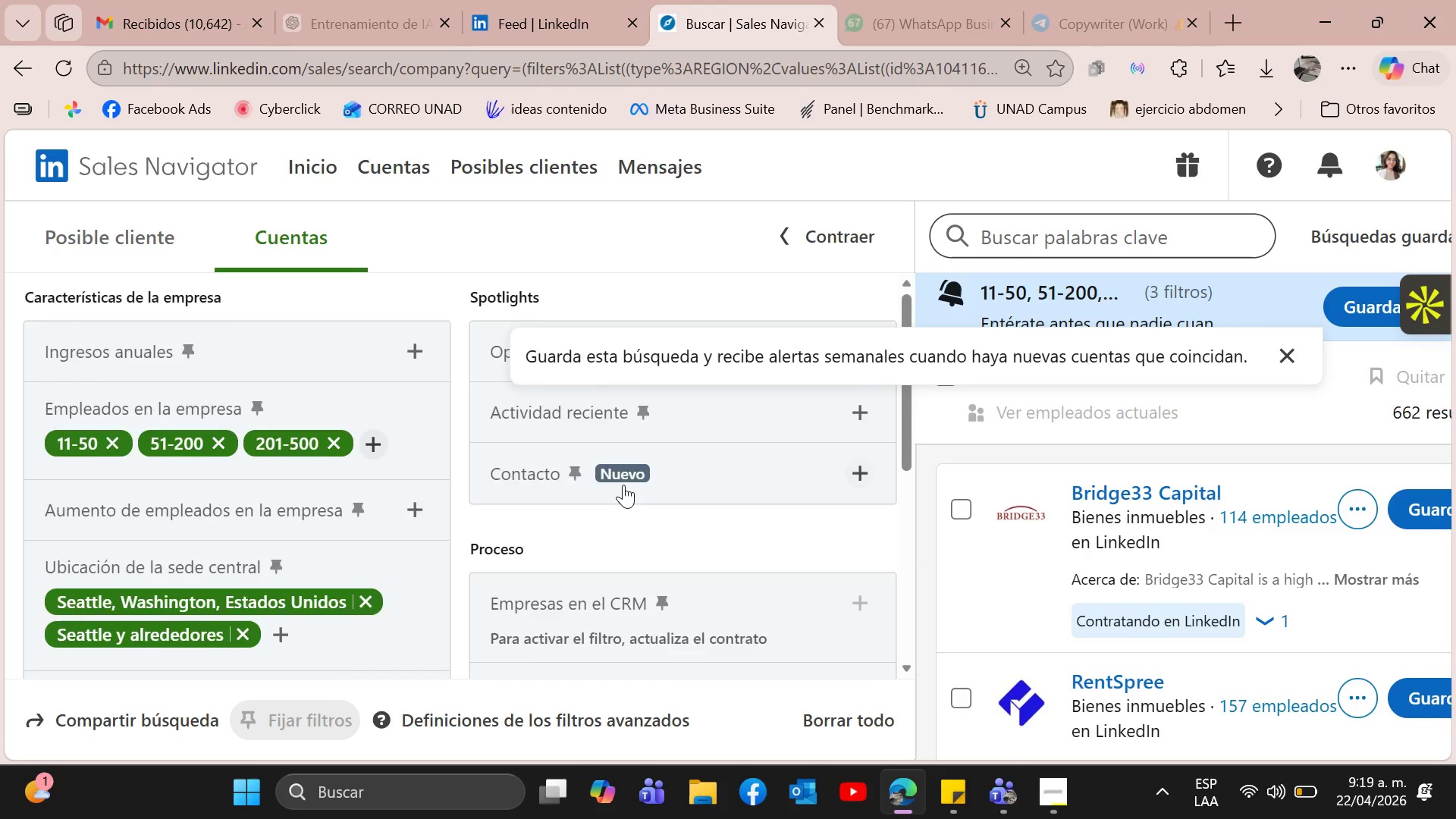 
scroll: coordinate [172, 488], scroll_direction: down, amount: 5.0
 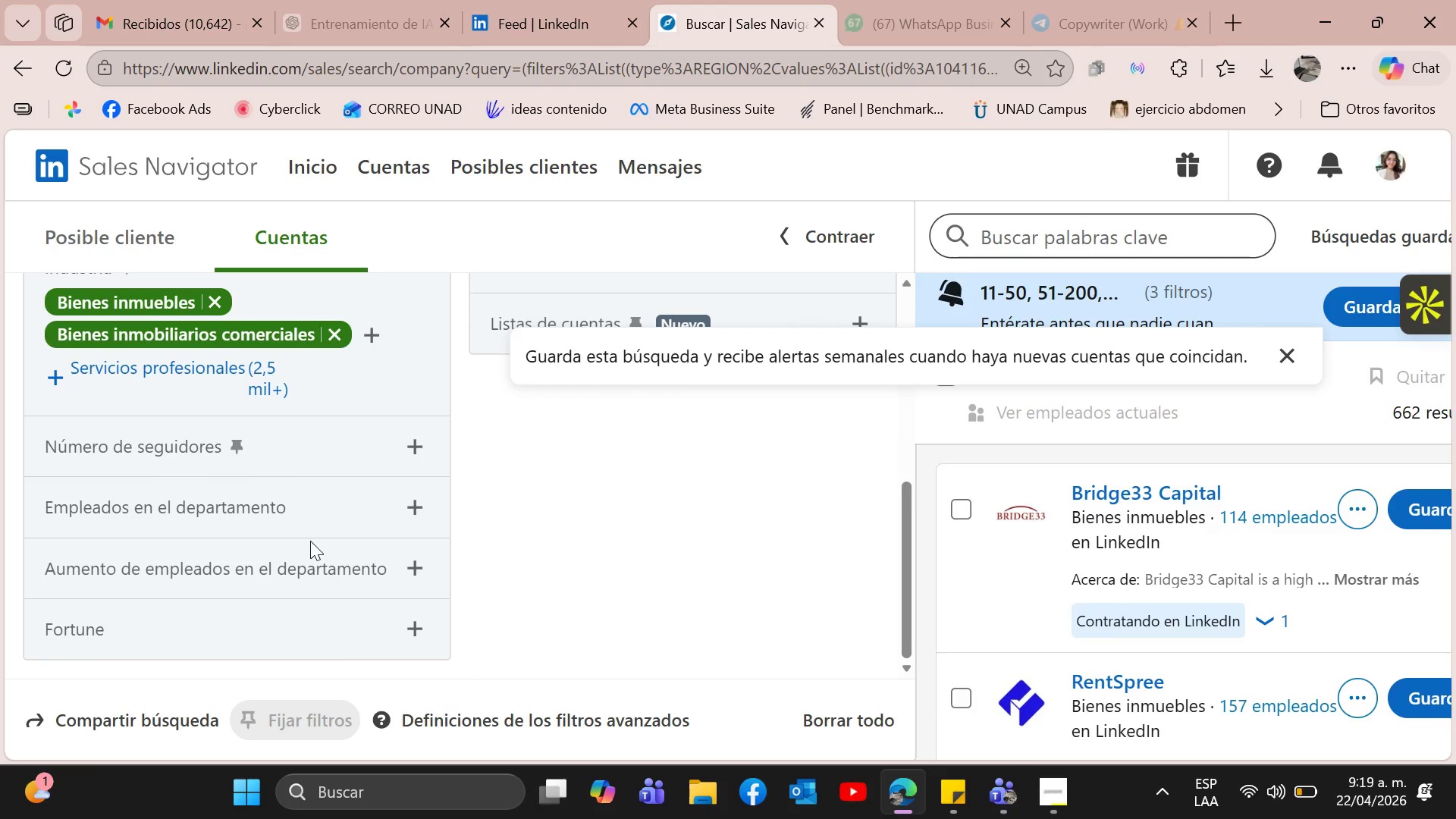 
scroll: coordinate [777, 434], scroll_direction: up, amount: 7.0
 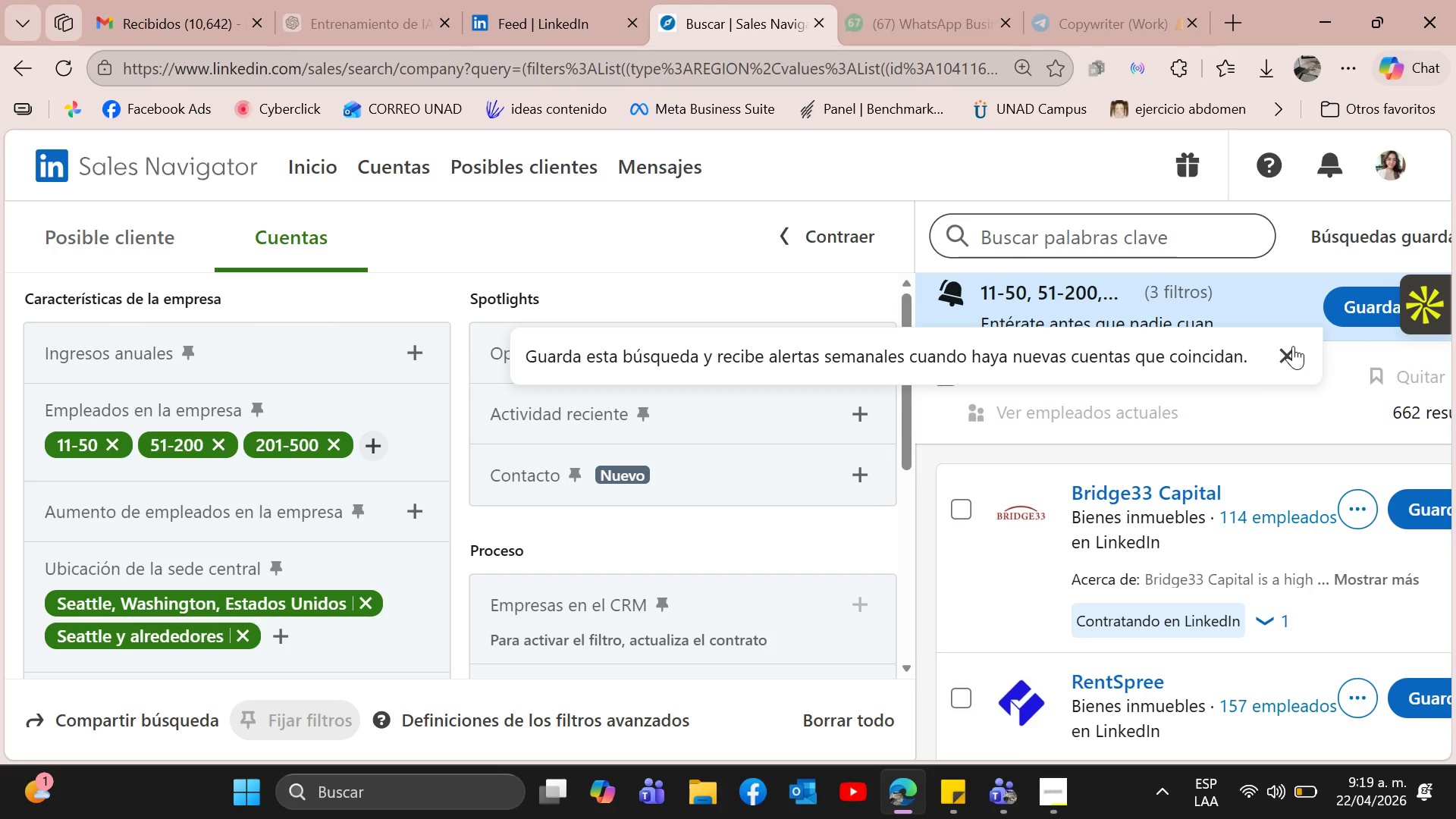 
left_click([1293, 345])
 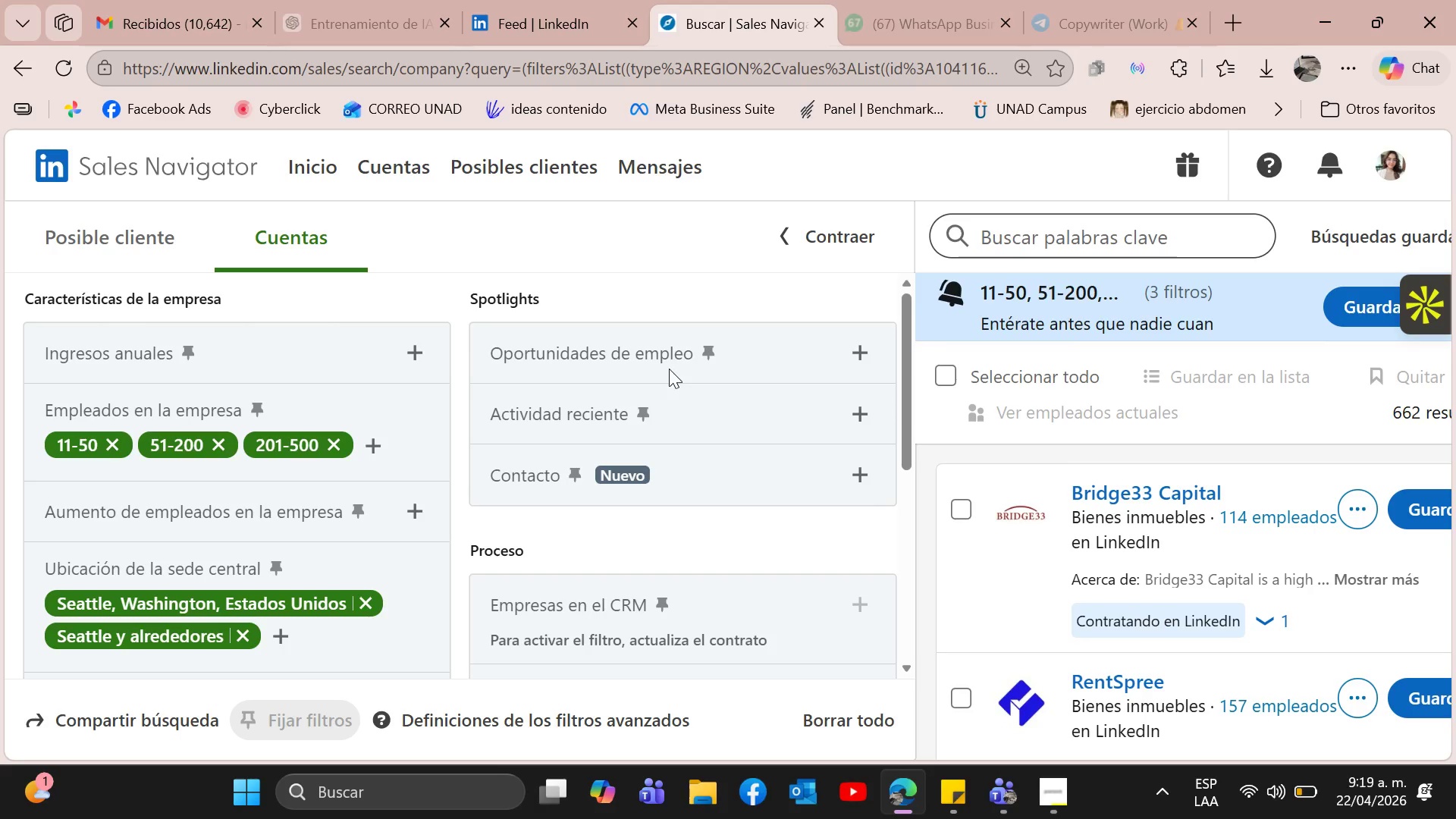 
scroll: coordinate [647, 471], scroll_direction: up, amount: 1.0
 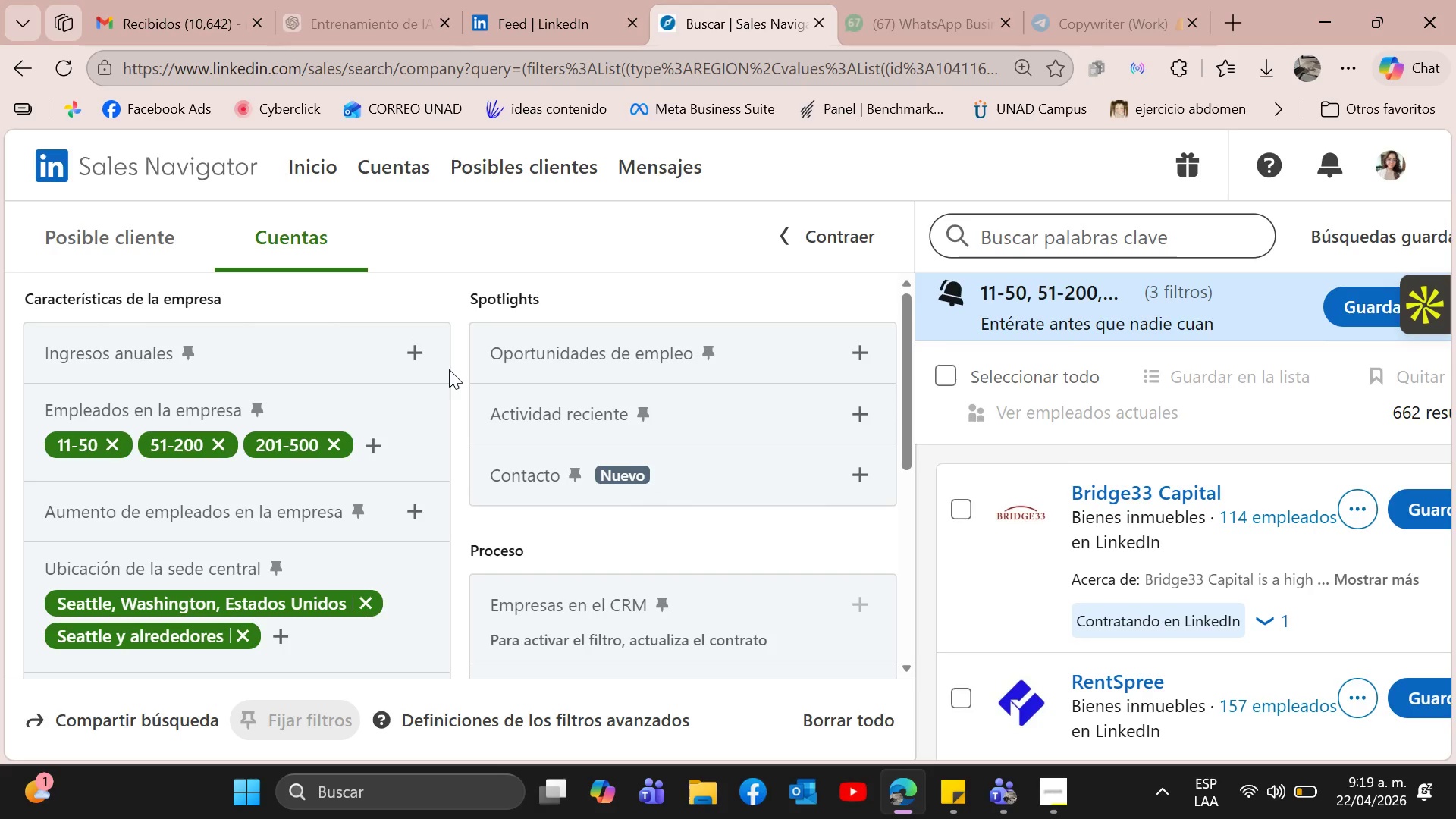 
scroll: coordinate [551, 400], scroll_direction: down, amount: 3.0
 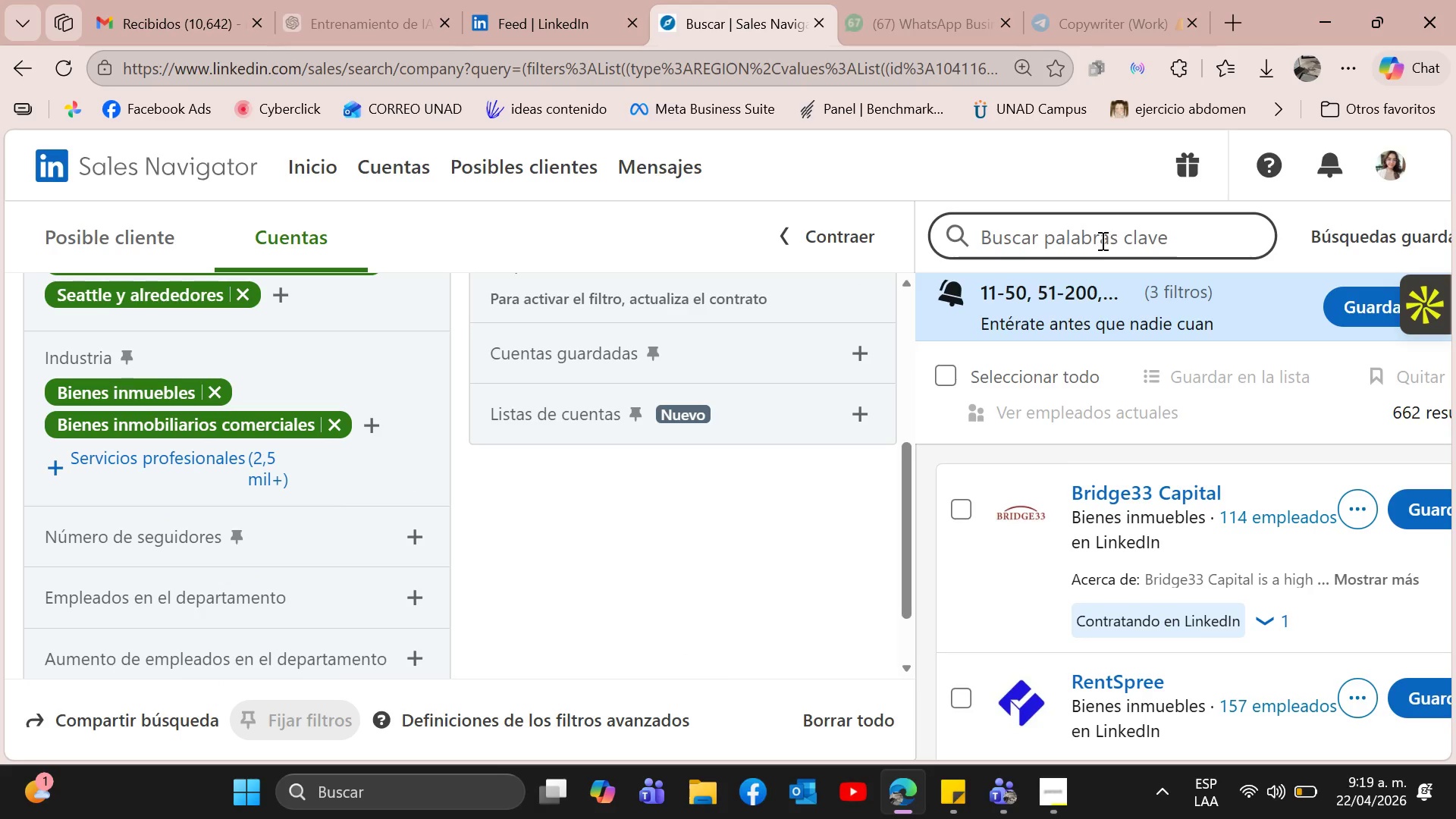 
left_click([1097, 246])
 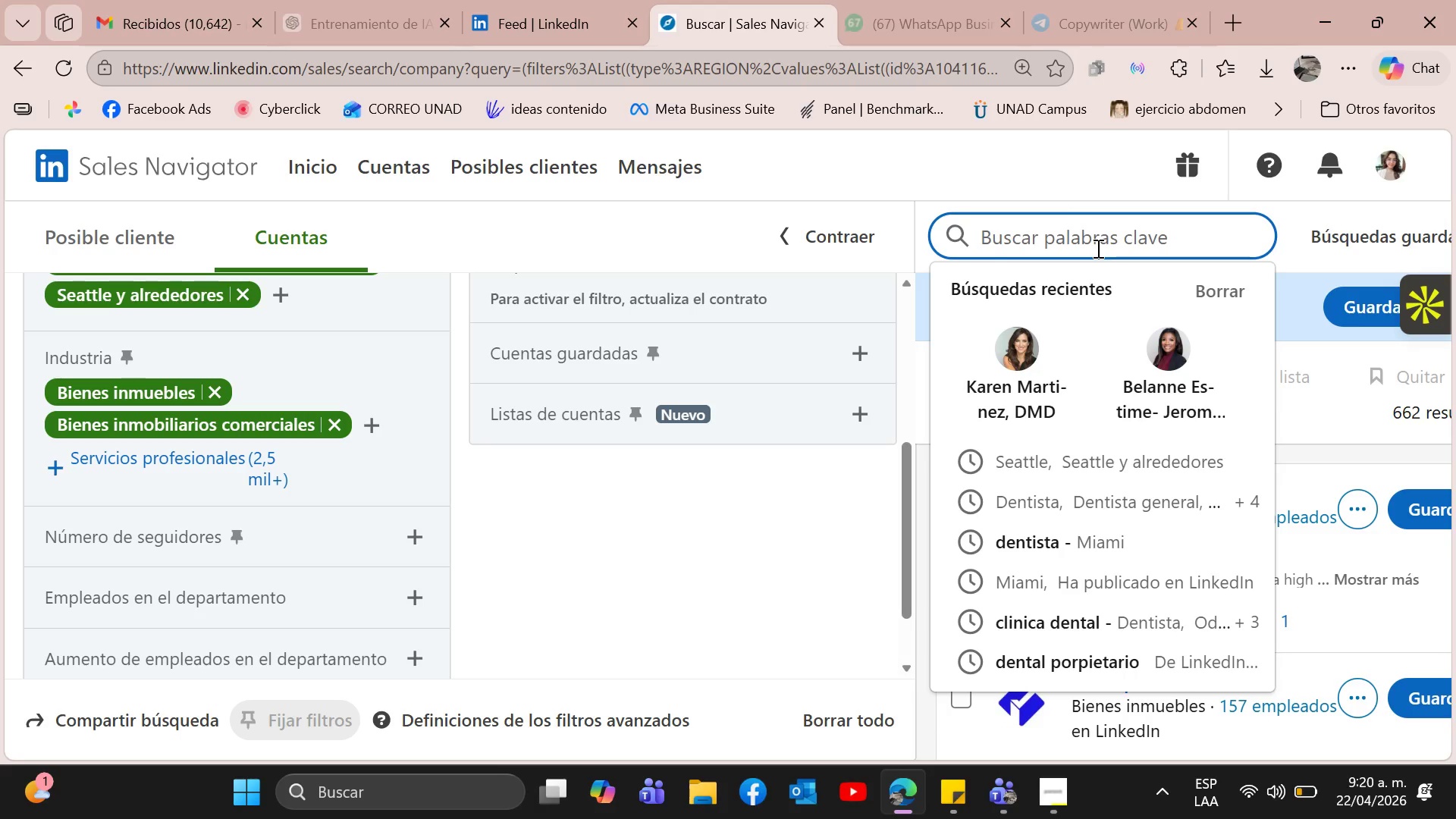 
wait(5.02)
 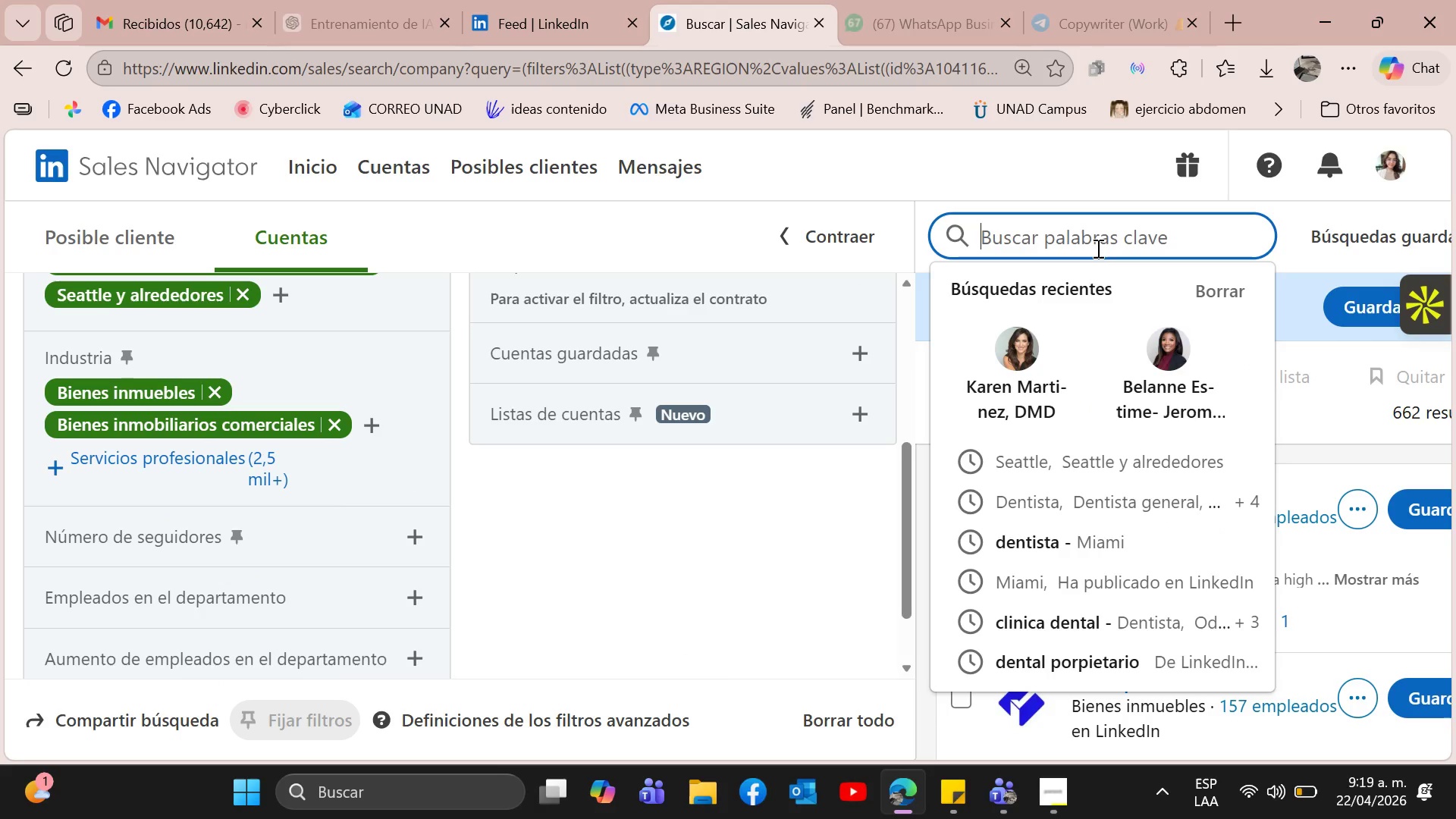 
type(luxury apartments or high)
 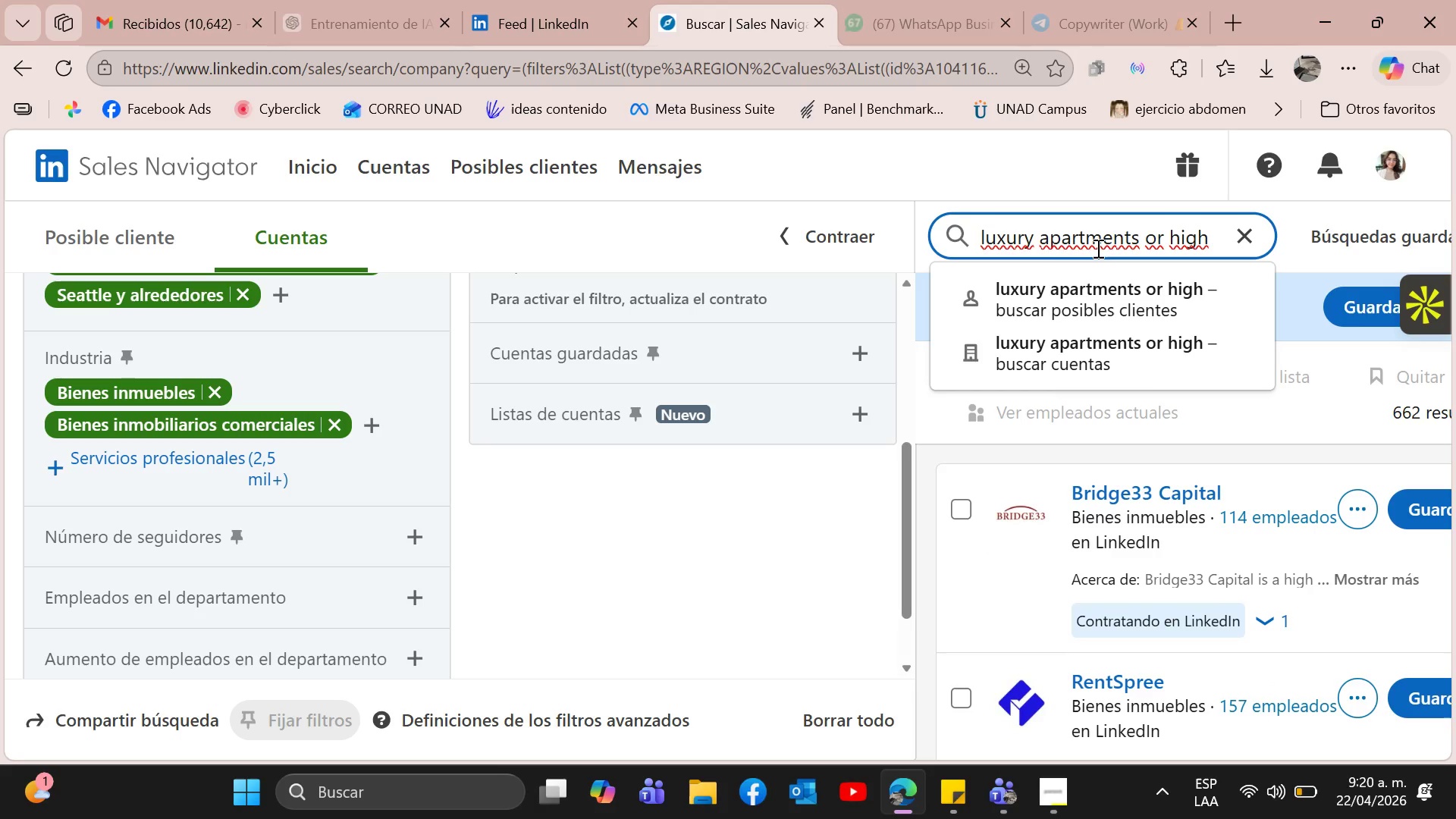 
type(-rise or residential property or )
 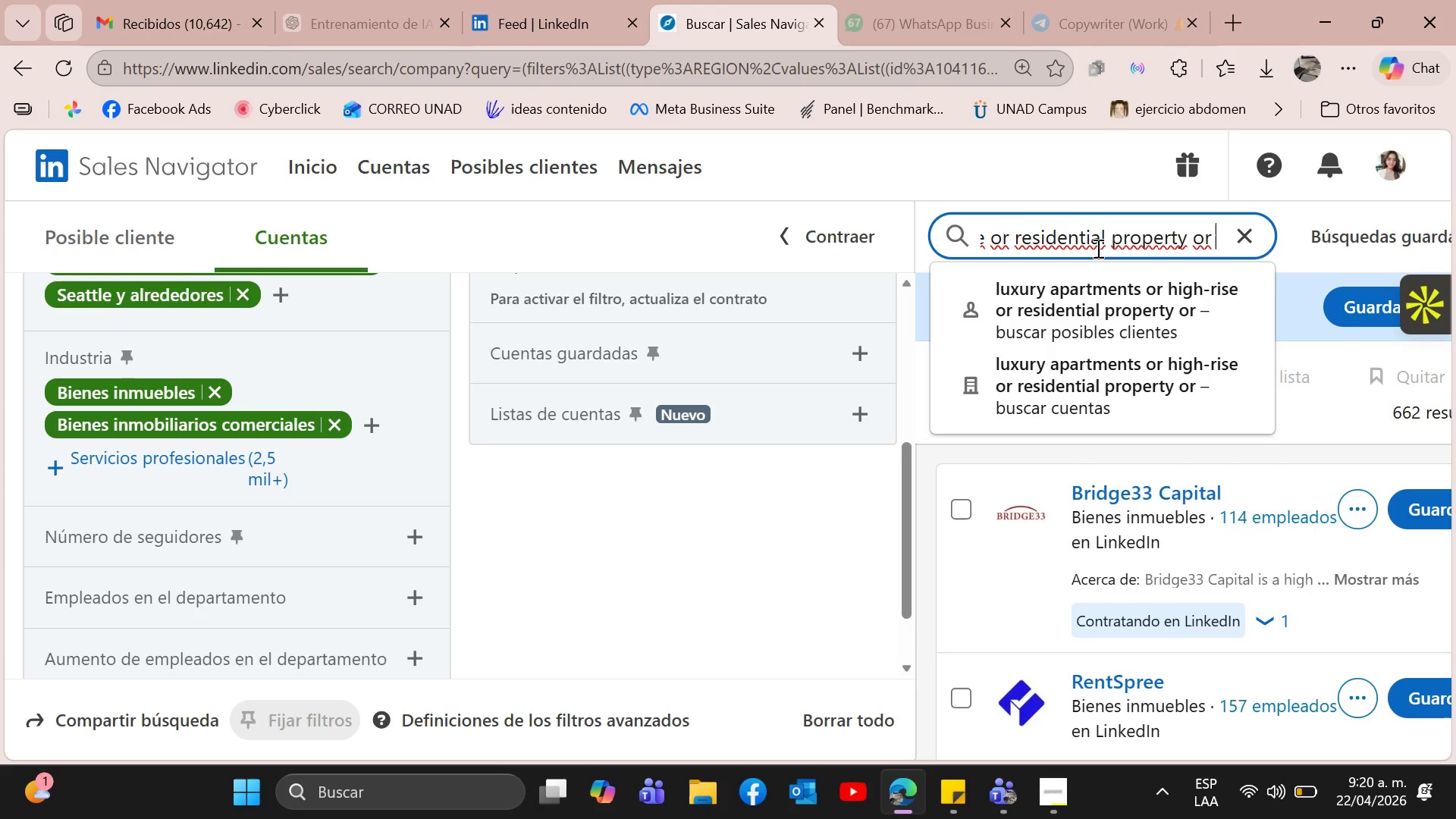 
type(multifamily housing a)
key(Backspace)
type(or premium residences)
 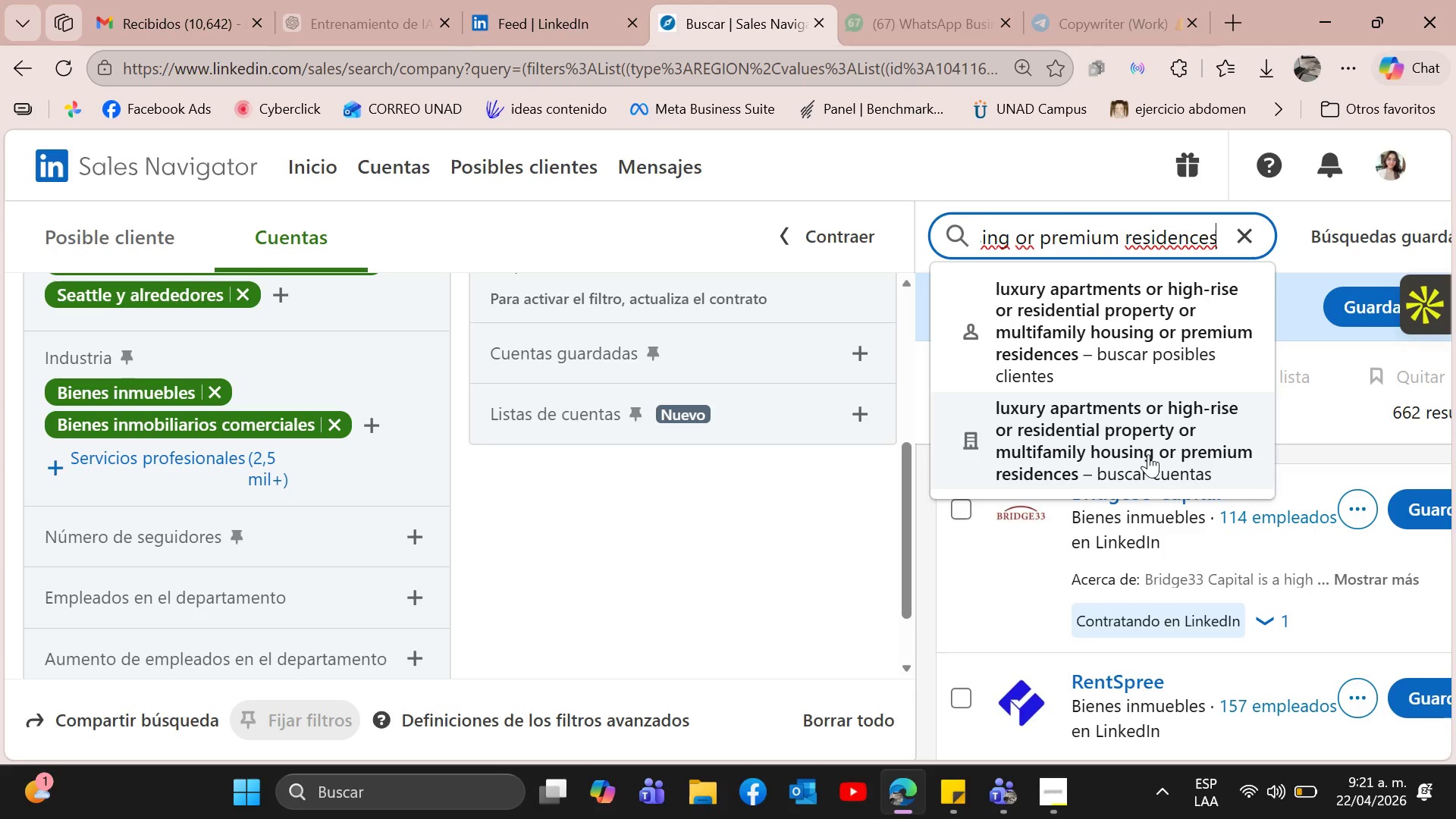 
wait(19.03)
 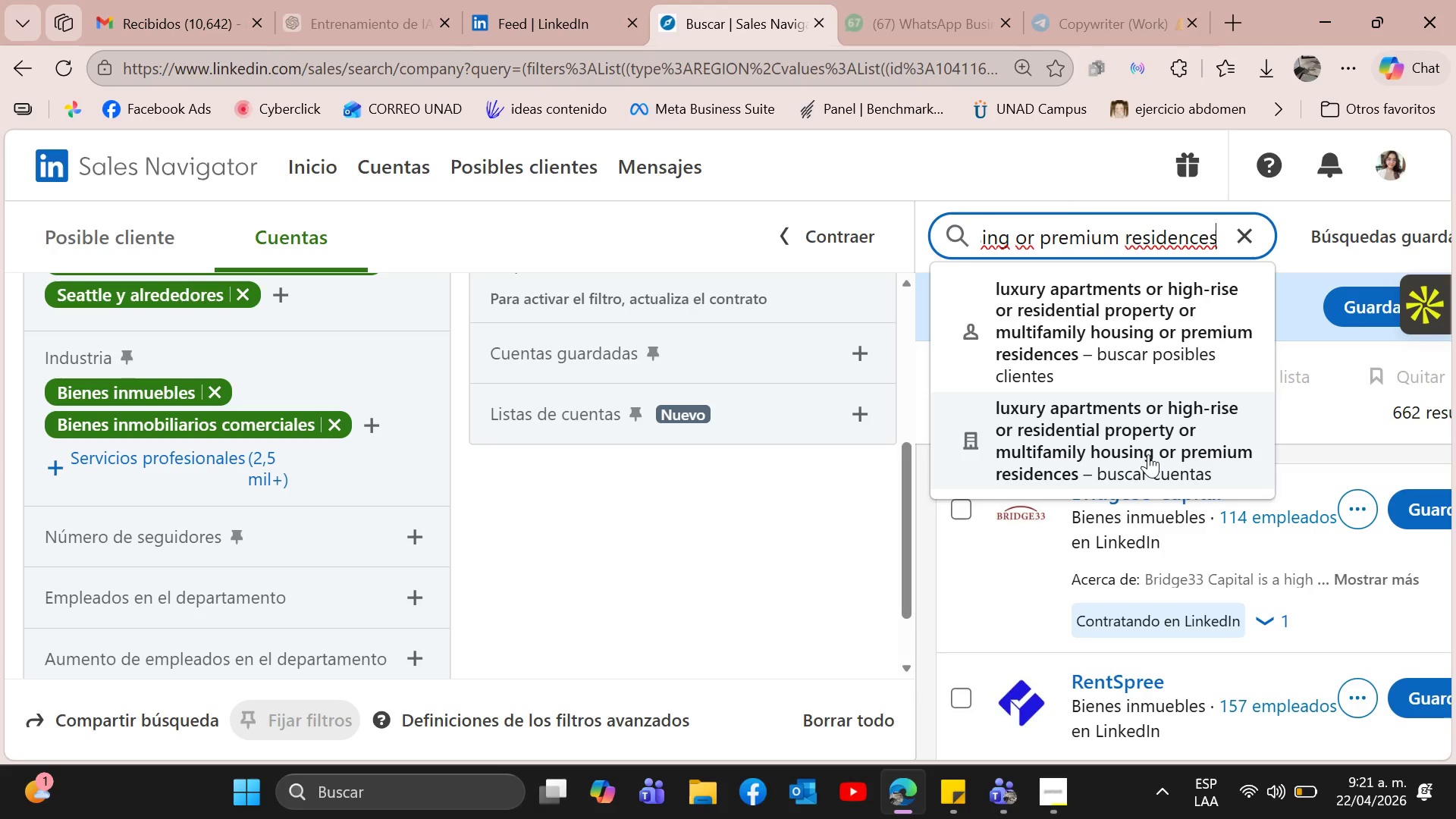 
left_click([1148, 454])
 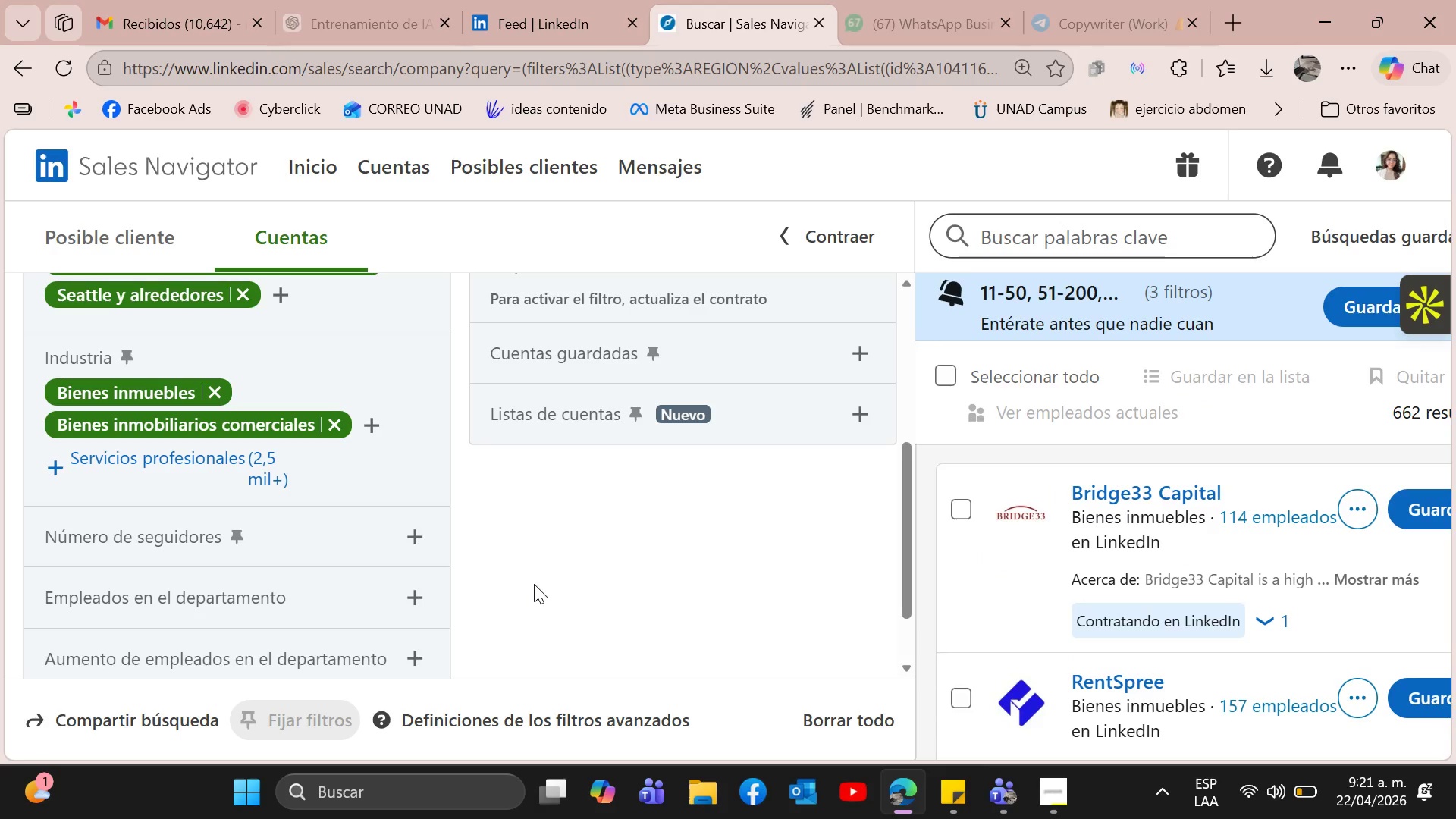 
wait(6.06)
 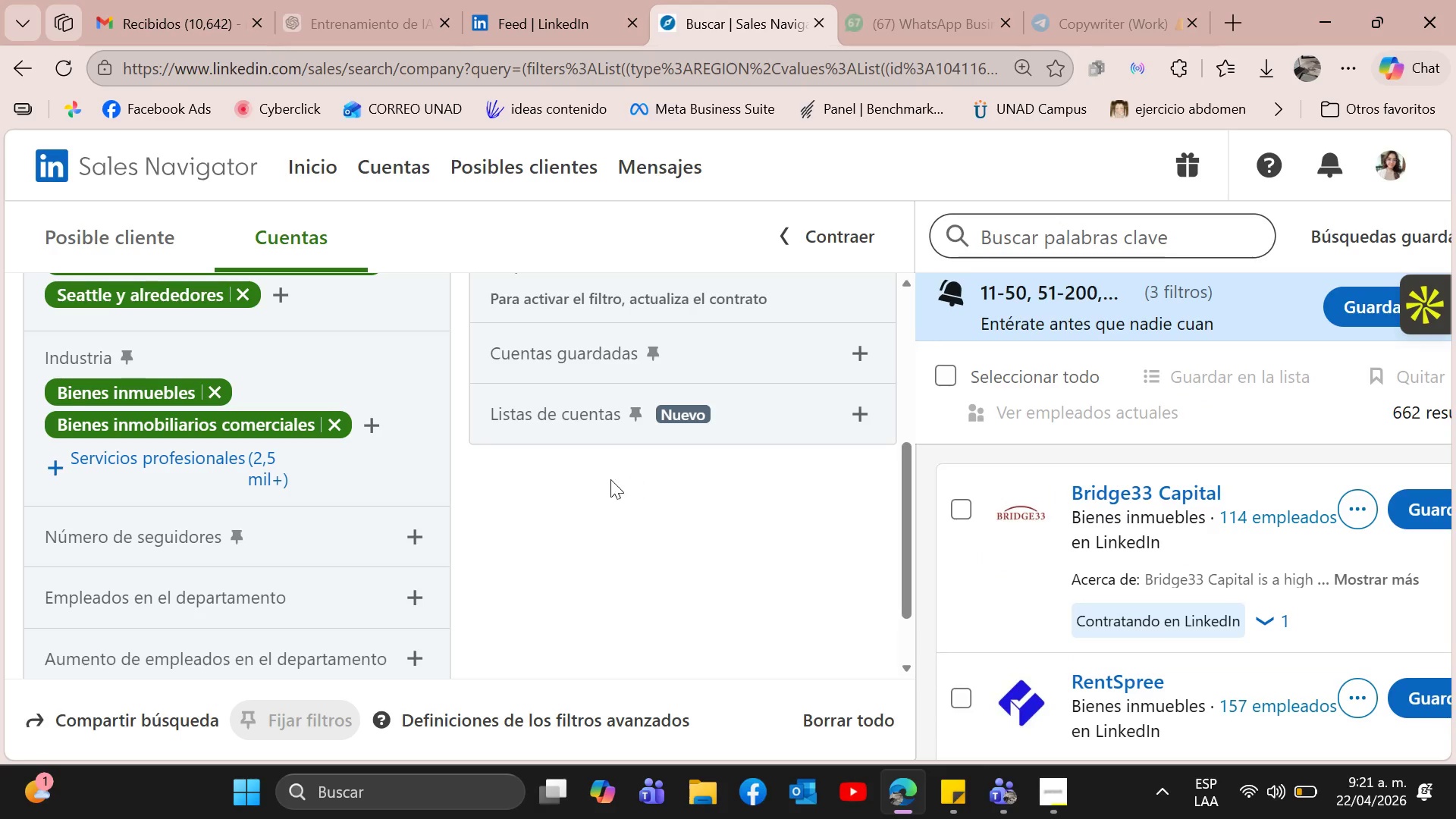 
scroll: coordinate [742, 514], scroll_direction: up, amount: 3.0
 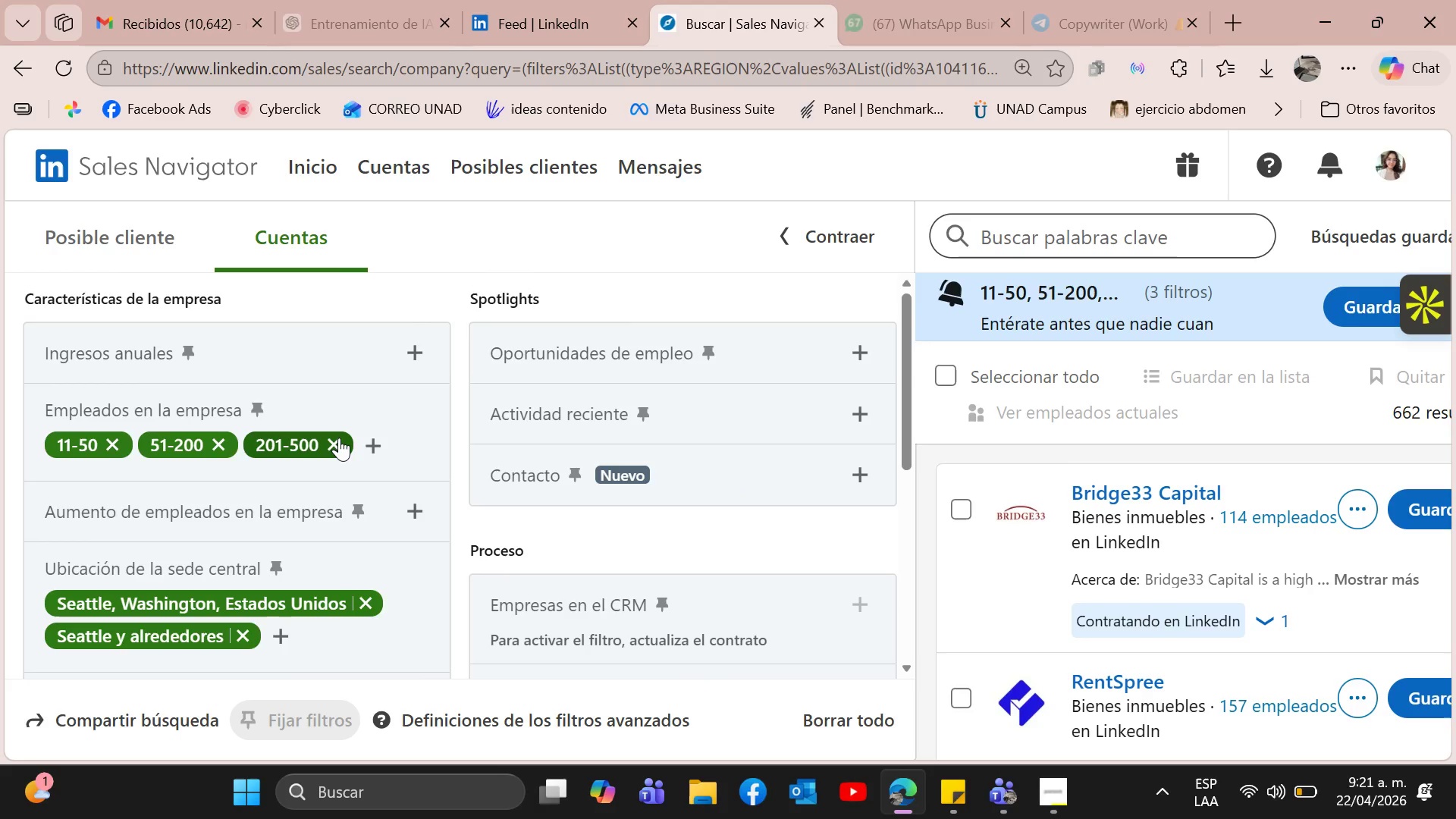 
scroll: coordinate [337, 486], scroll_direction: down, amount: 6.0
 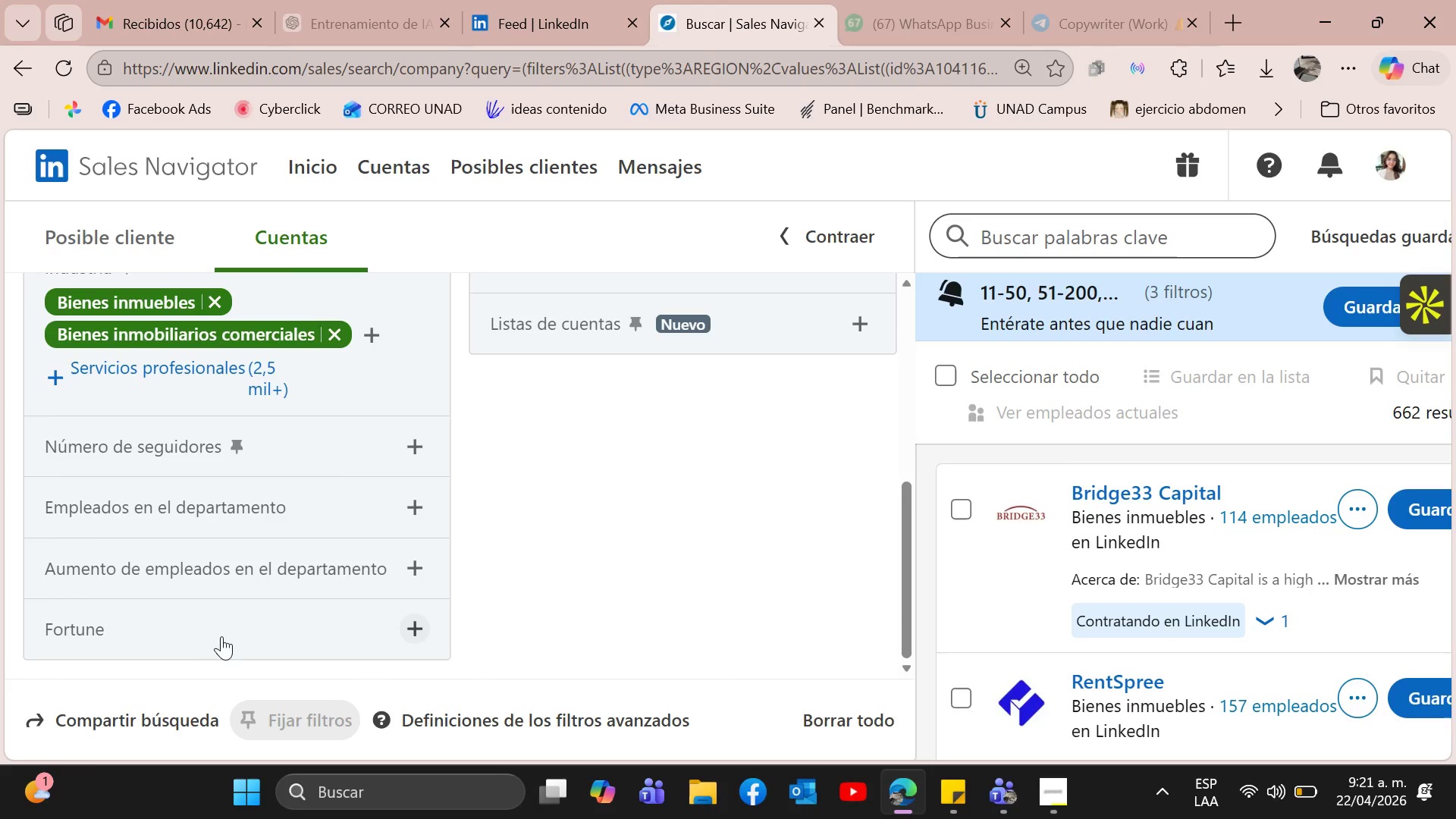 
scroll: coordinate [630, 592], scroll_direction: up, amount: 4.0
 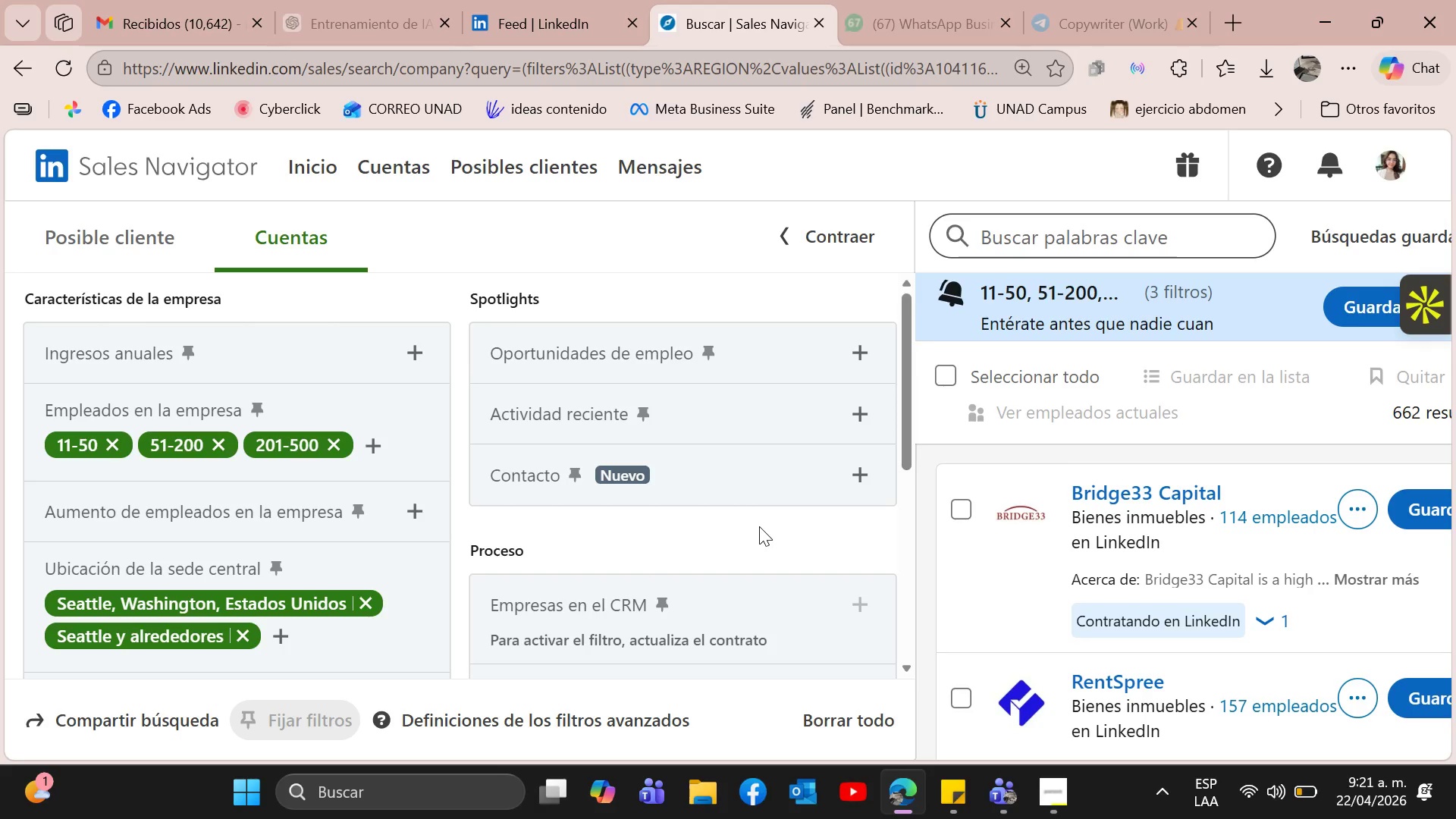 
wait(15.52)
 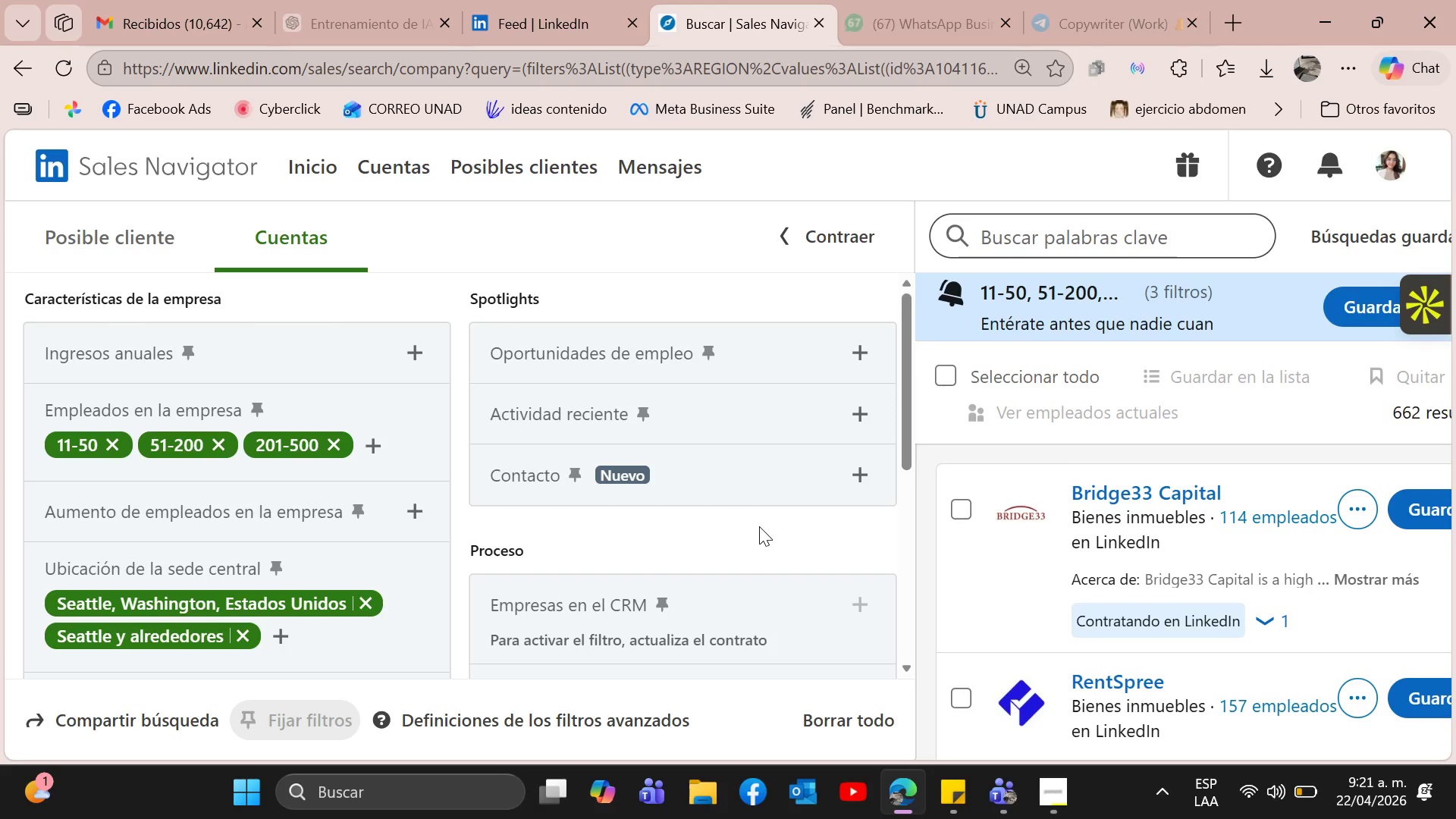 
left_click([835, 249])
 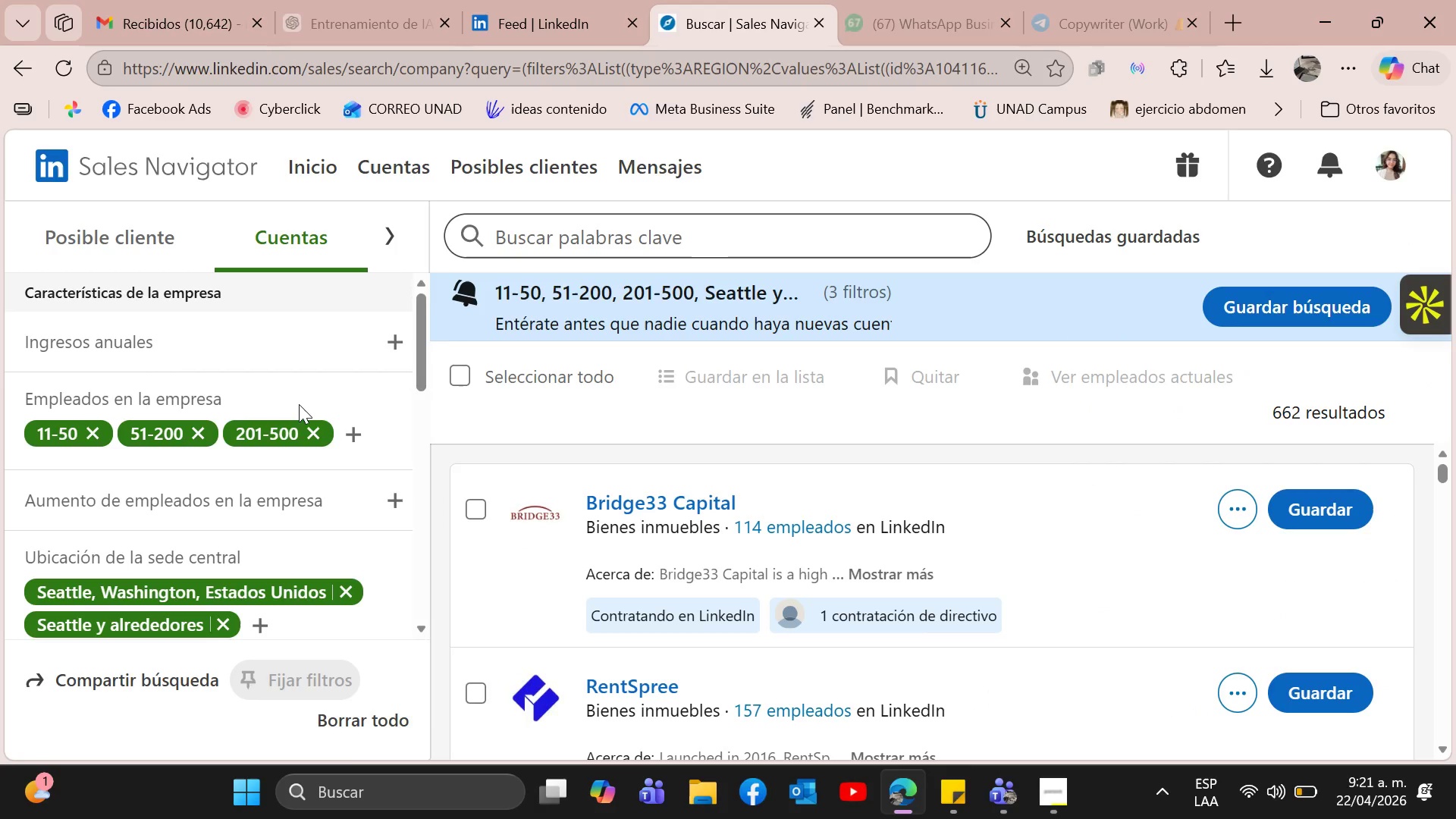 
wait(6.22)
 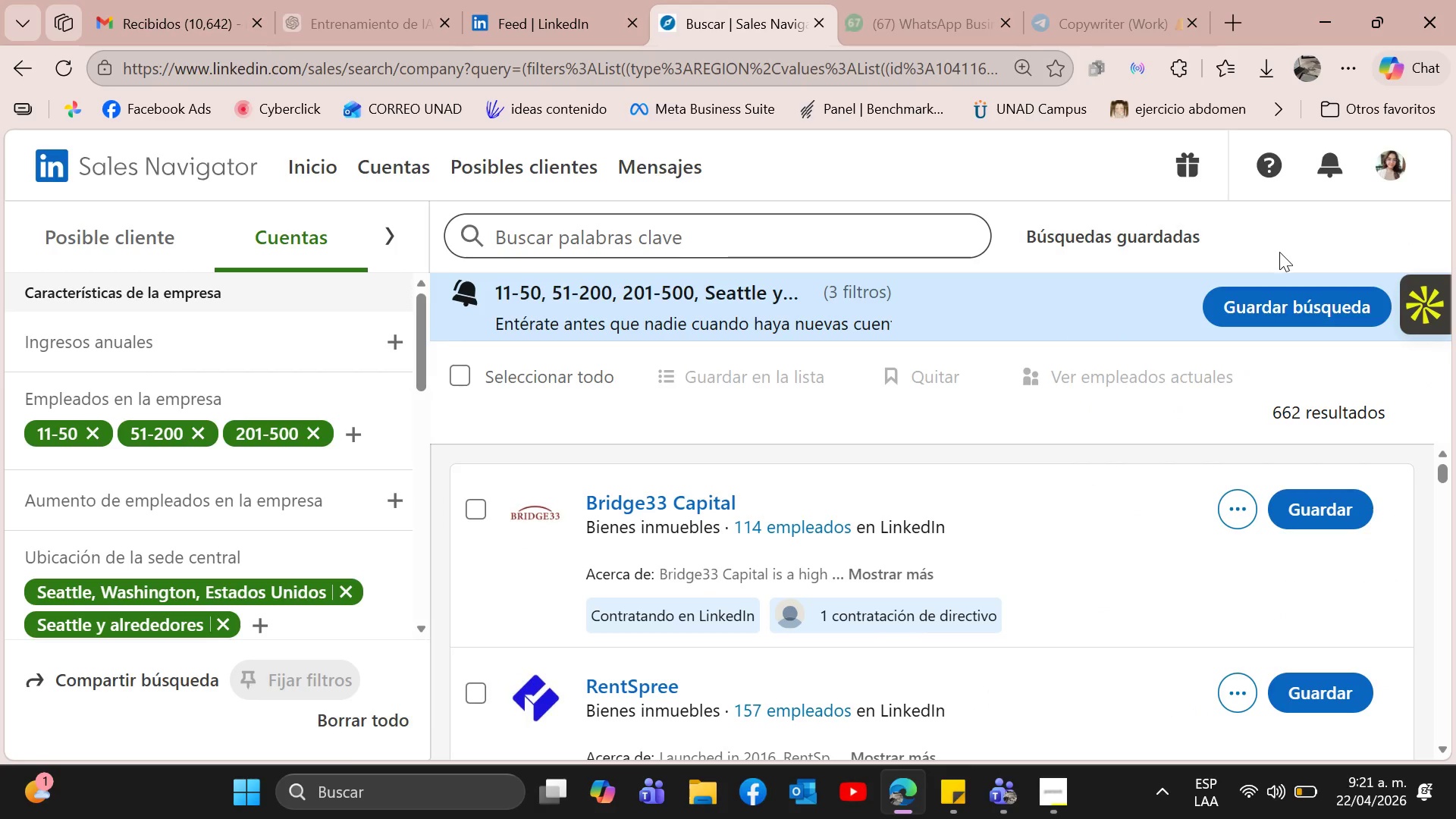 
scroll: coordinate [589, 536], scroll_direction: up, amount: 3.0
 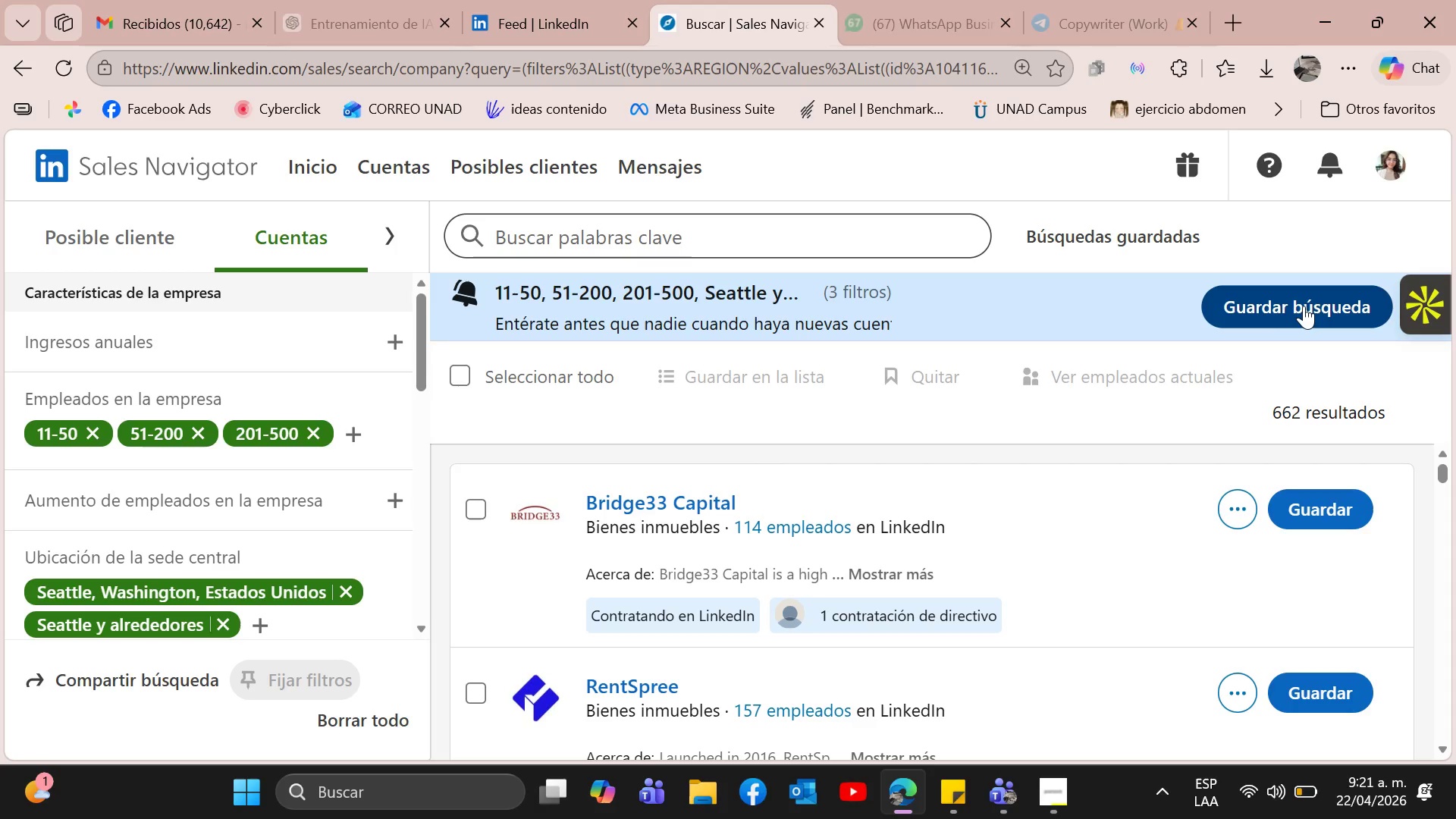 
left_click([1304, 306])
 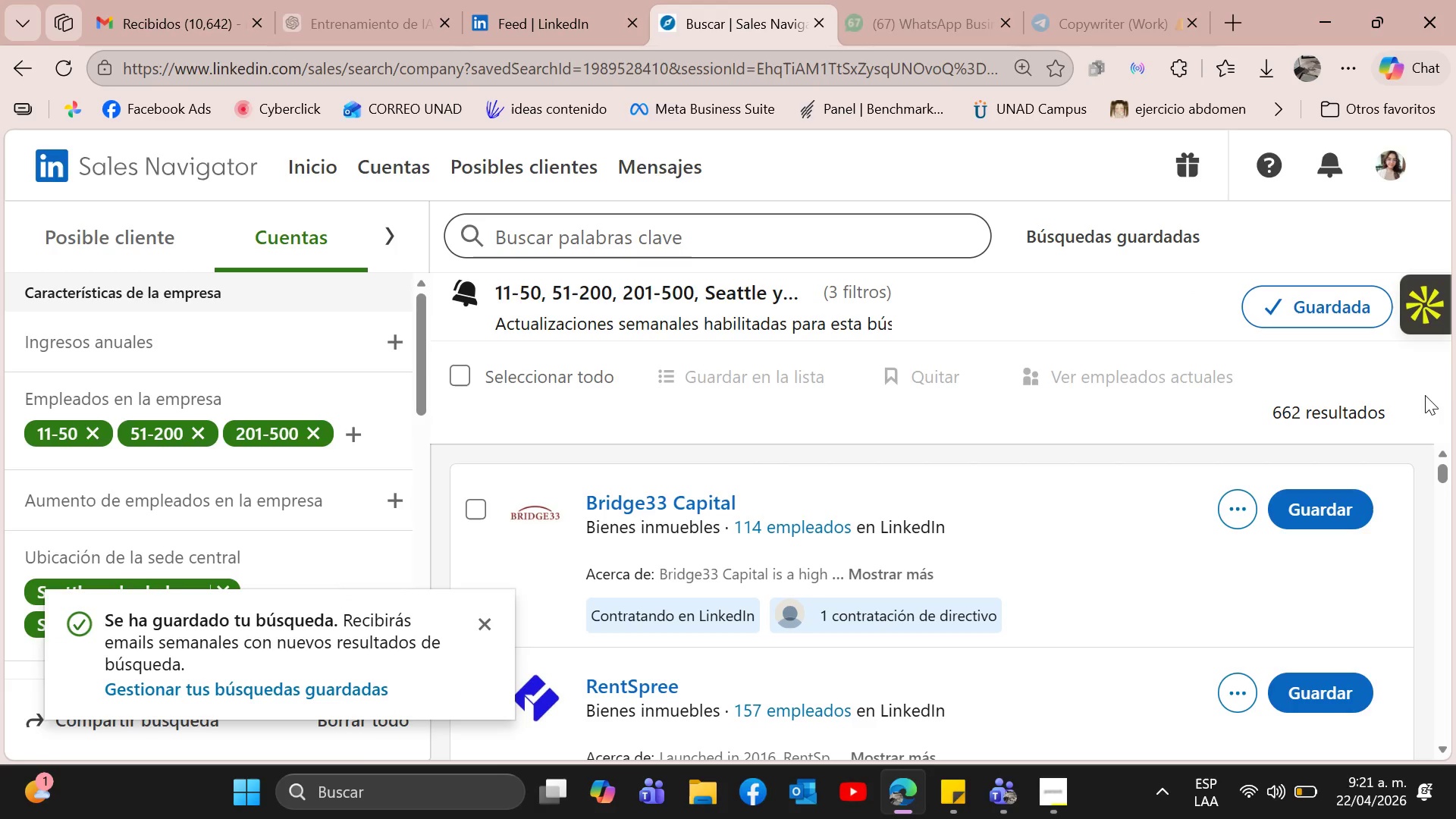 
wait(5.48)
 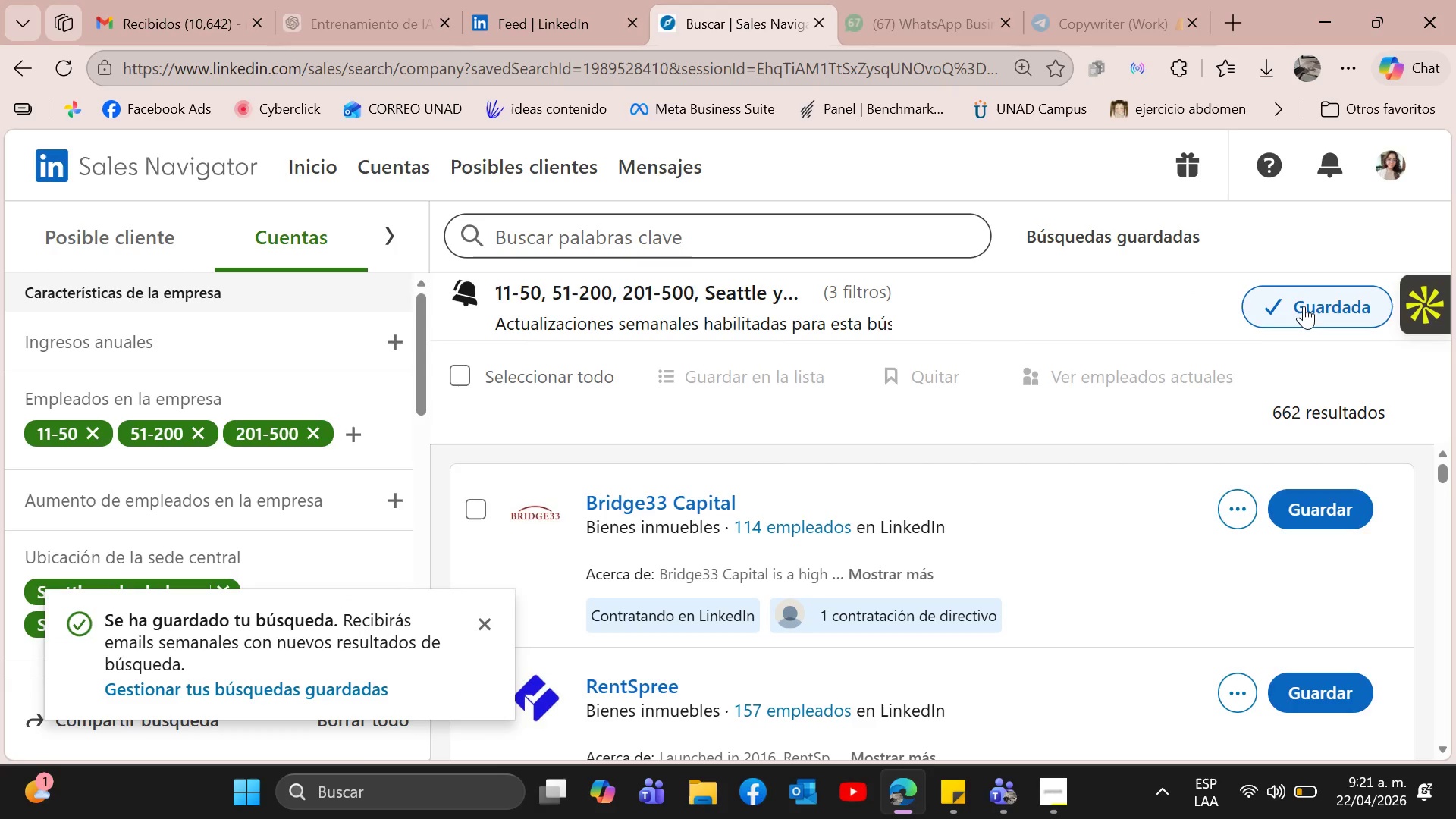 
scroll: coordinate [806, 500], scroll_direction: up, amount: 2.0
 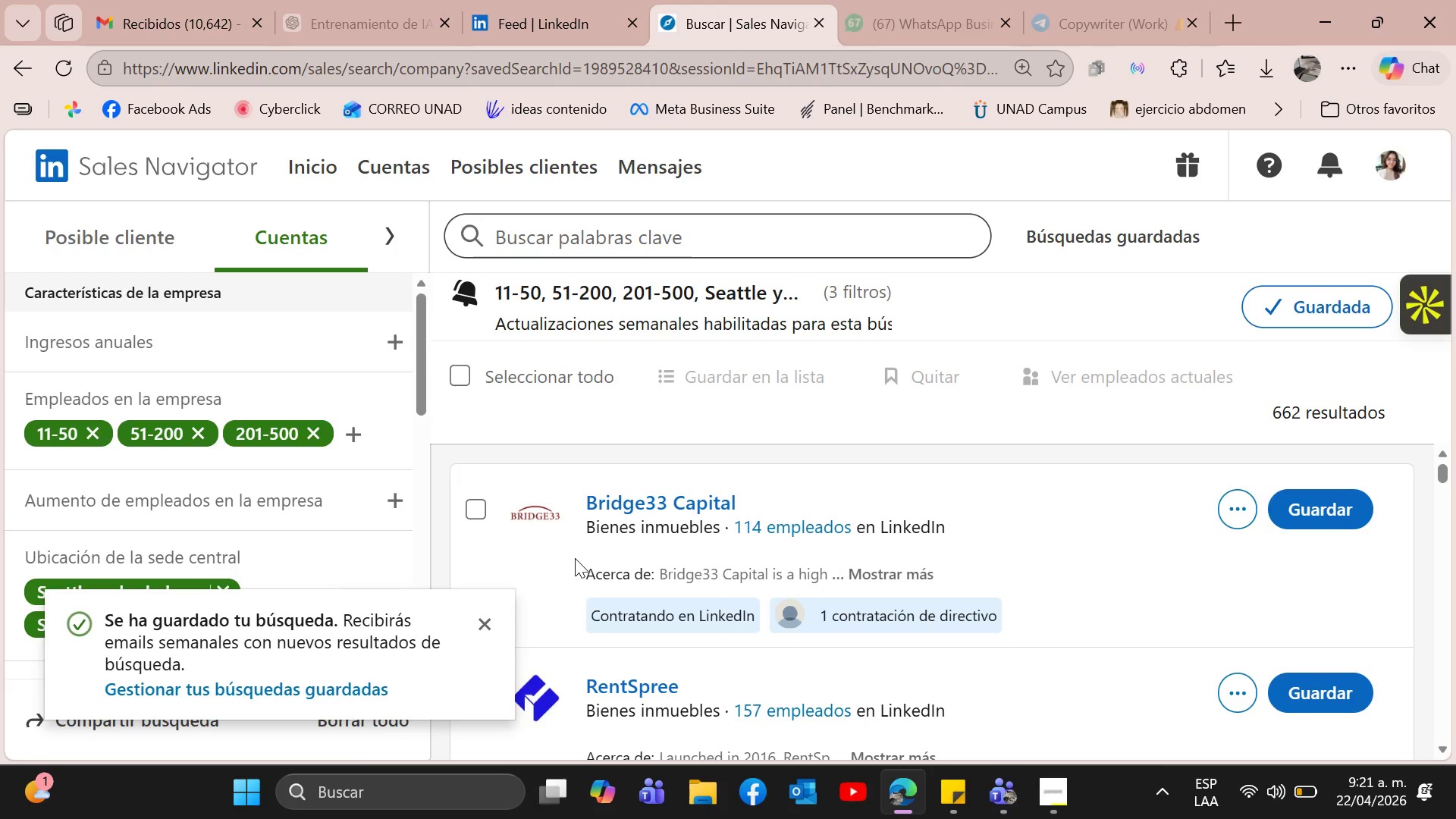 
left_click([495, 615])
 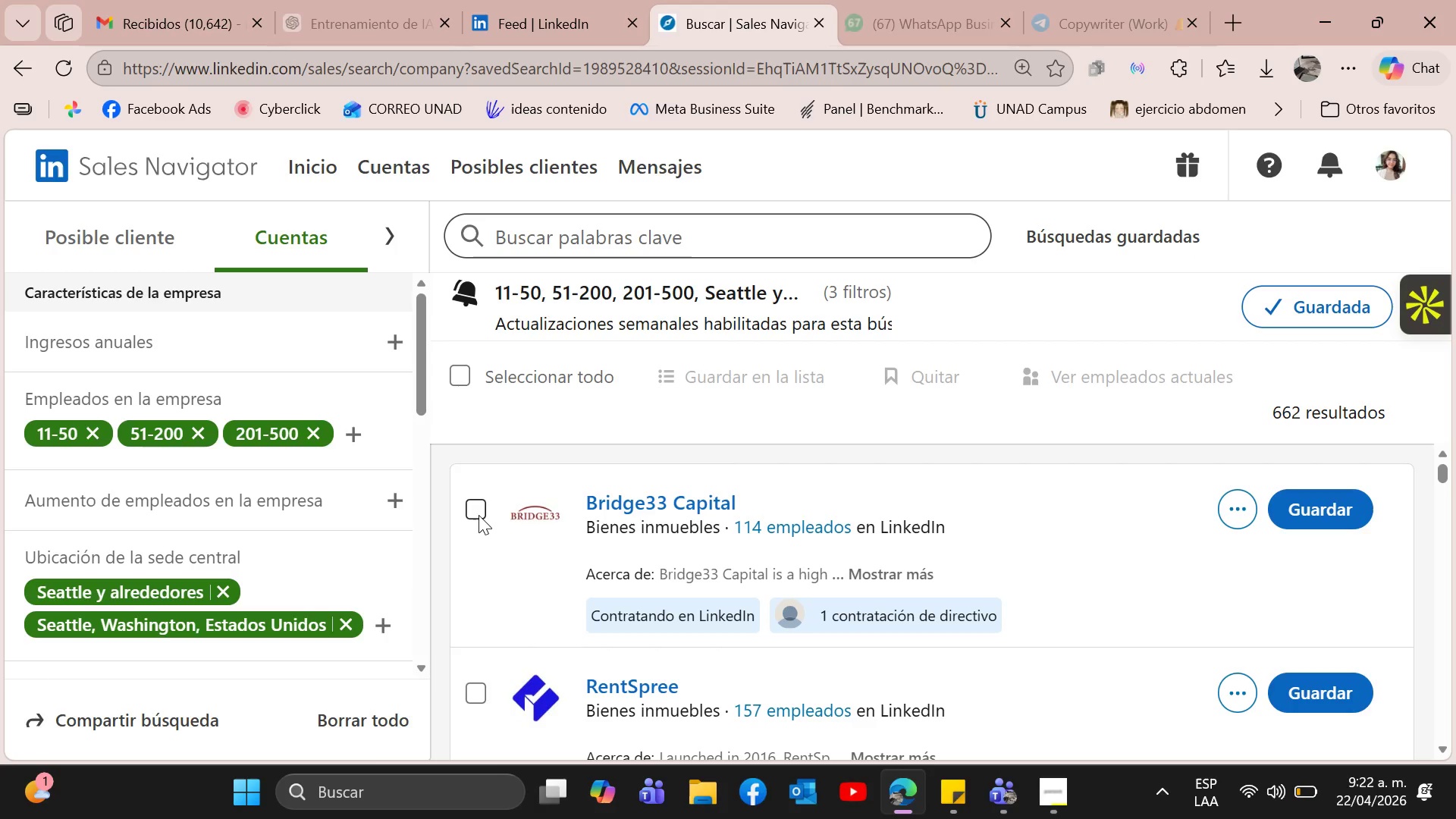 
left_click([474, 510])
 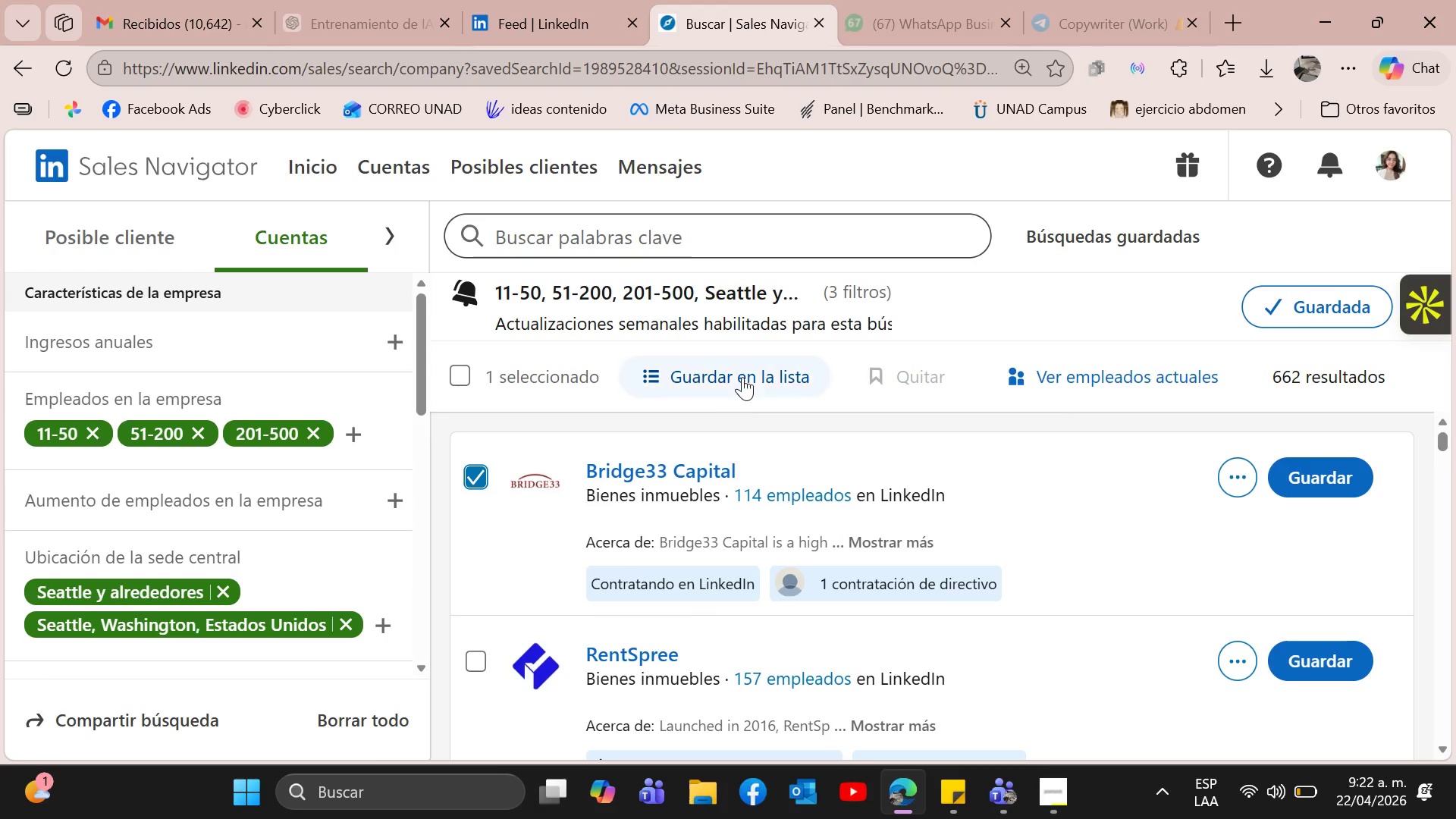 
left_click([742, 377])
 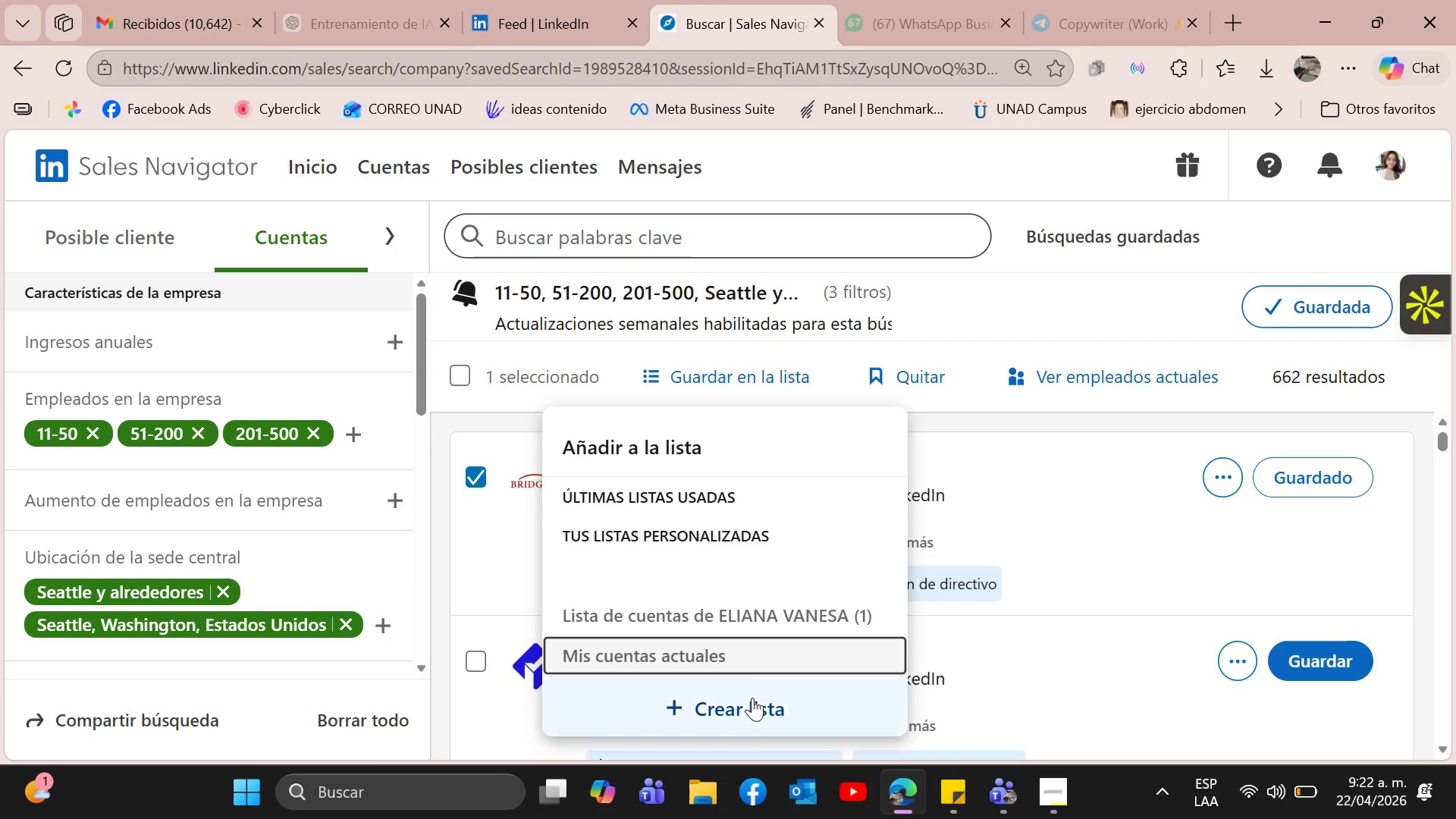 
left_click([751, 714])
 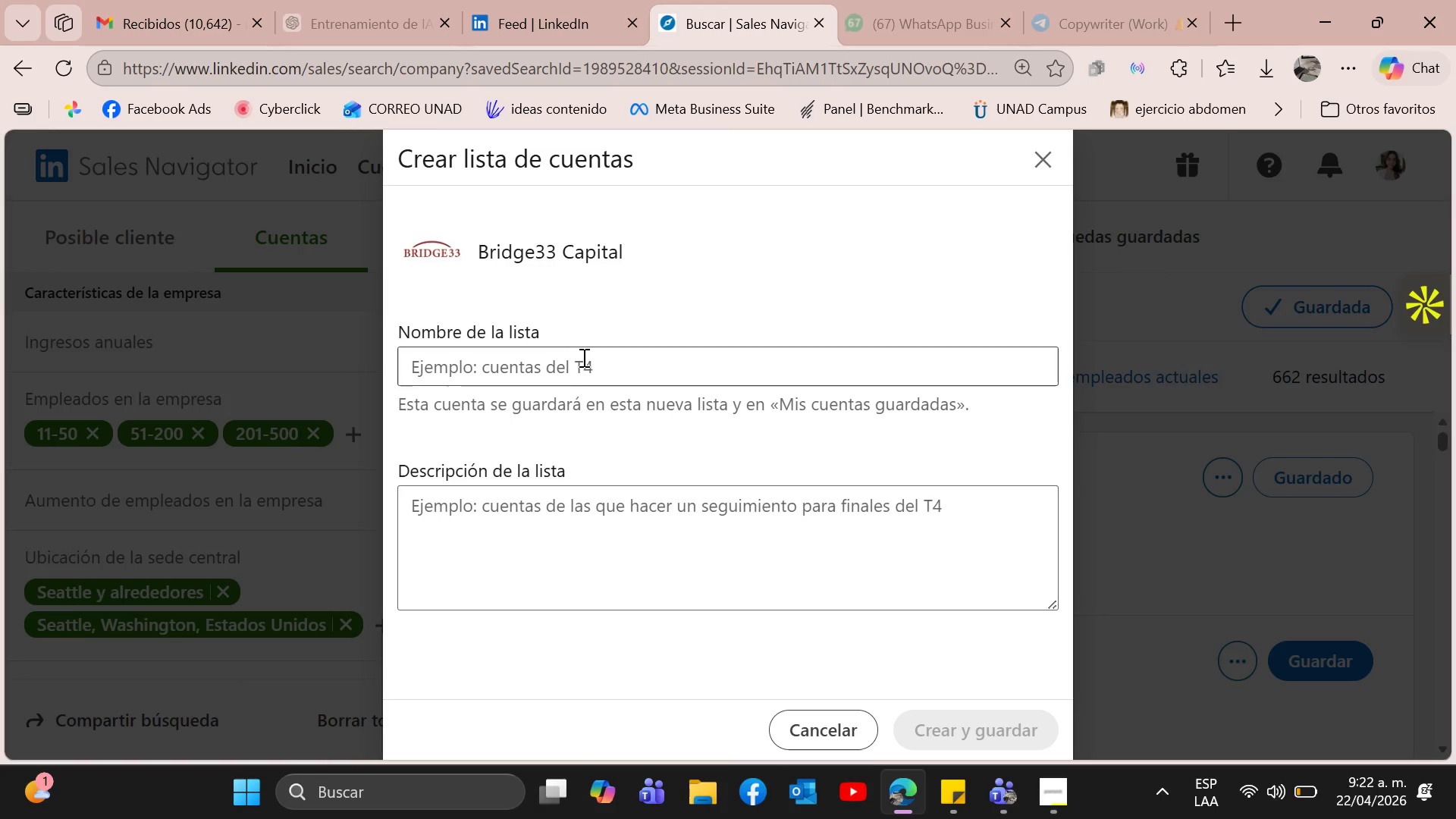 
left_click([582, 356])
 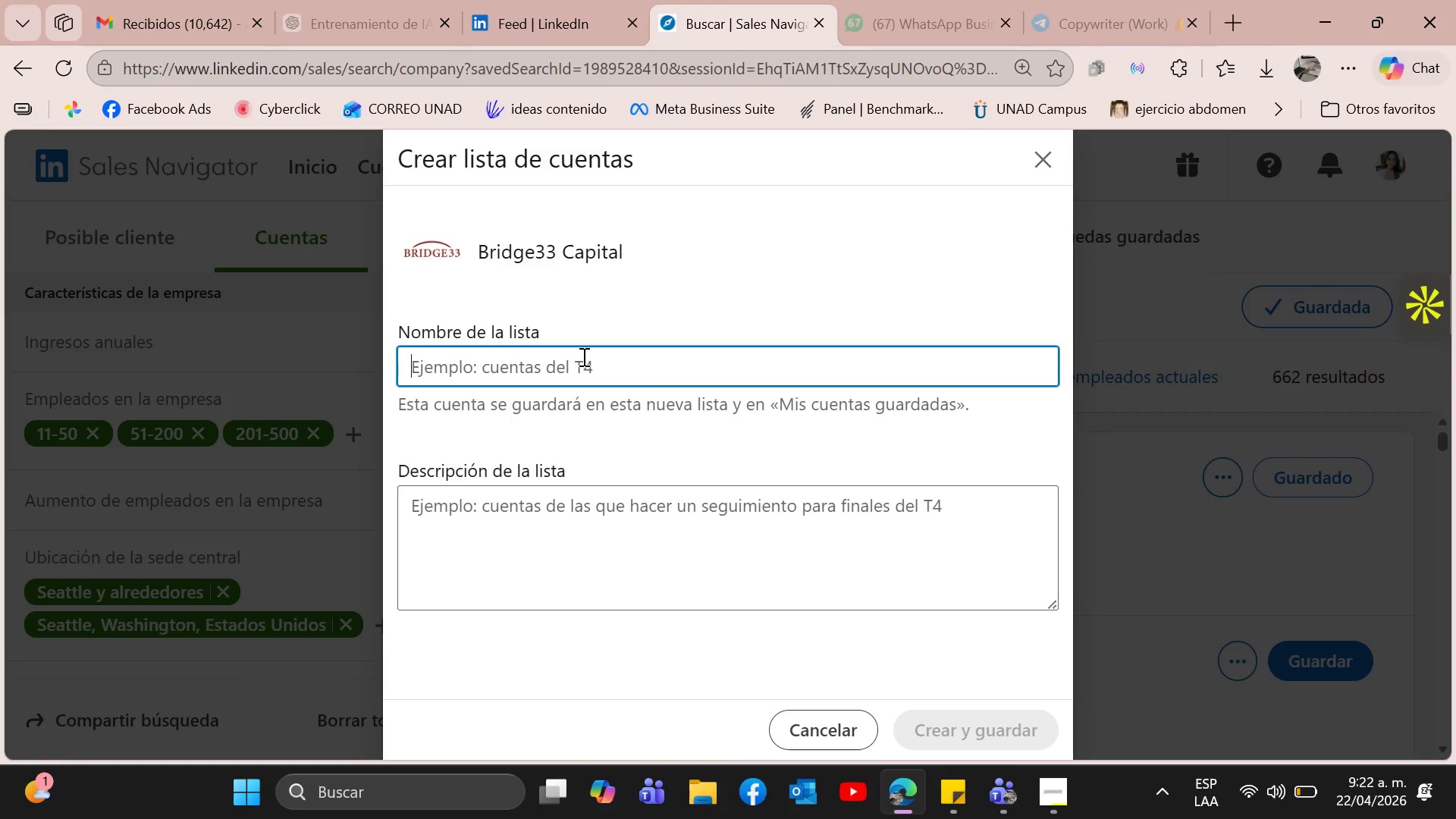 
type(Target luxury residences)
 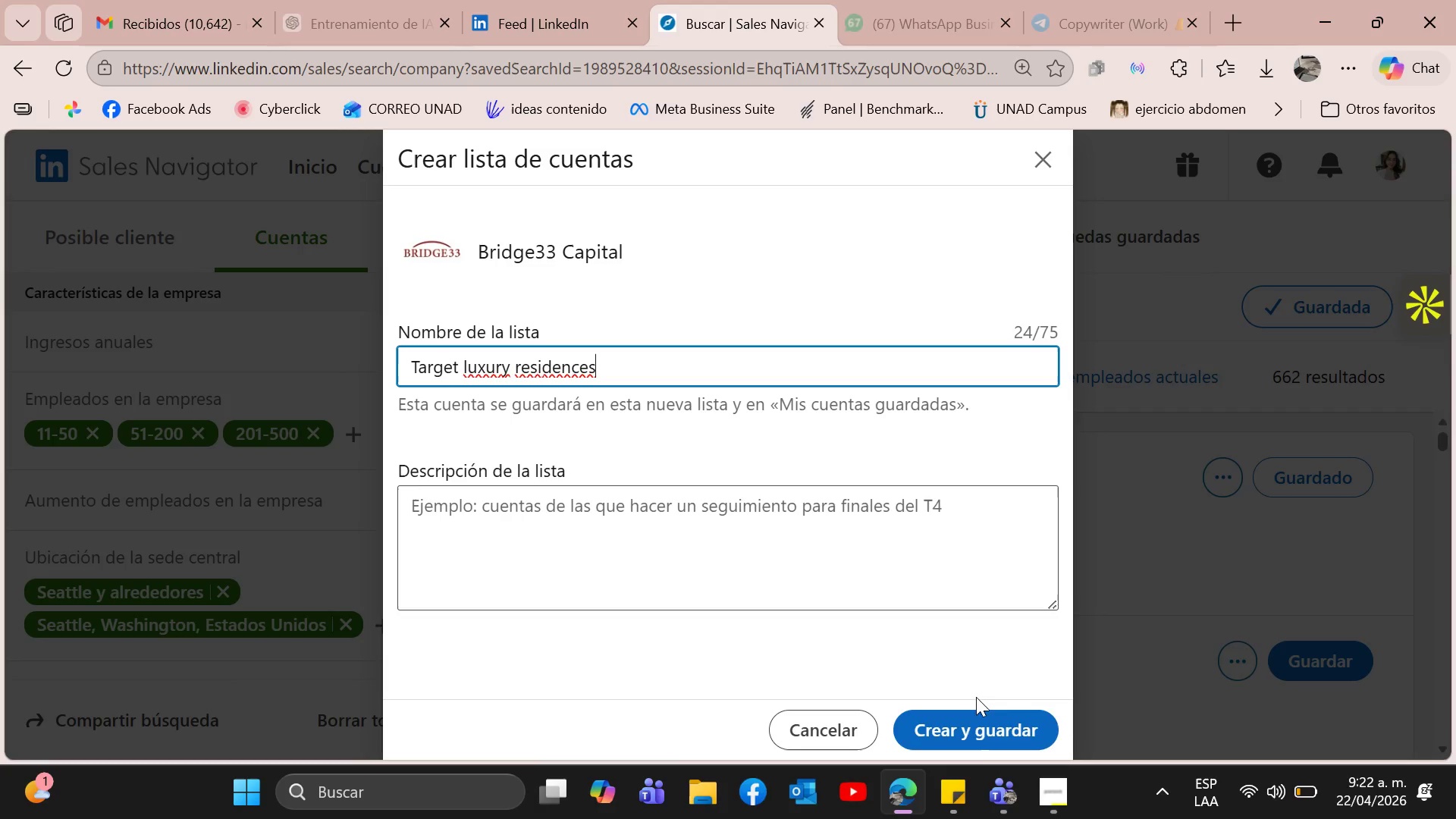 
wait(6.05)
 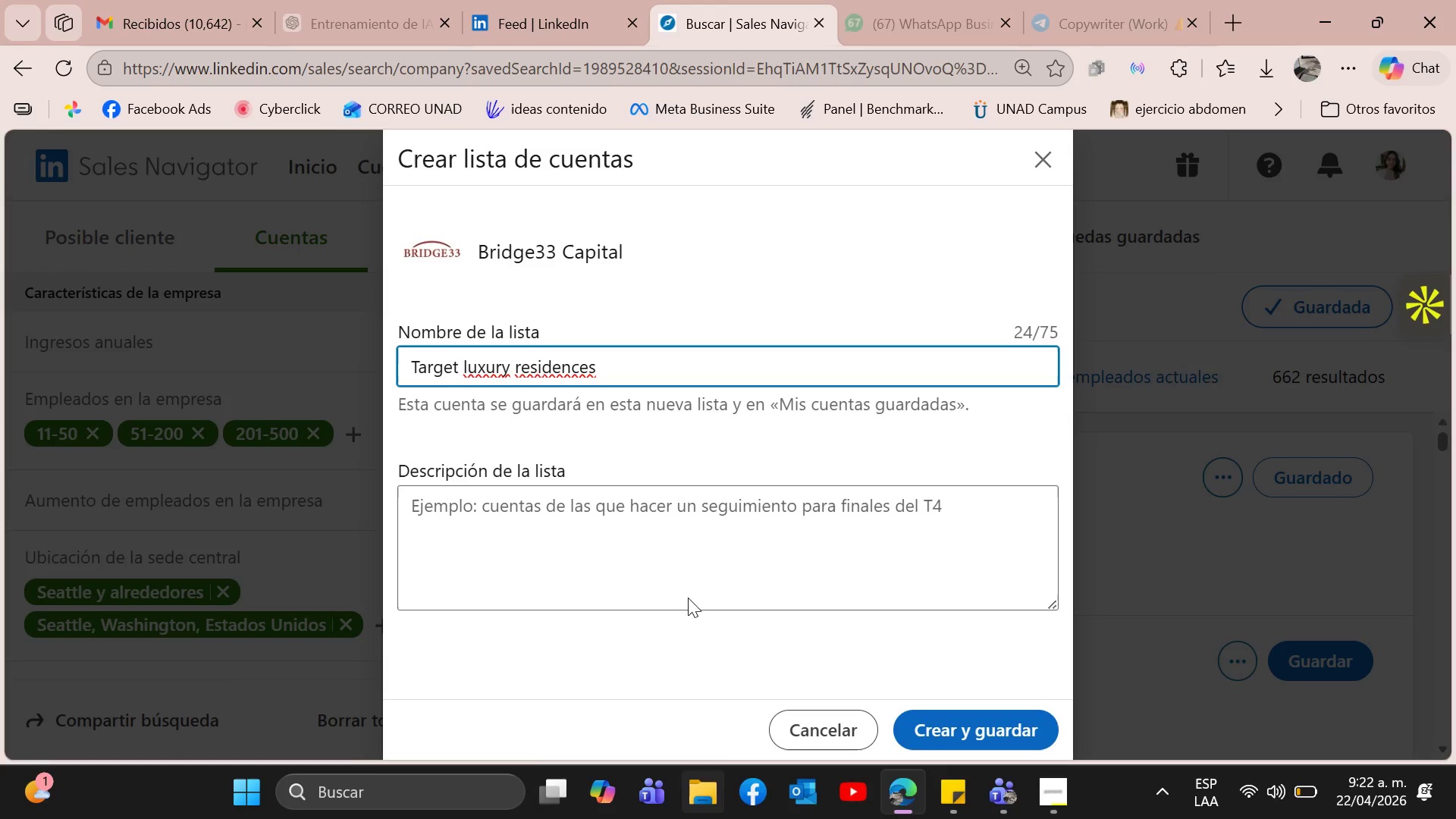 
left_click([976, 729])
 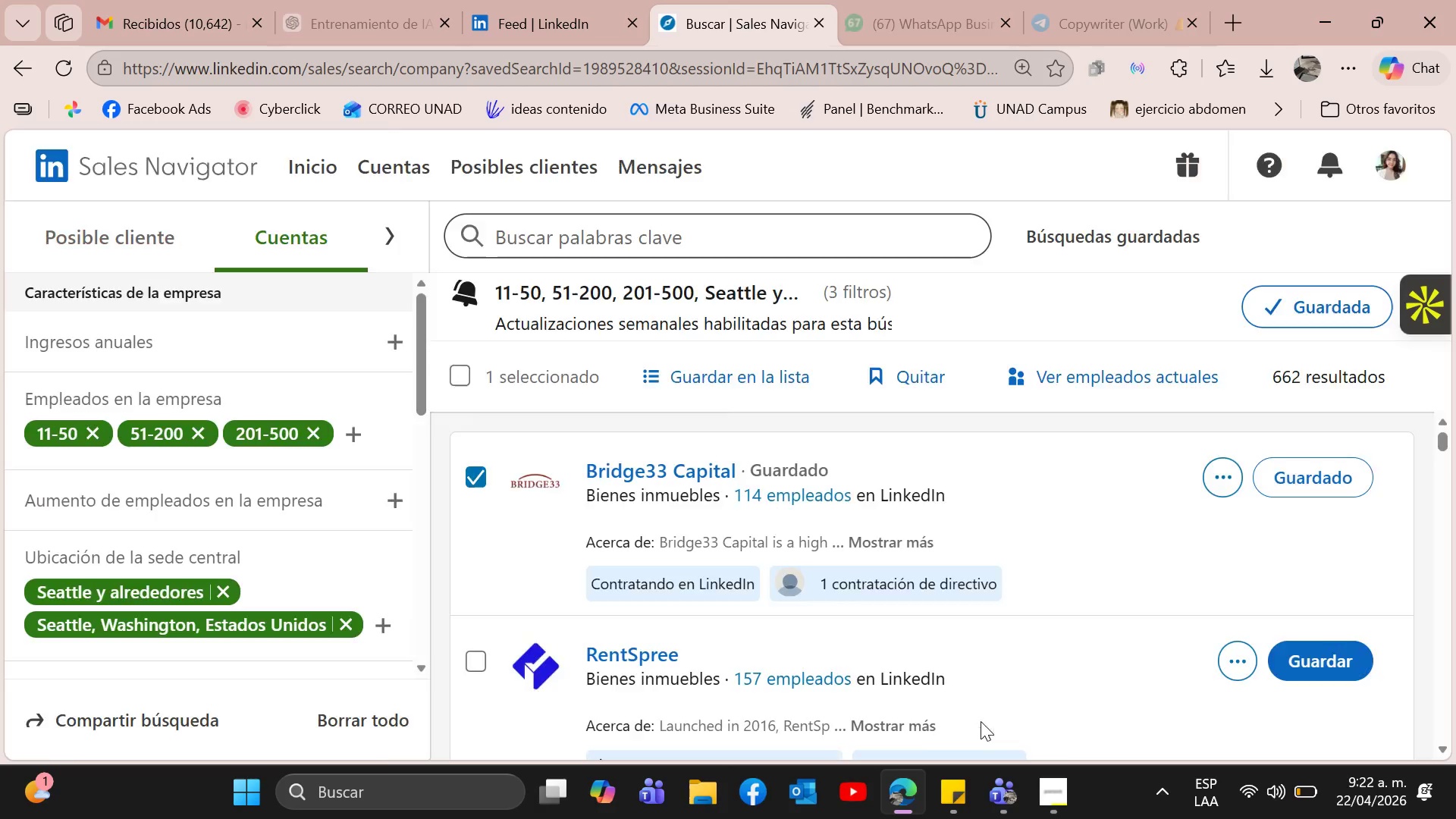 
mouse_move([1018, 671])
 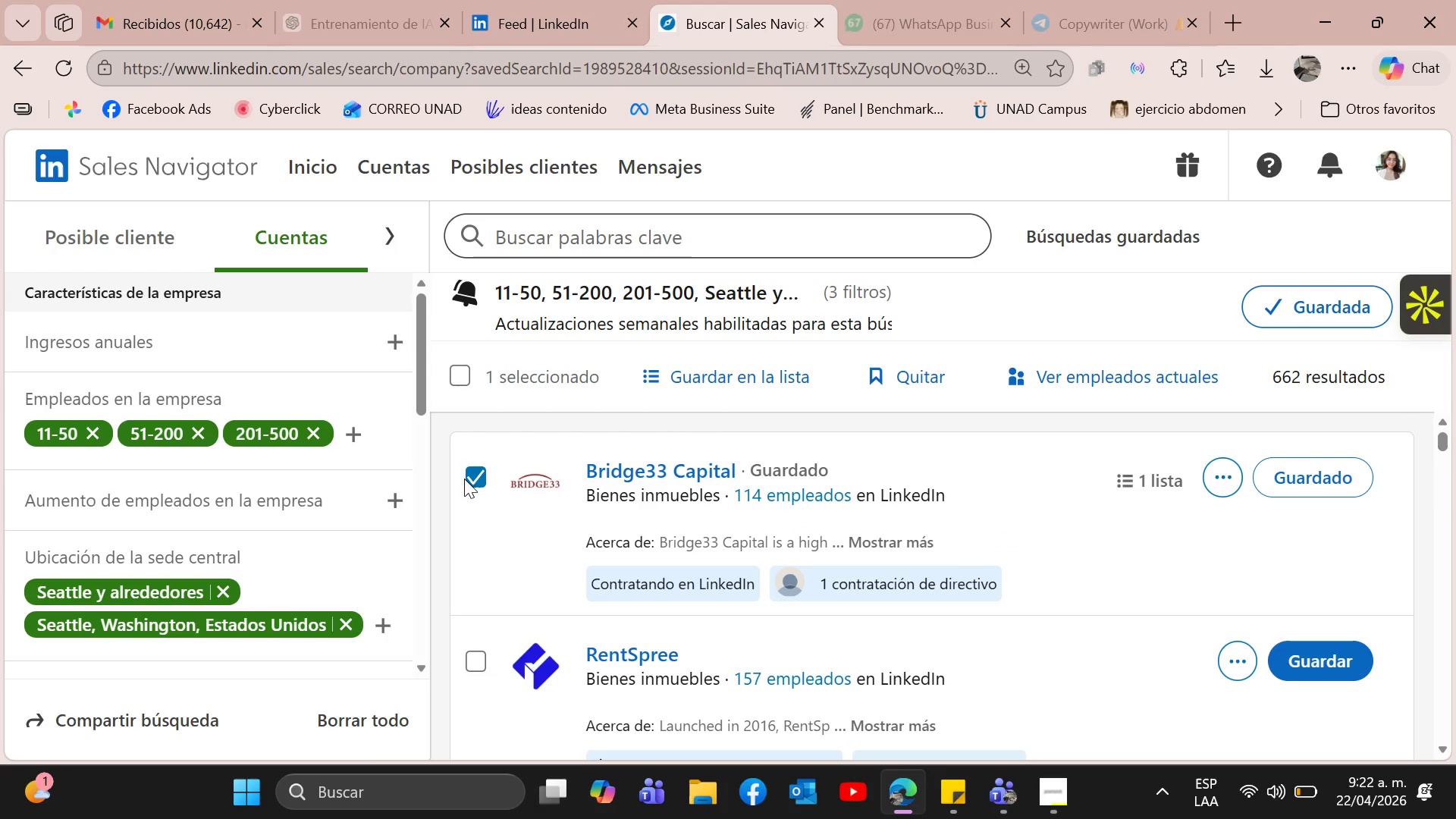 
left_click([464, 479])
 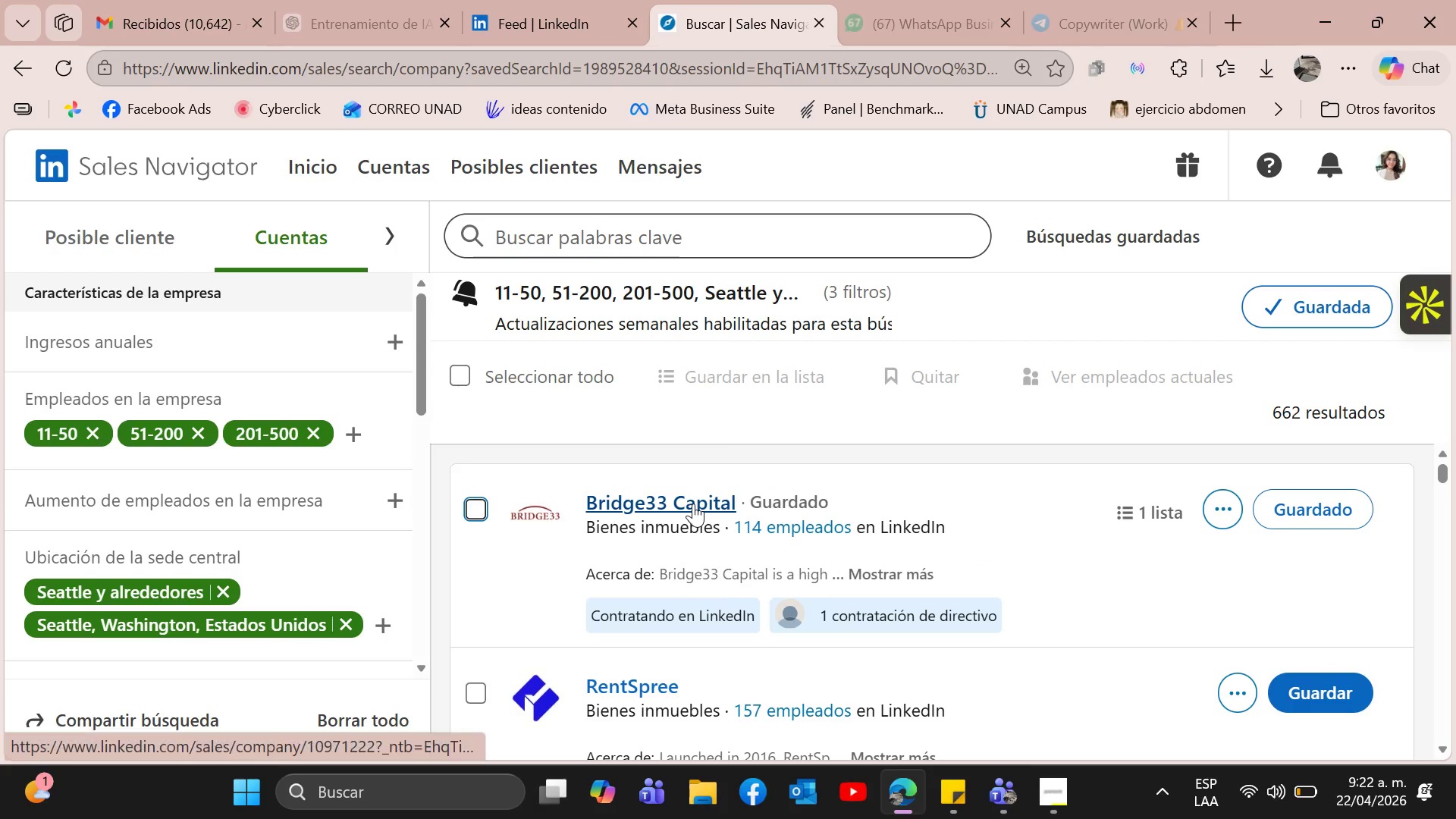 
left_click([693, 504])
 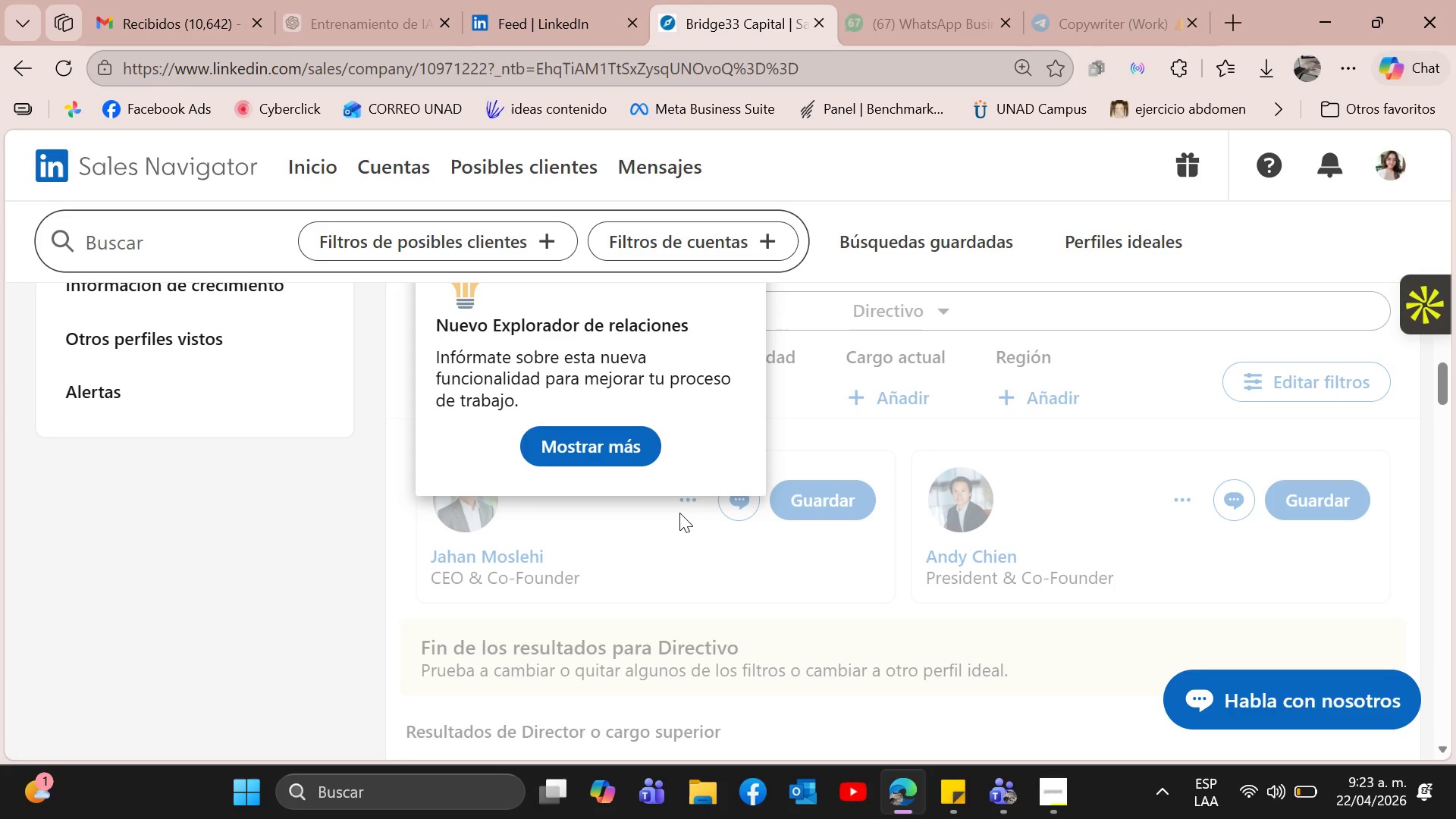 
wait(45.84)
 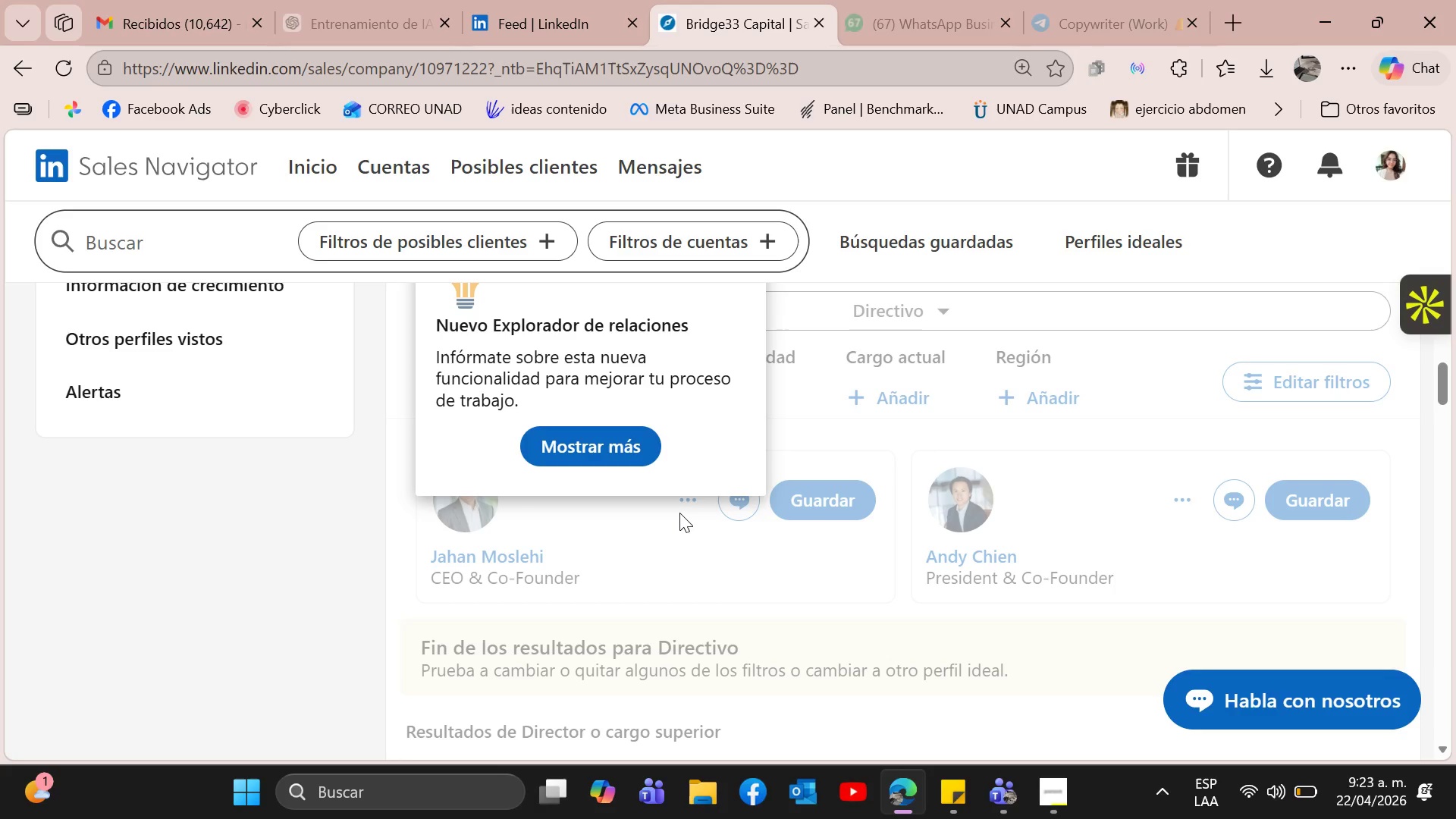 
scroll: coordinate [664, 469], scroll_direction: up, amount: 1.0
 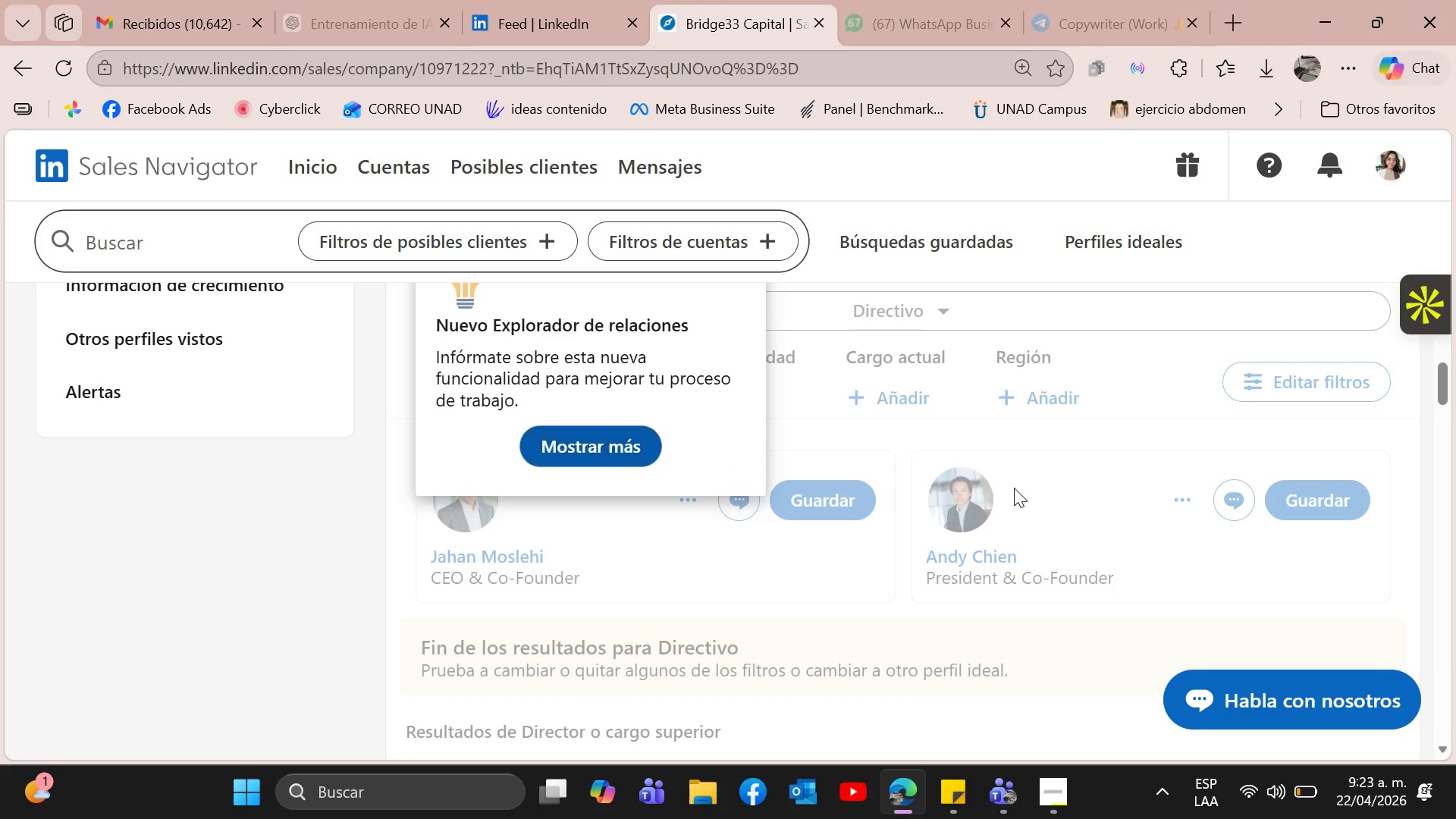 
wait(5.55)
 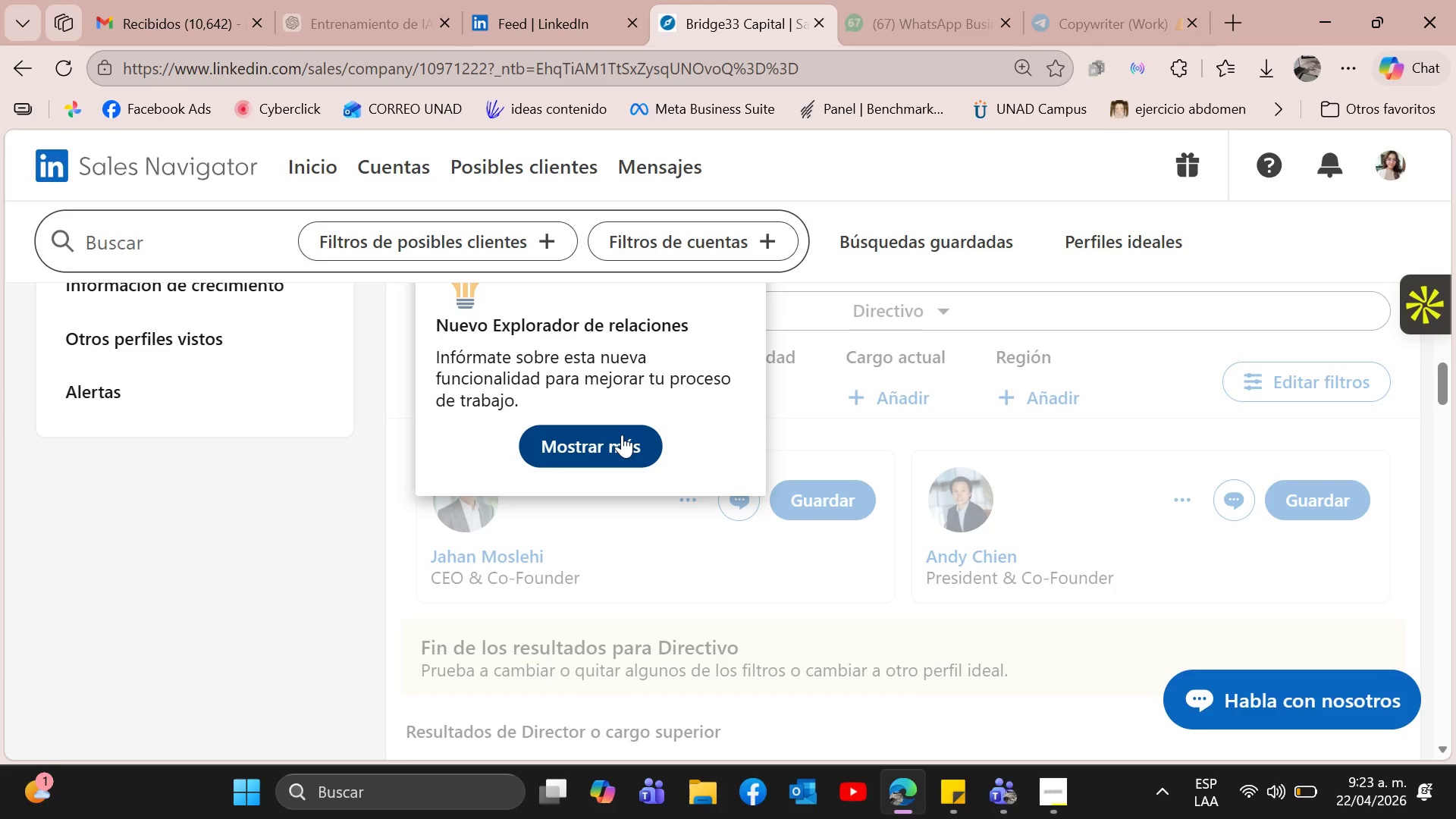 
scroll: coordinate [800, 397], scroll_direction: up, amount: 9.0
 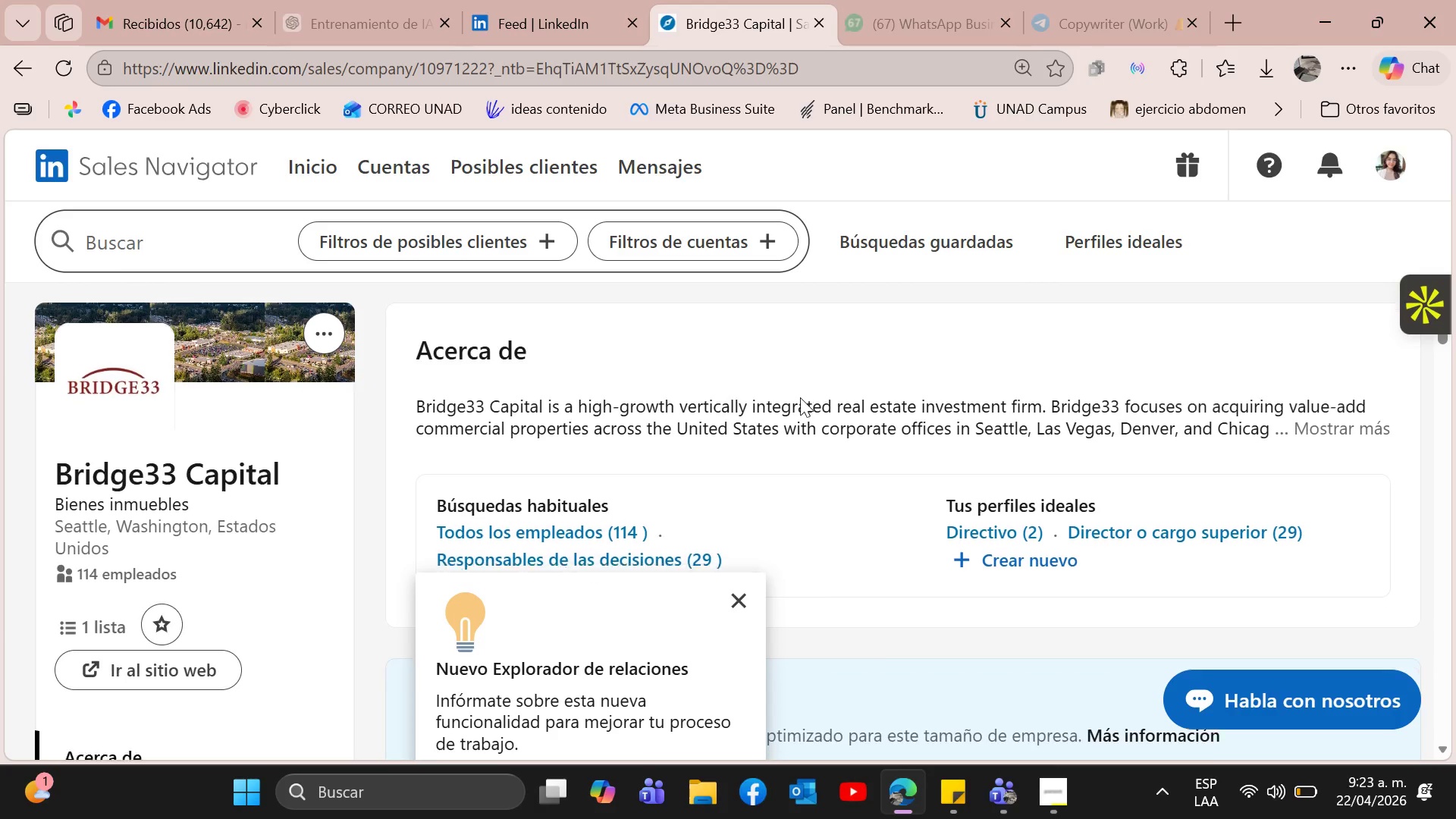 
scroll: coordinate [800, 397], scroll_direction: down, amount: 1.0
 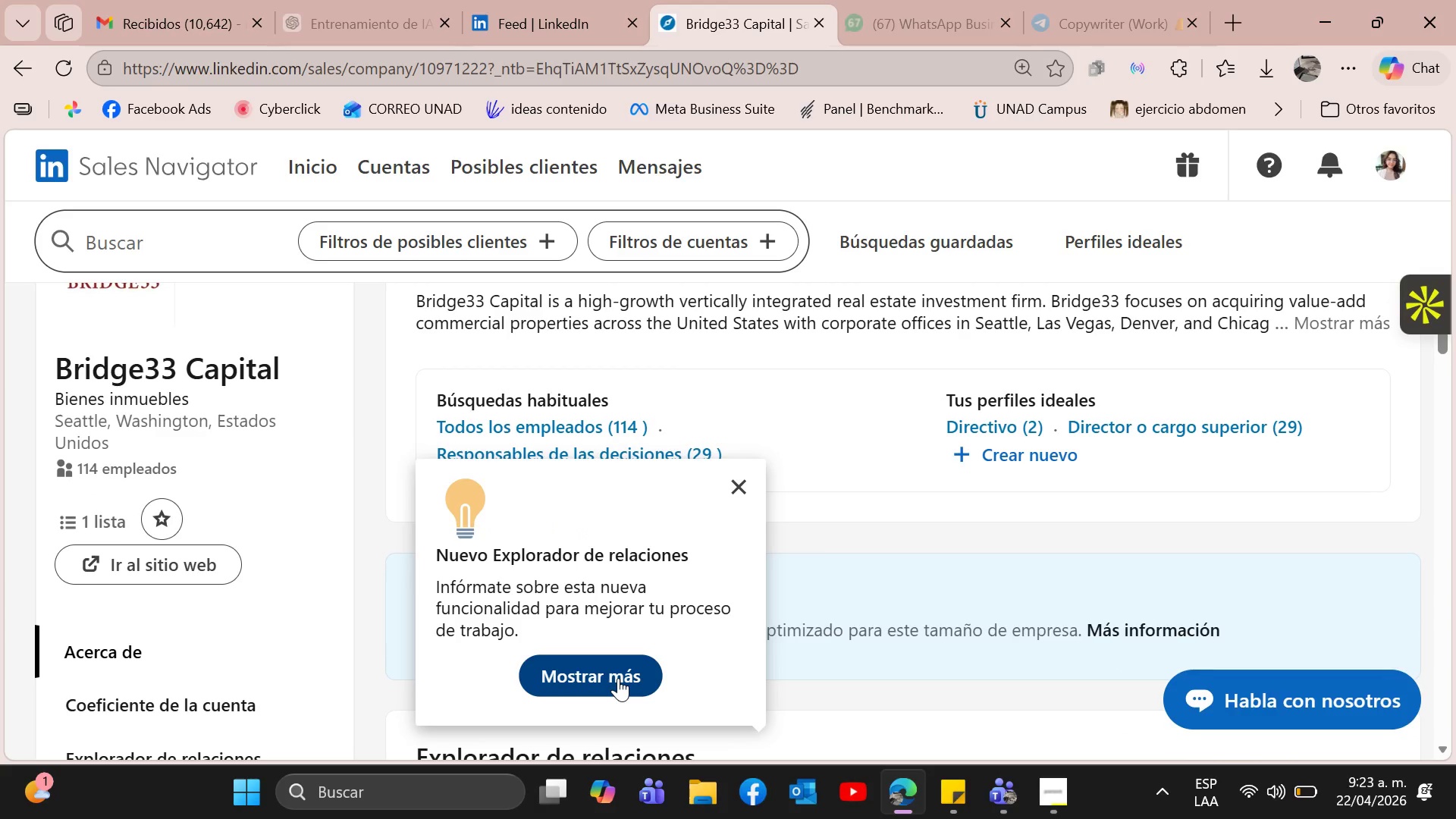 
left_click([618, 678])
 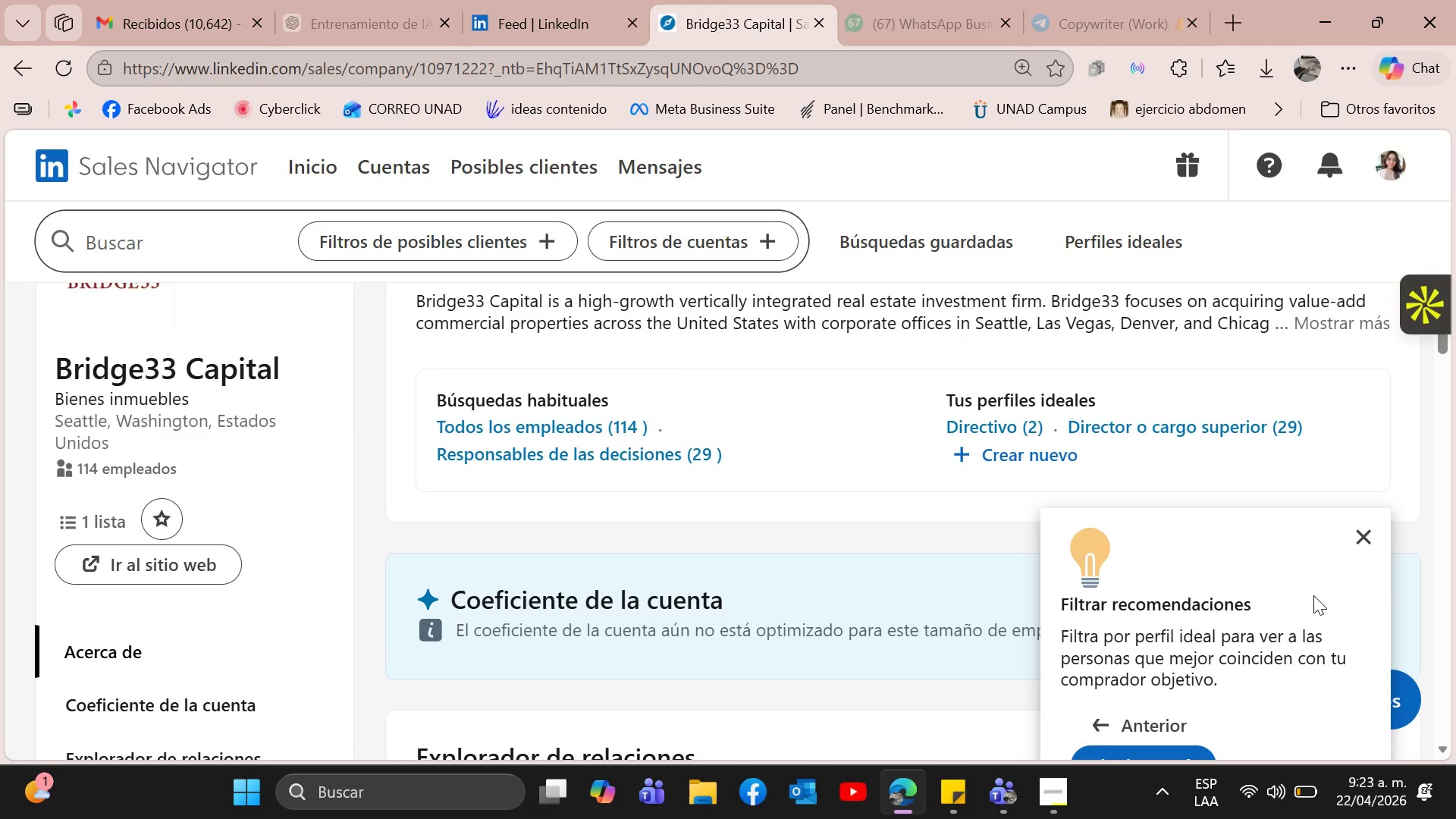 
scroll: coordinate [1313, 595], scroll_direction: down, amount: 1.0
 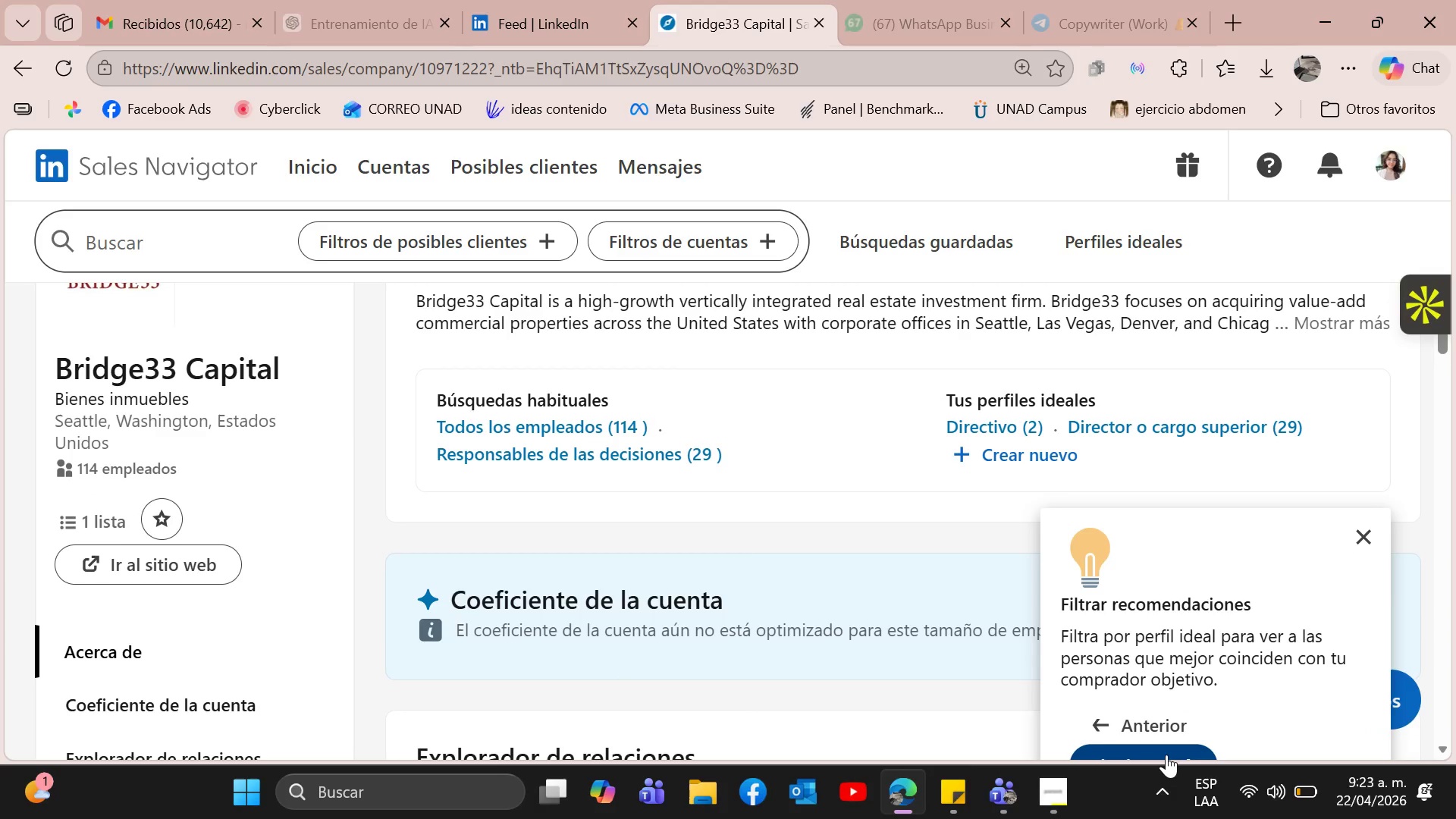 
left_click([1166, 755])
 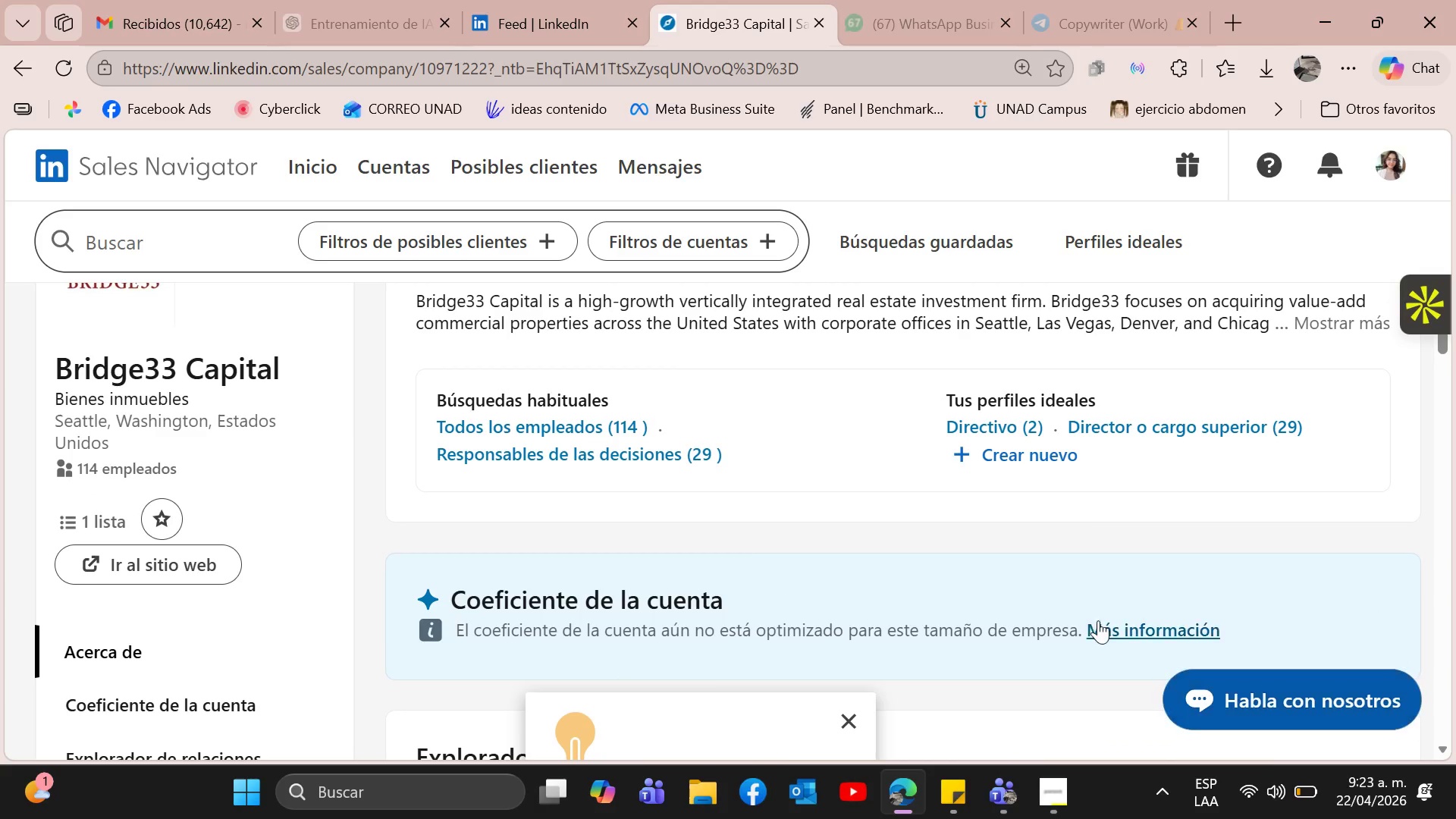 
scroll: coordinate [1033, 585], scroll_direction: down, amount: 6.0
 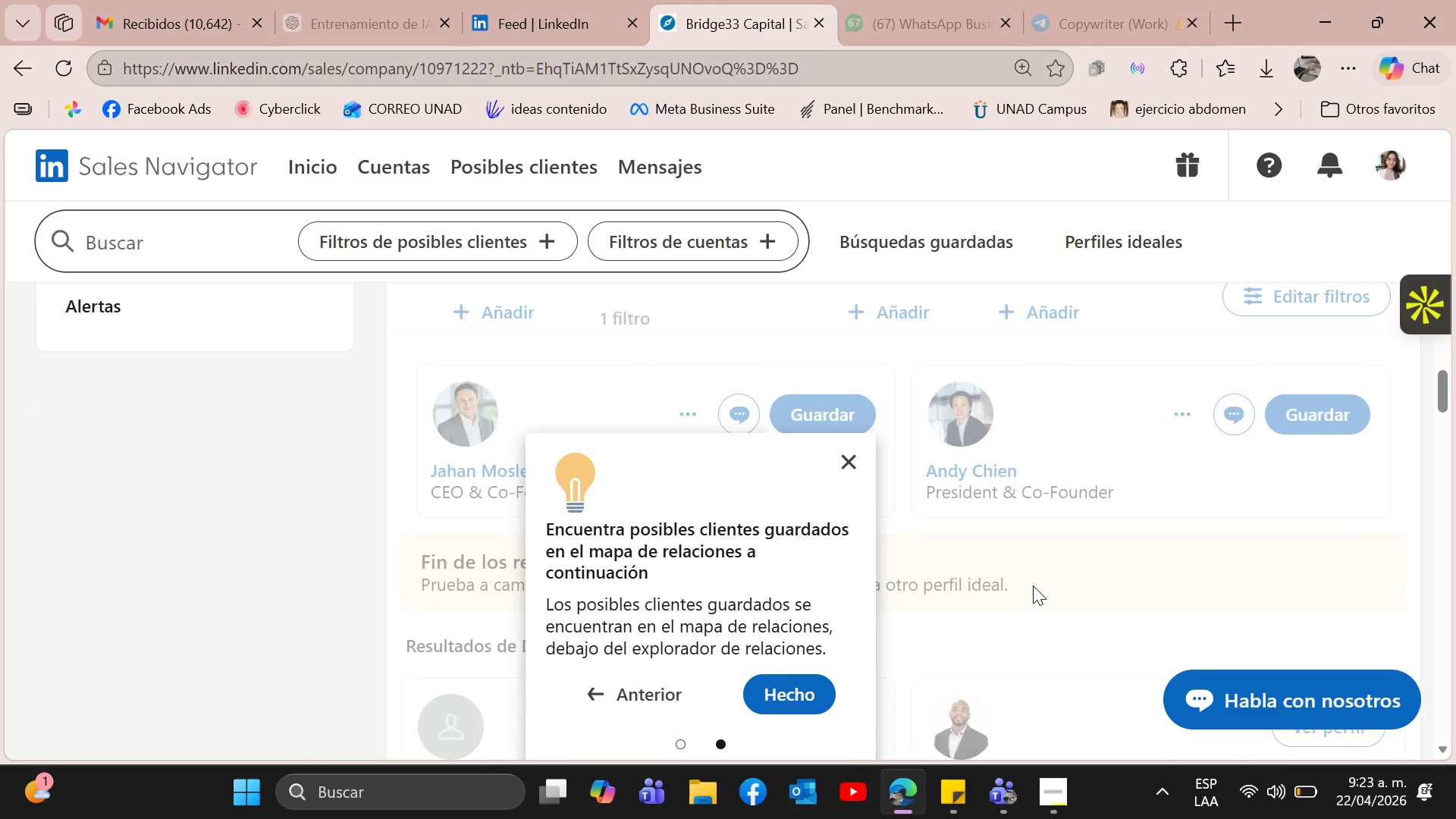 
scroll: coordinate [1033, 585], scroll_direction: up, amount: 1.0
 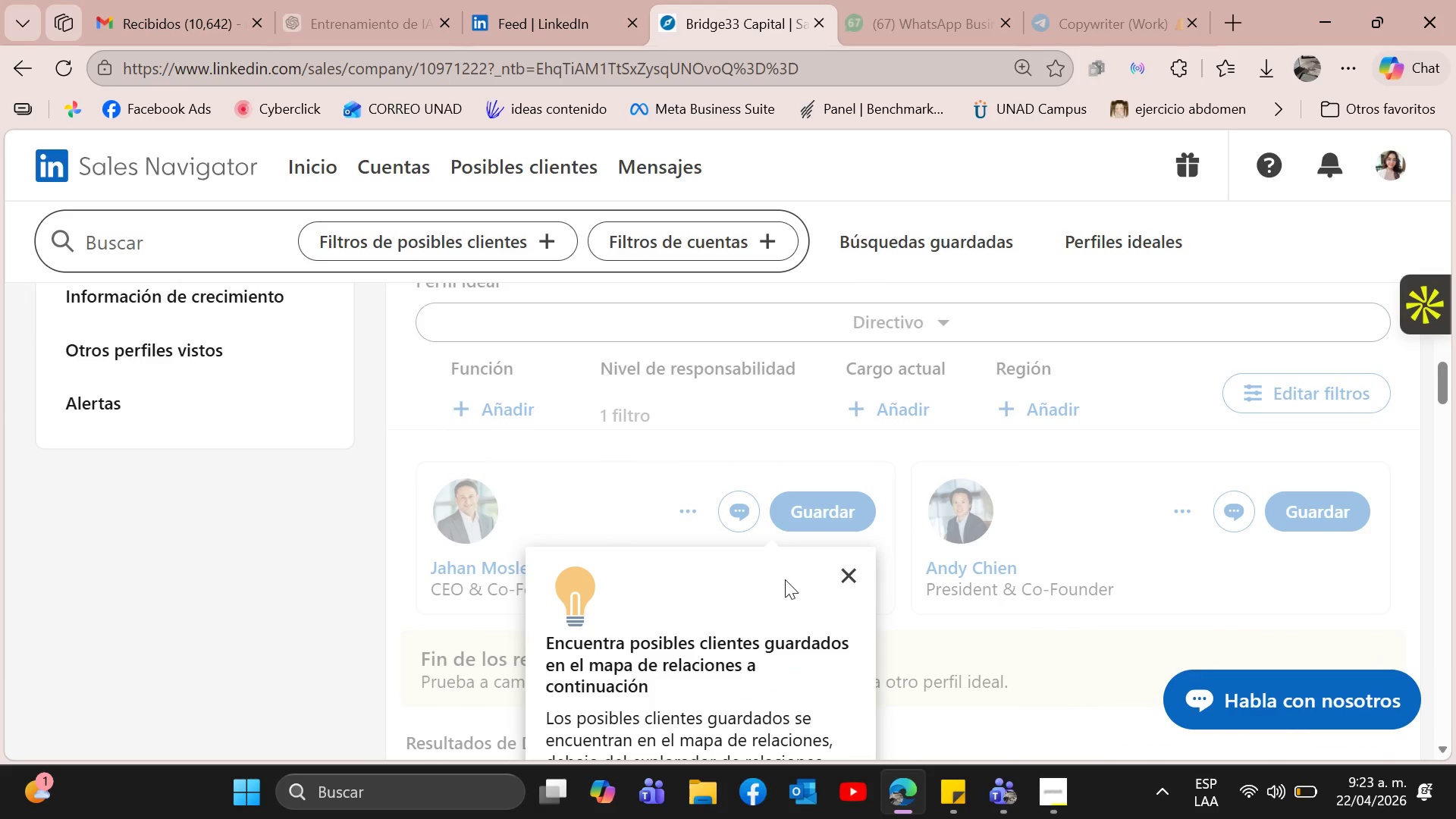 
scroll: coordinate [919, 698], scroll_direction: down, amount: 4.0
 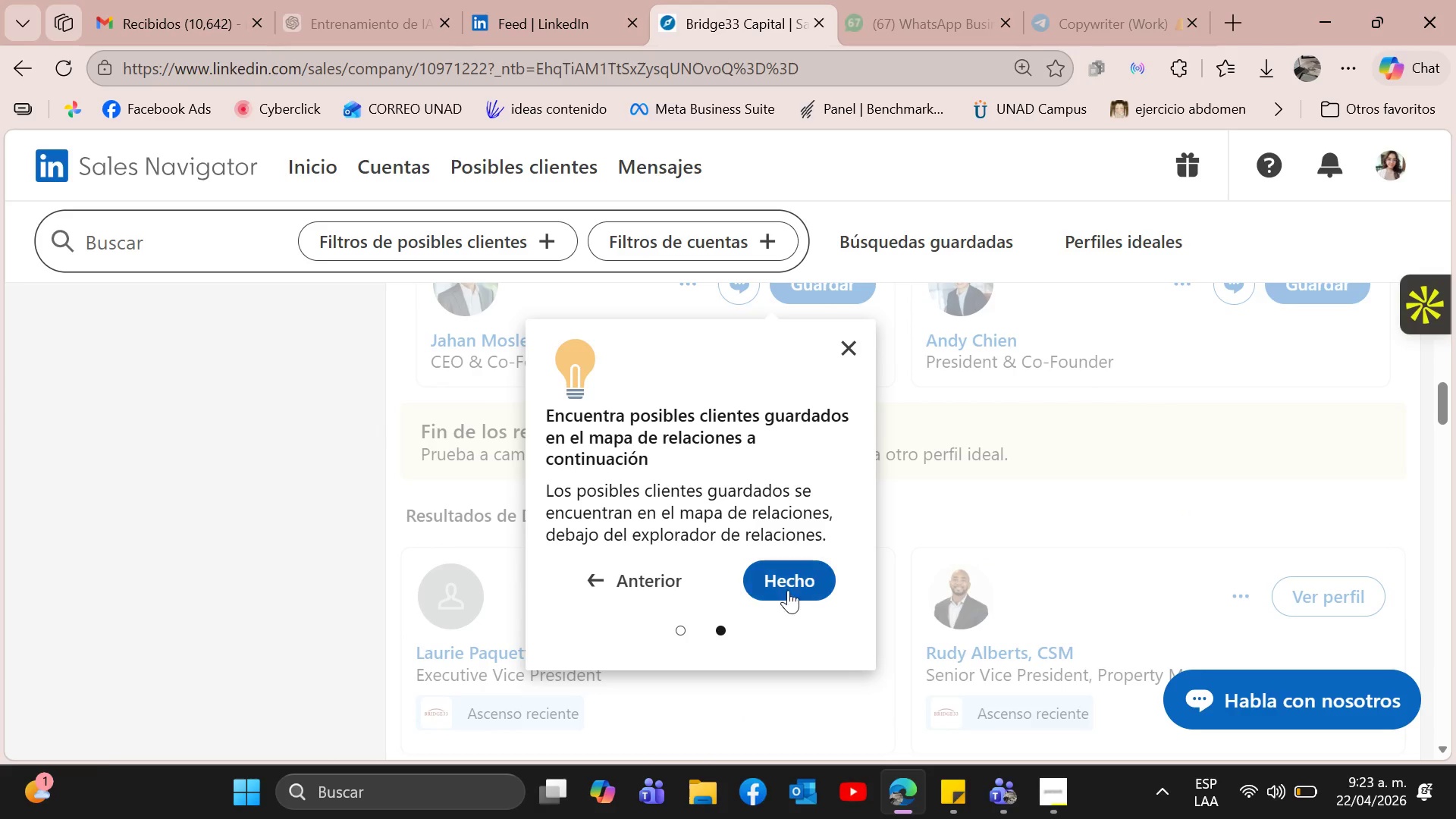 
left_click([792, 583])
 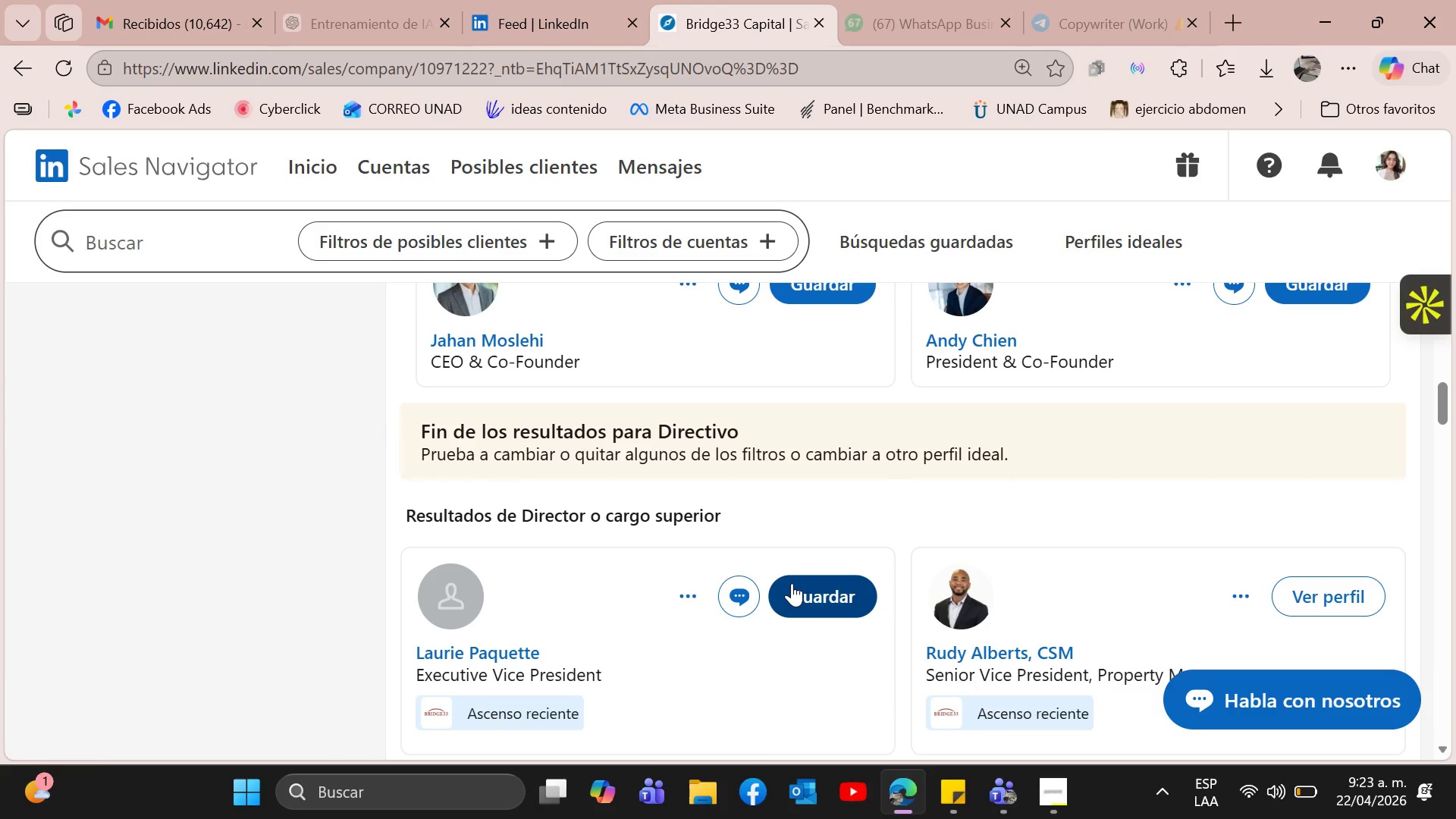 
wait(17.48)
 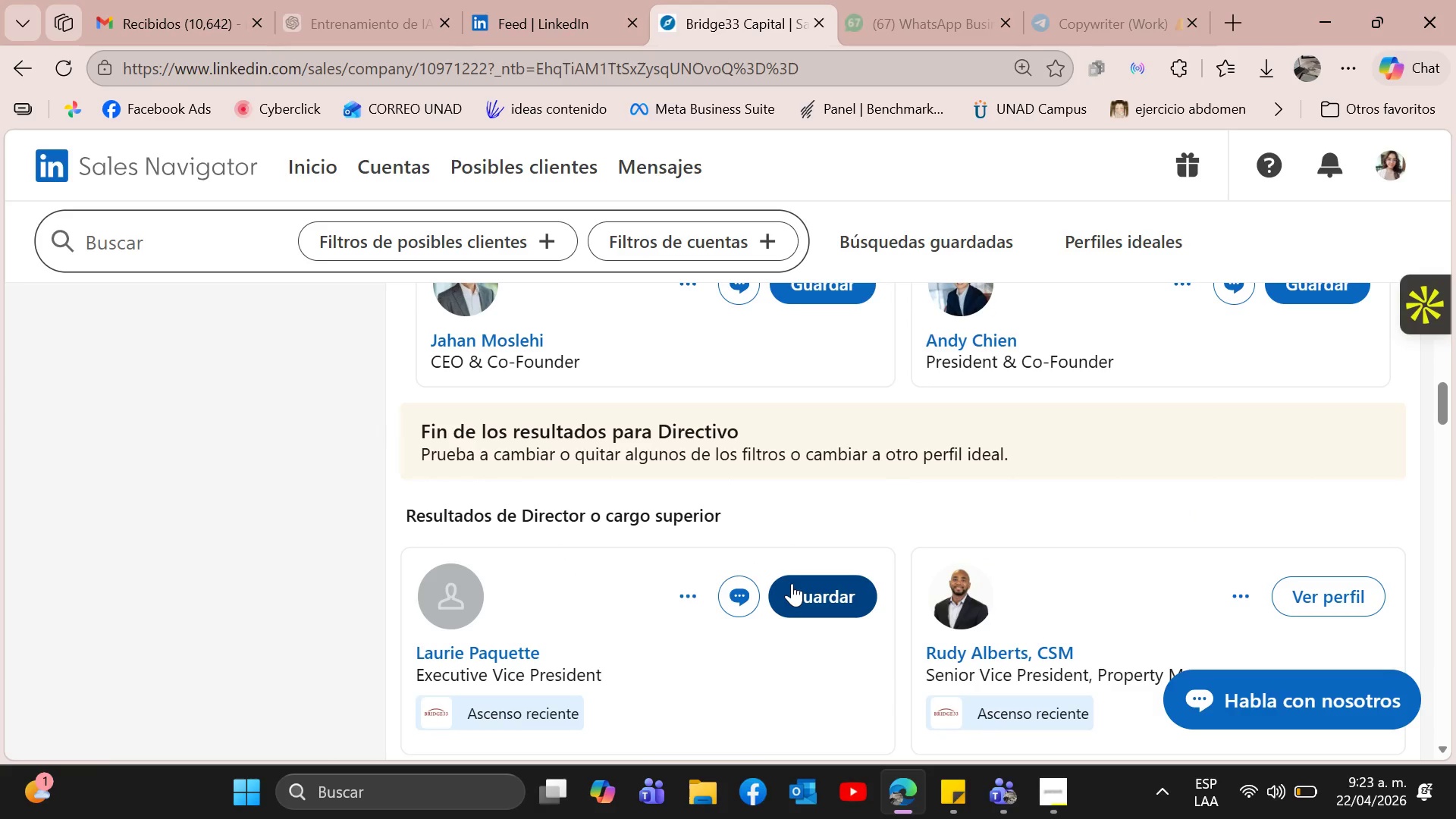 
scroll: coordinate [882, 519], scroll_direction: down, amount: 10.0
 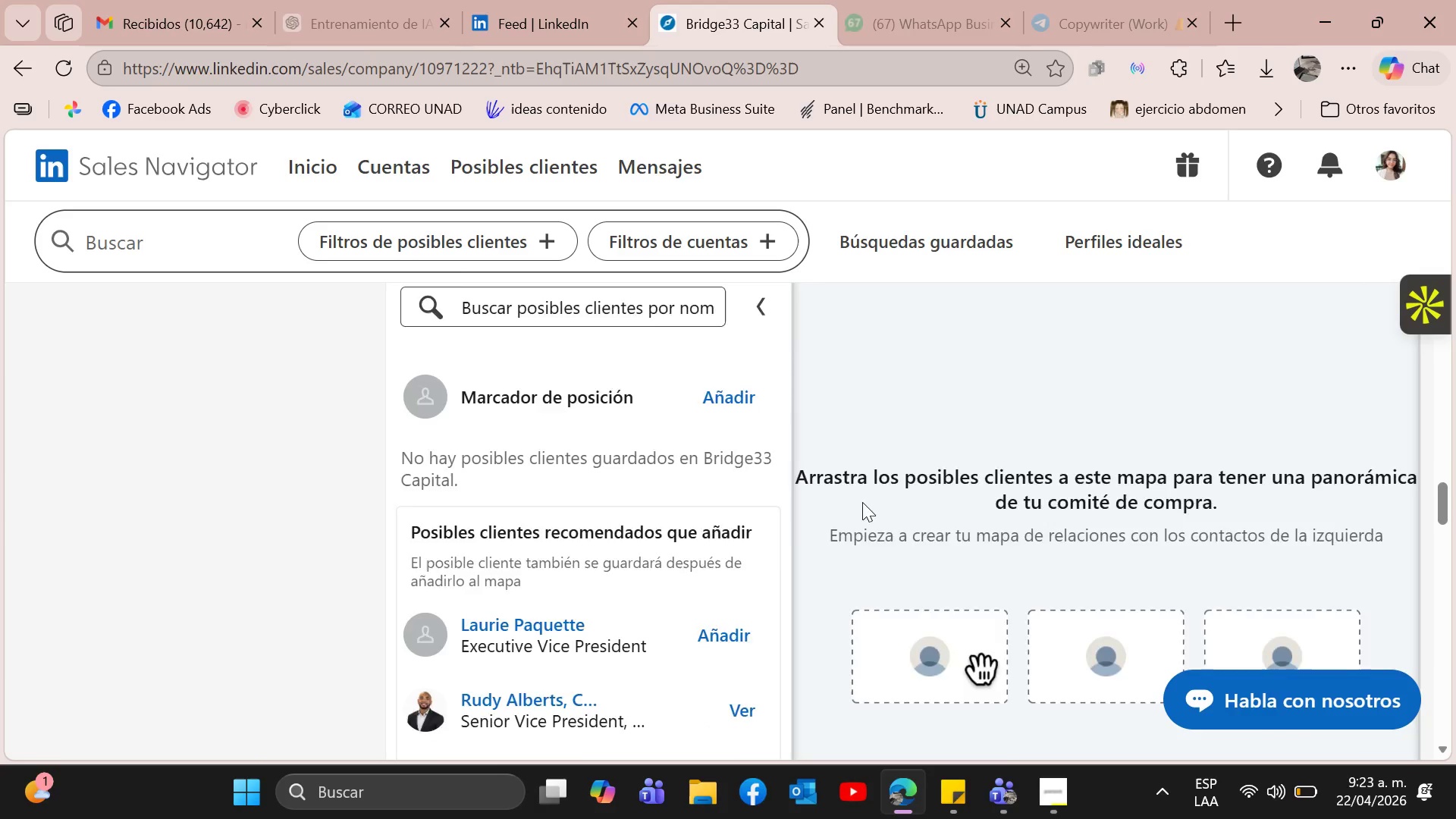 
scroll: coordinate [824, 501], scroll_direction: up, amount: 18.0
 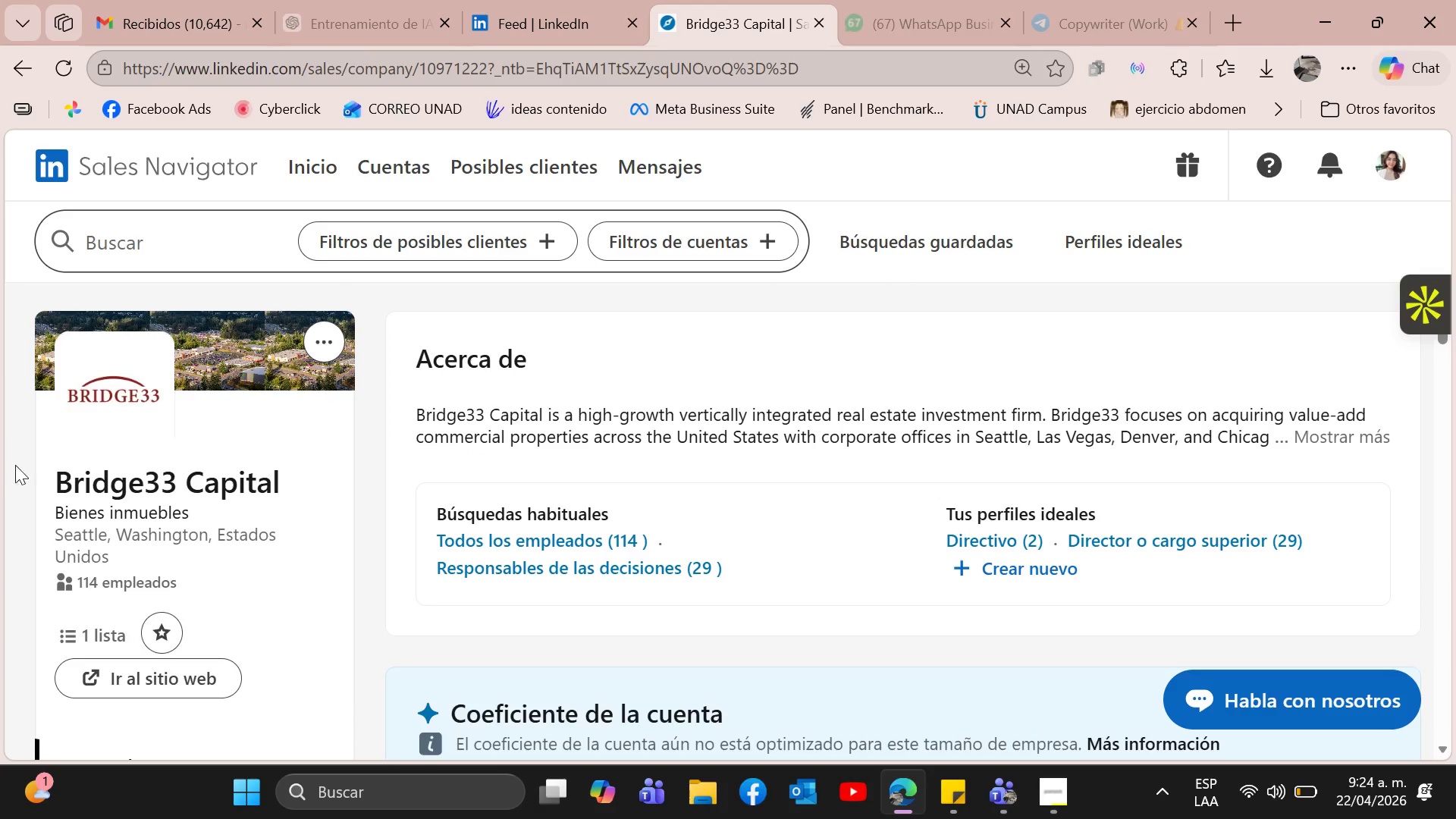 
scroll: coordinate [90, 535], scroll_direction: down, amount: 2.0
 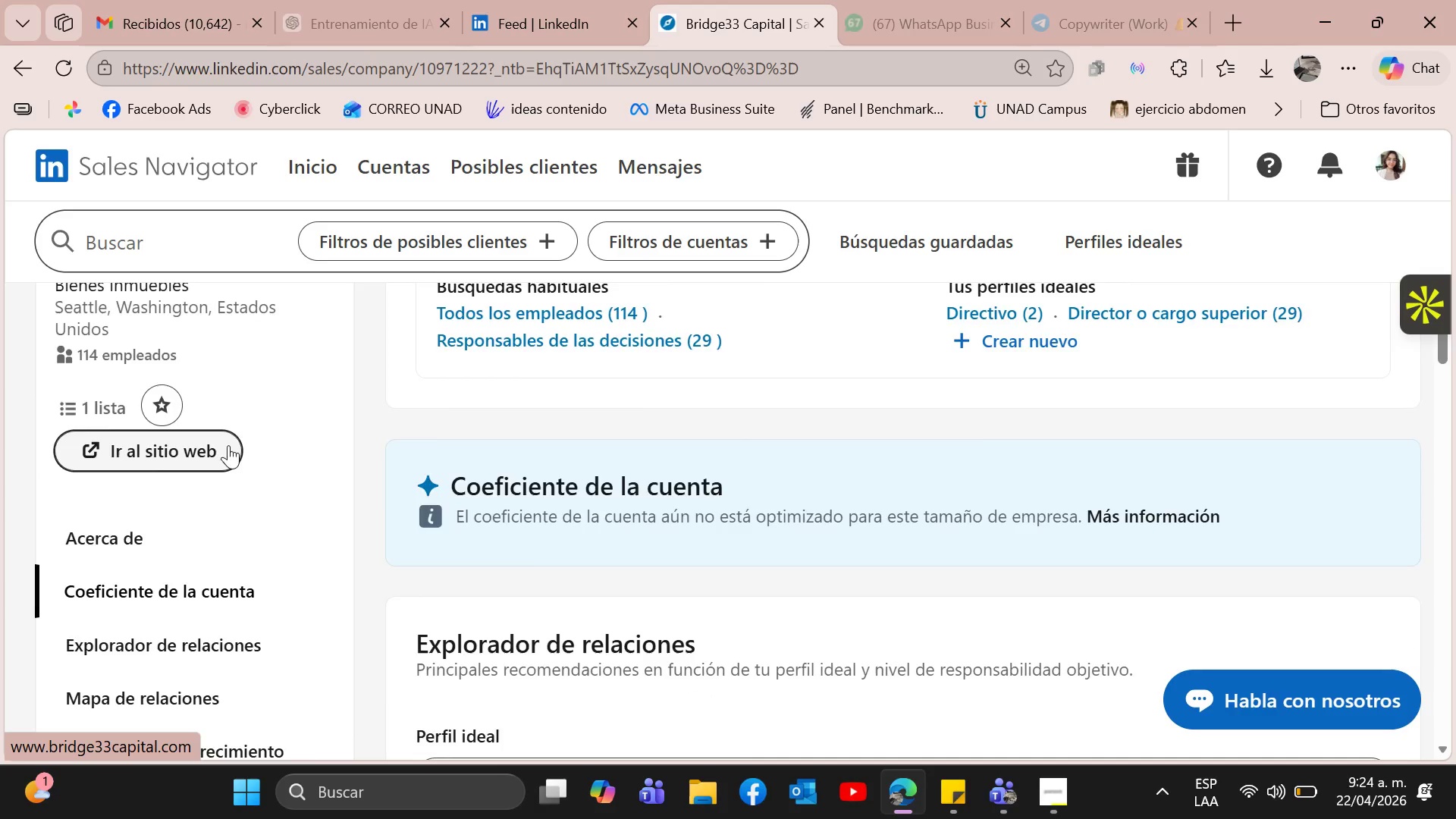 
scroll: coordinate [228, 445], scroll_direction: up, amount: 2.0
 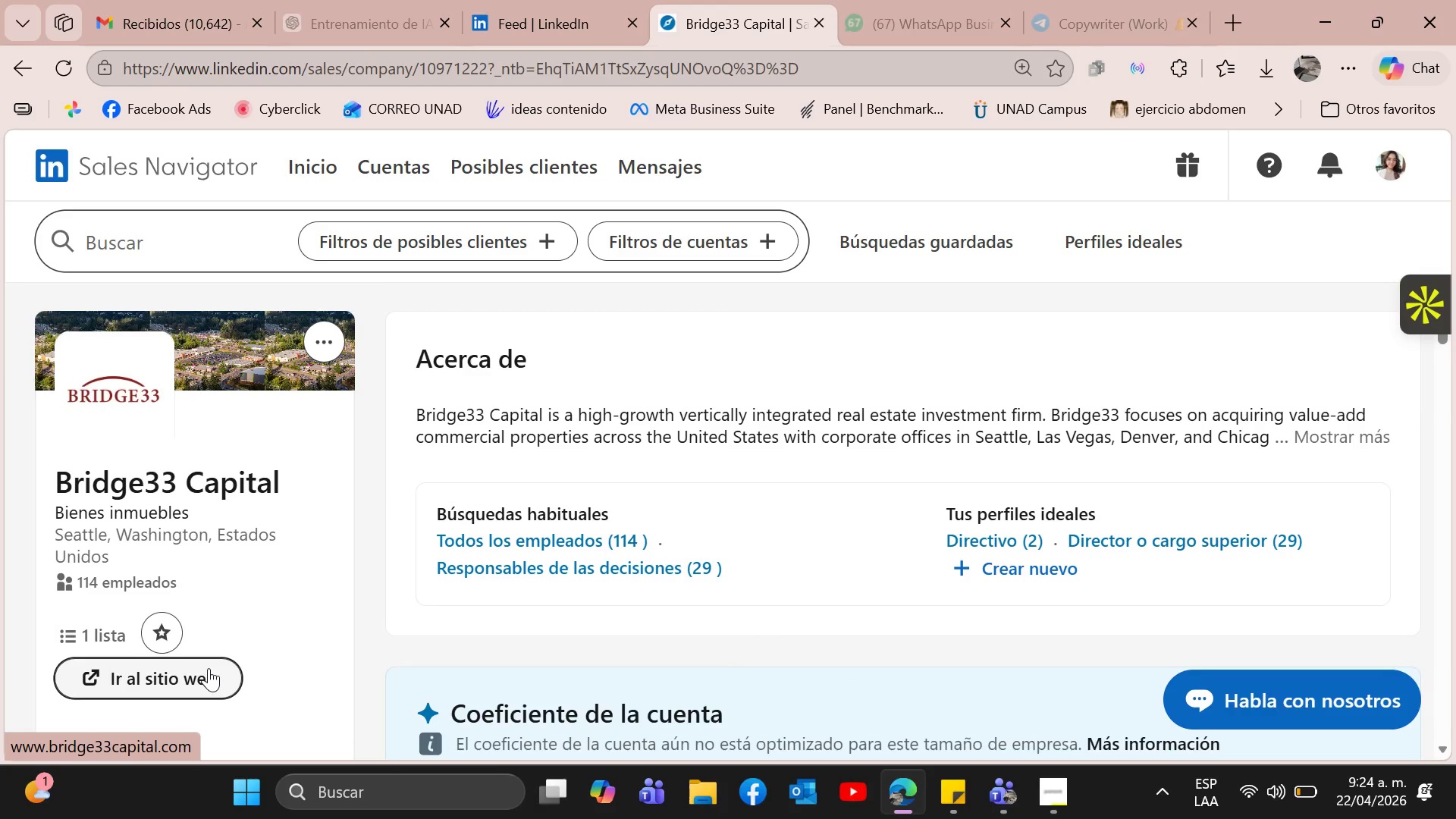 
left_click([209, 668])
 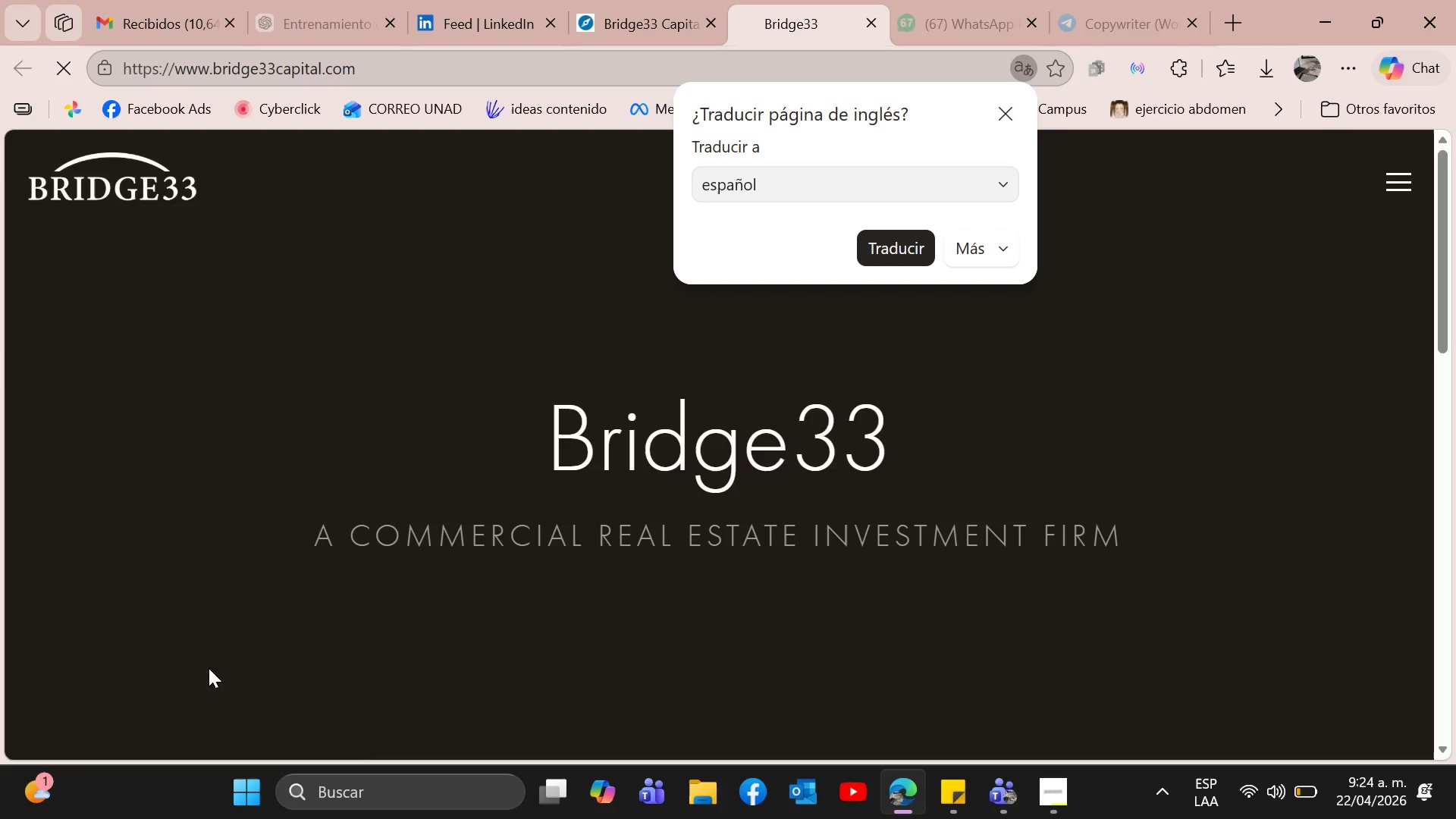 
wait(9.22)
 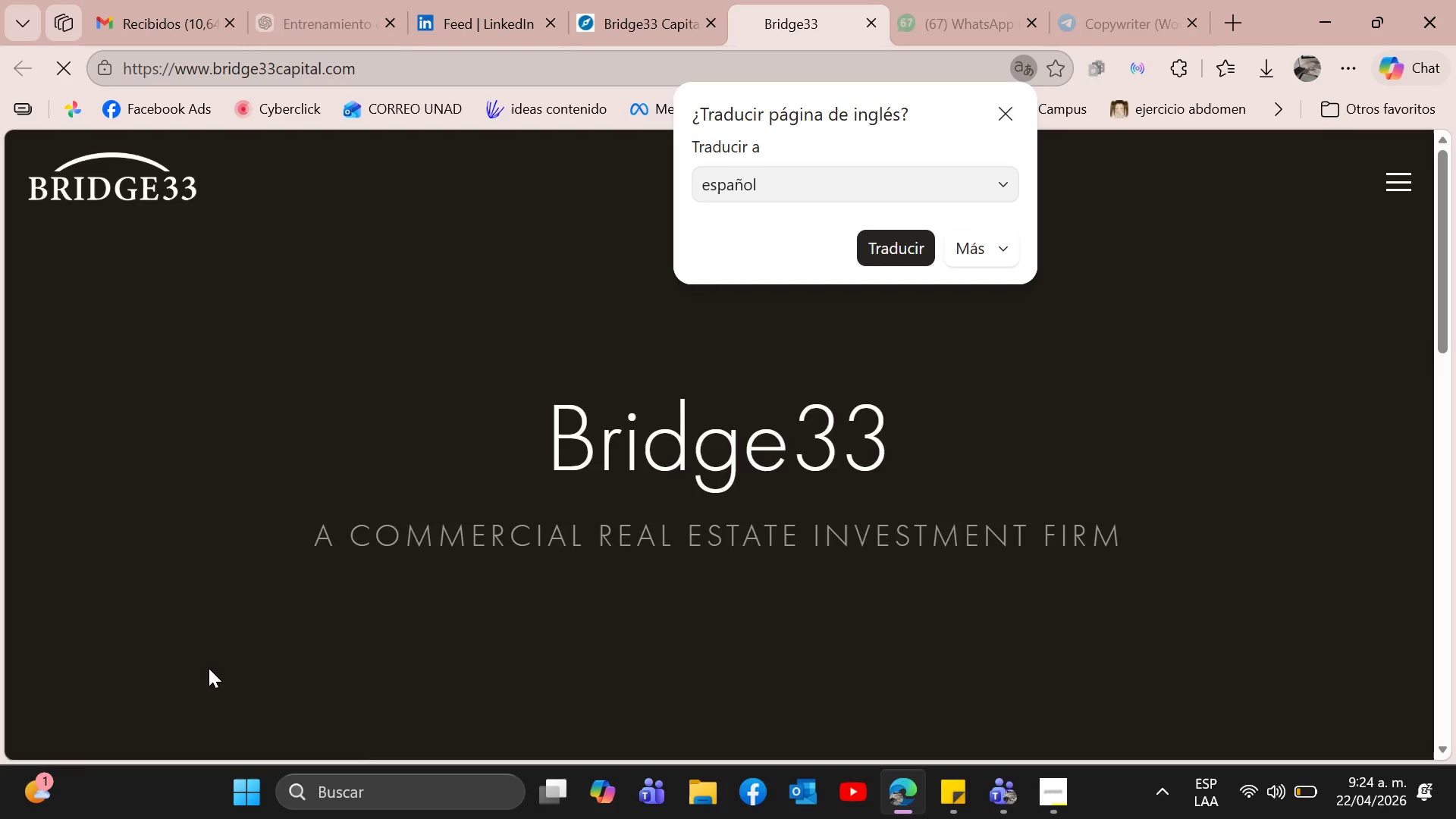 
left_click([1011, 115])
 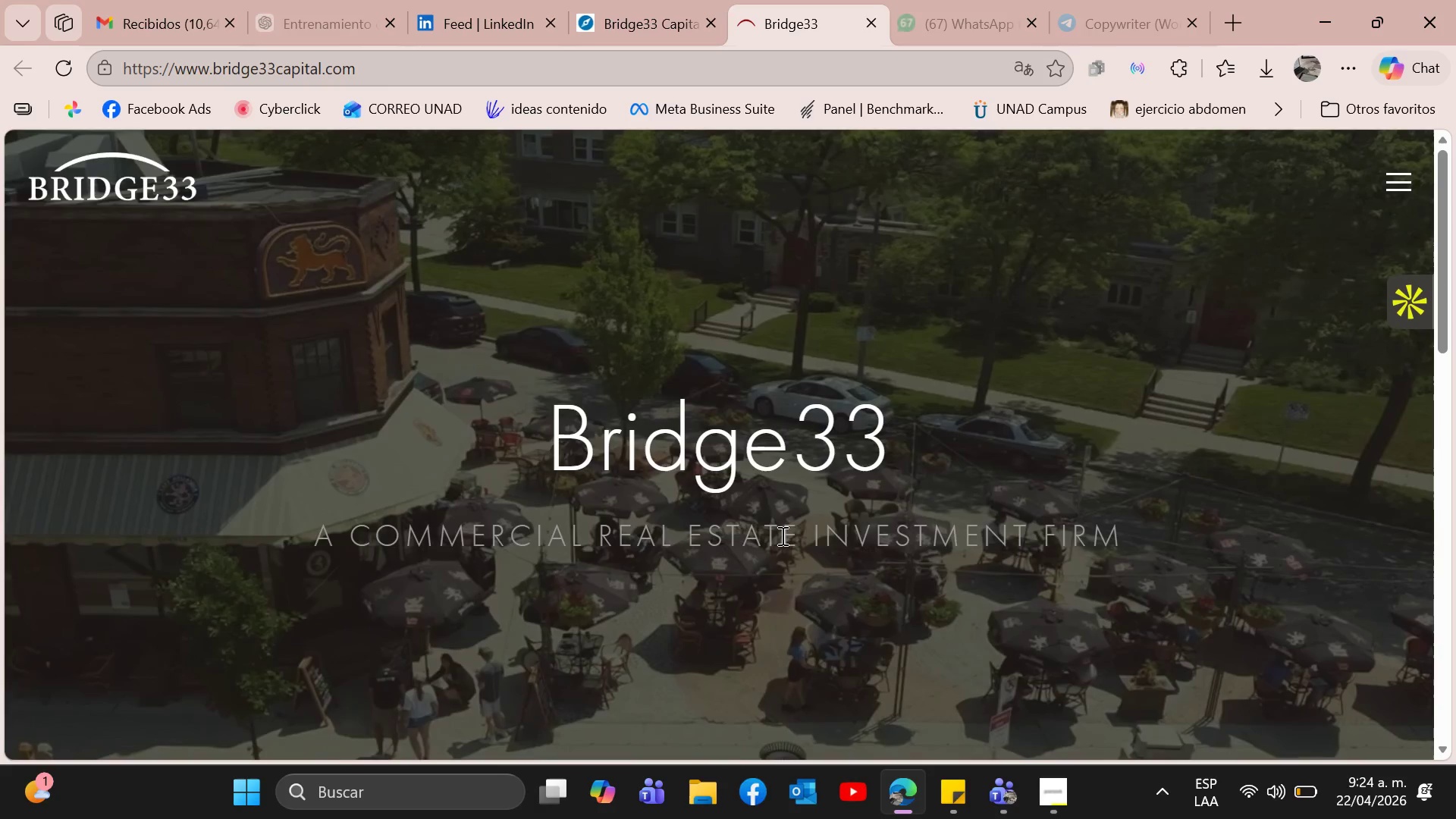 
scroll: coordinate [1088, 485], scroll_direction: down, amount: 5.0
 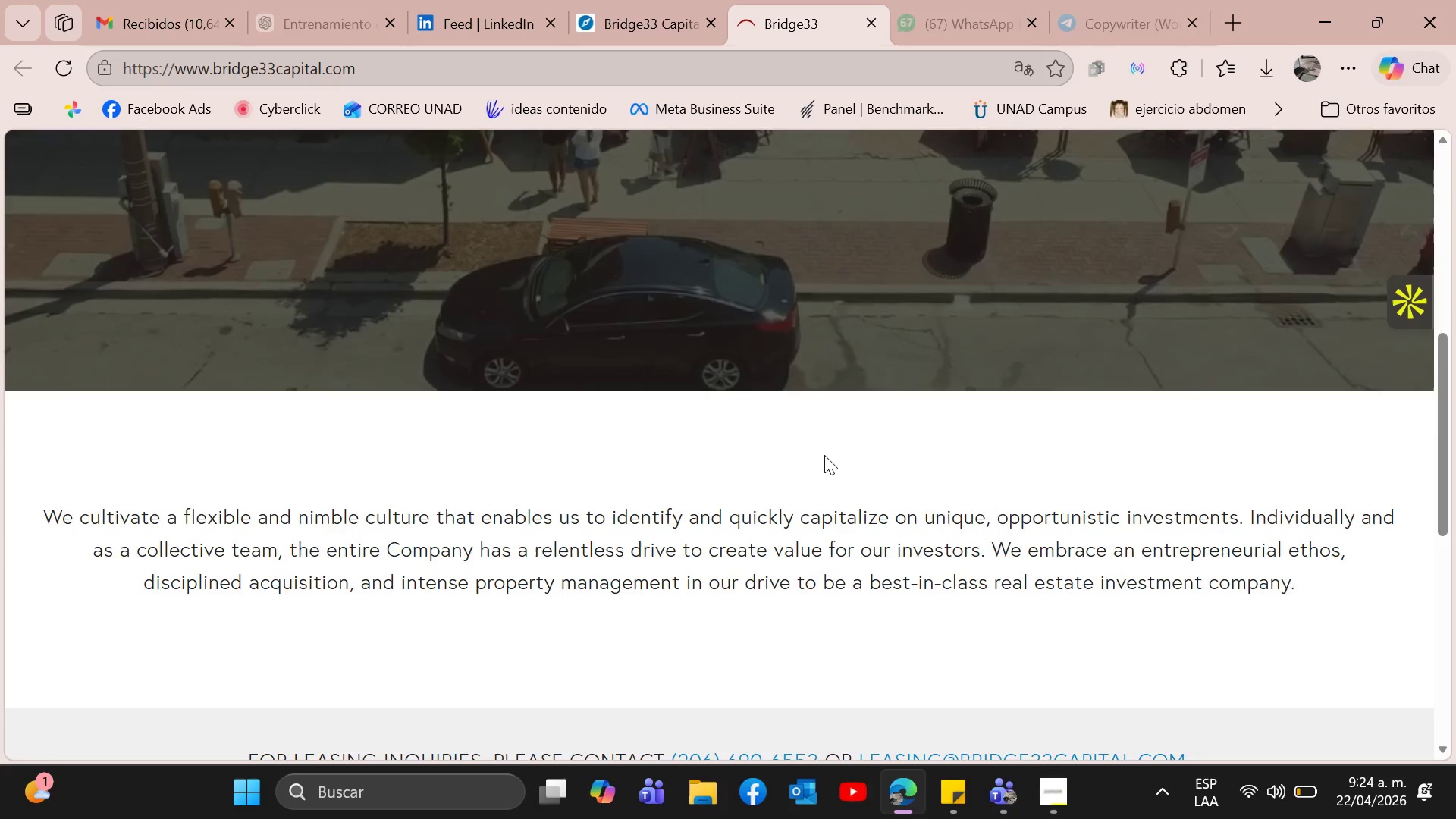 
scroll: coordinate [868, 432], scroll_direction: up, amount: 4.0
 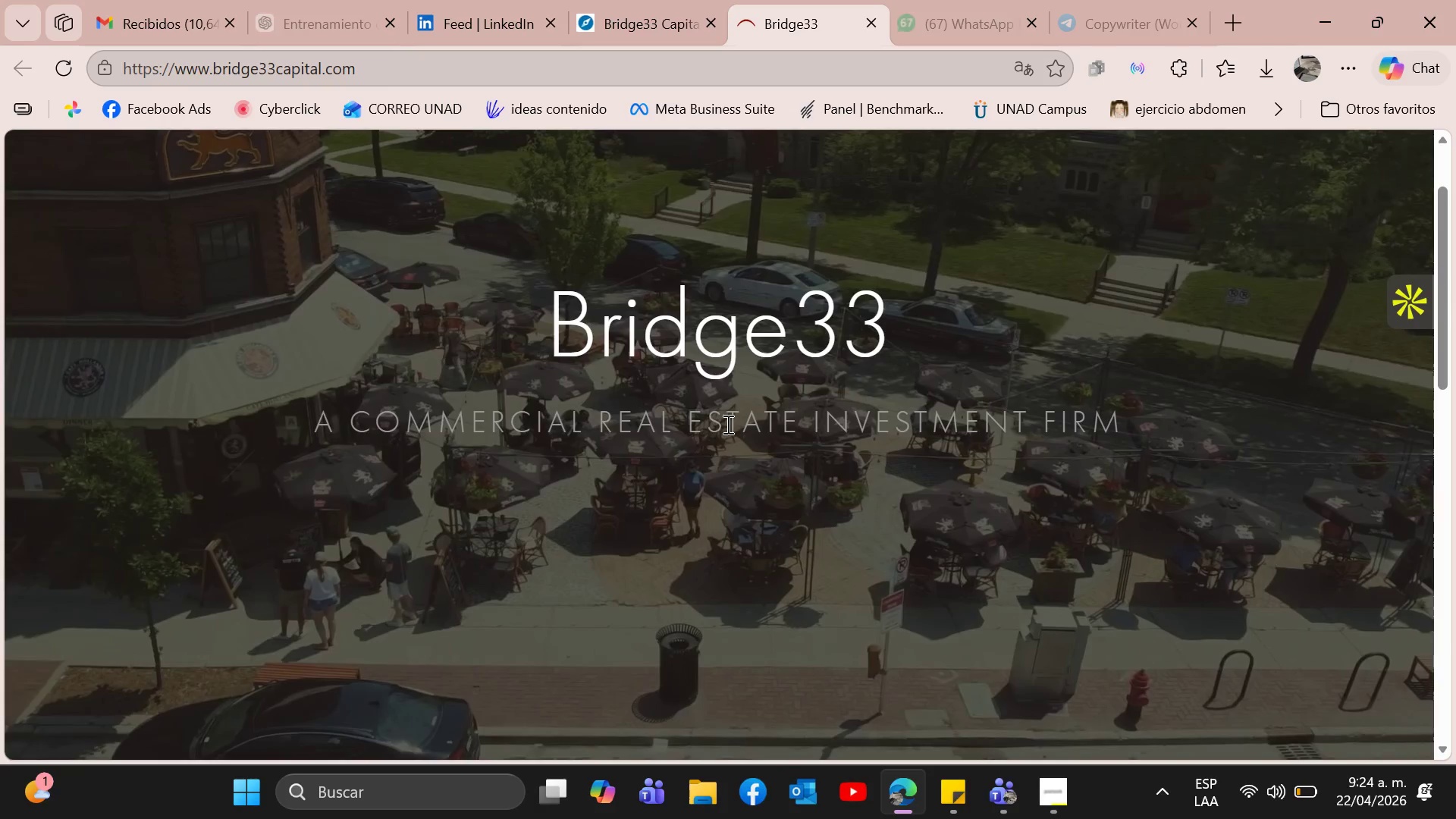 
wait(38.88)
 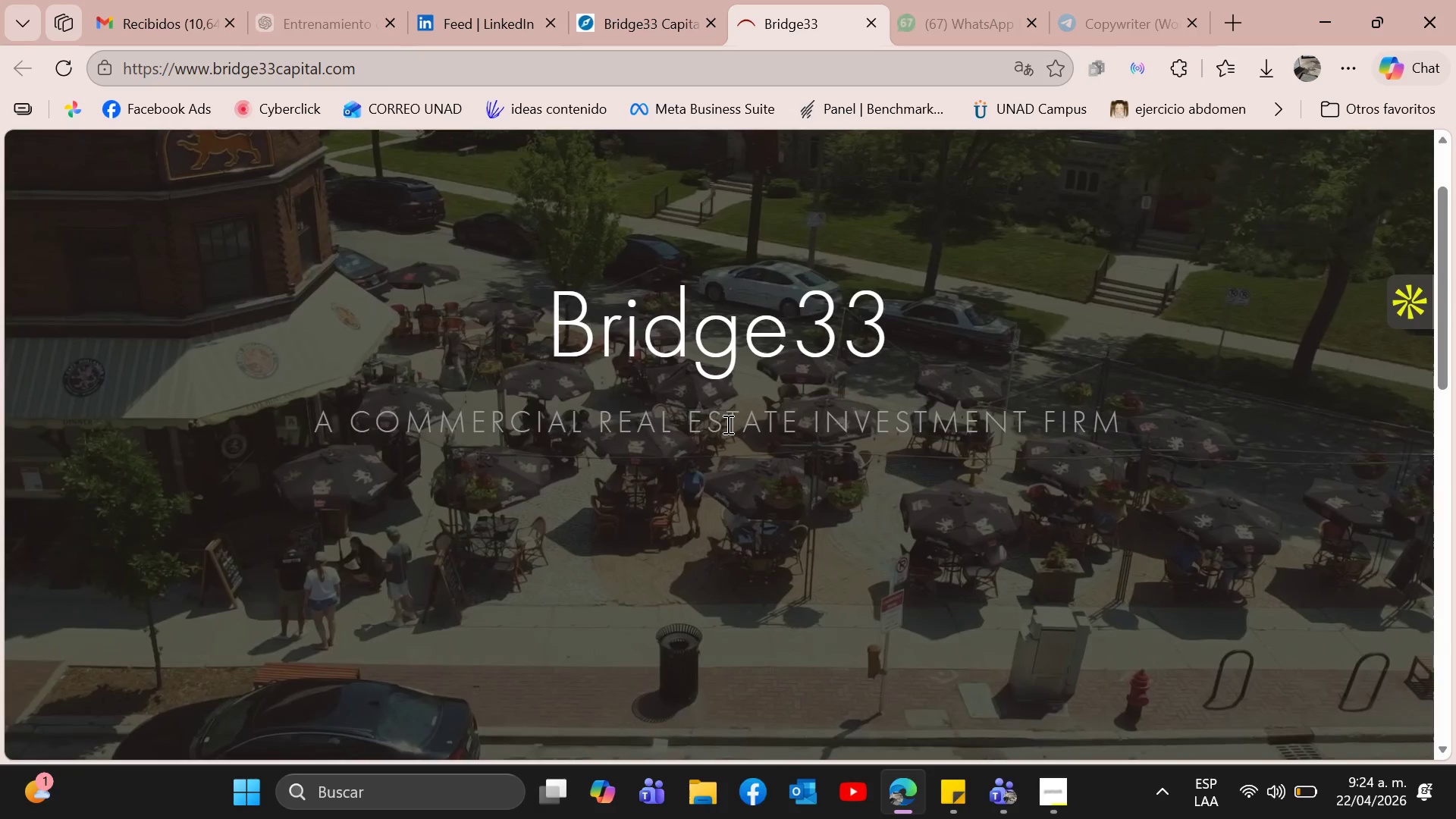 
scroll: coordinate [210, 425], scroll_direction: down, amount: 11.0
 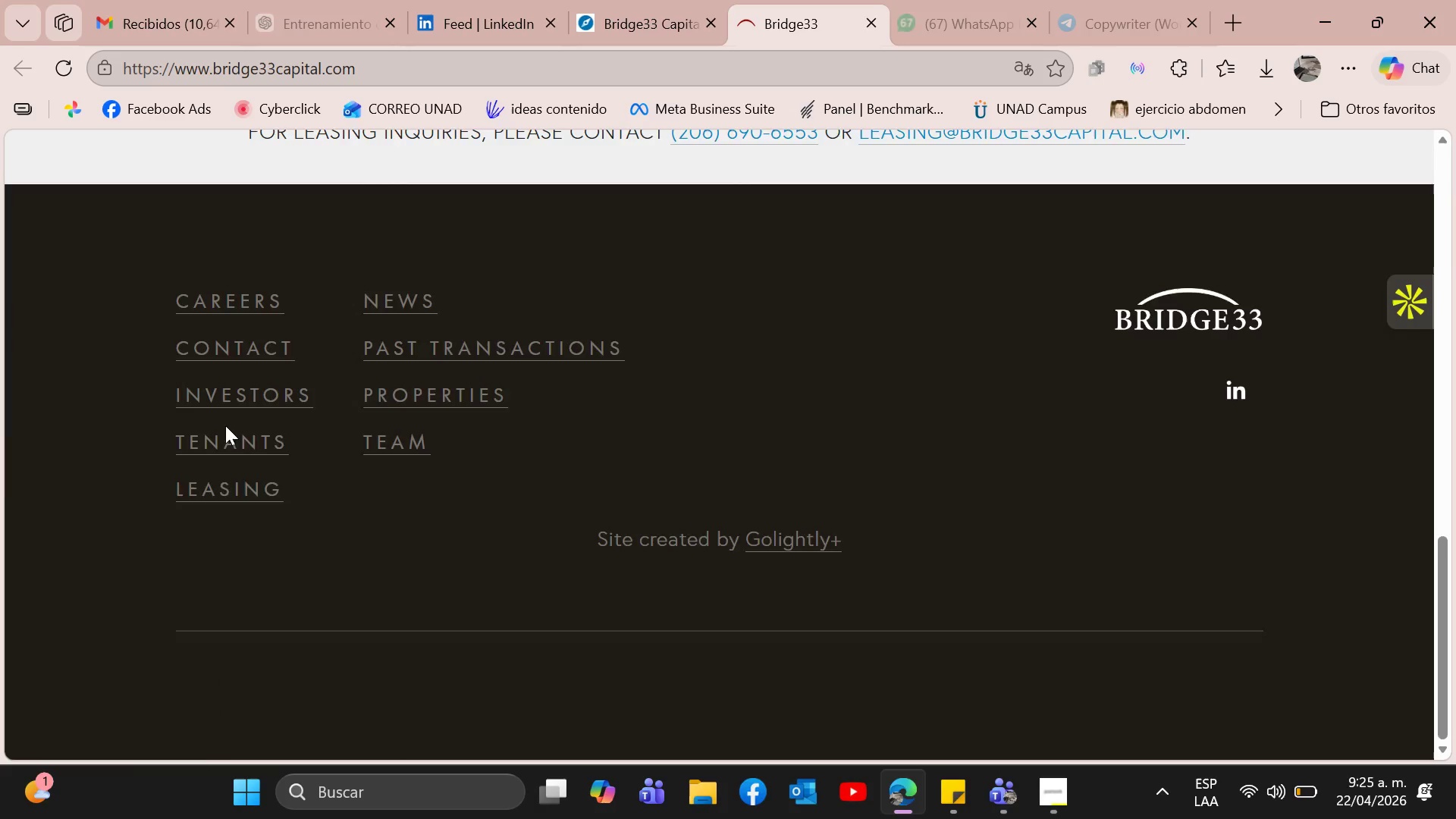 
scroll: coordinate [232, 425], scroll_direction: up, amount: 10.0
 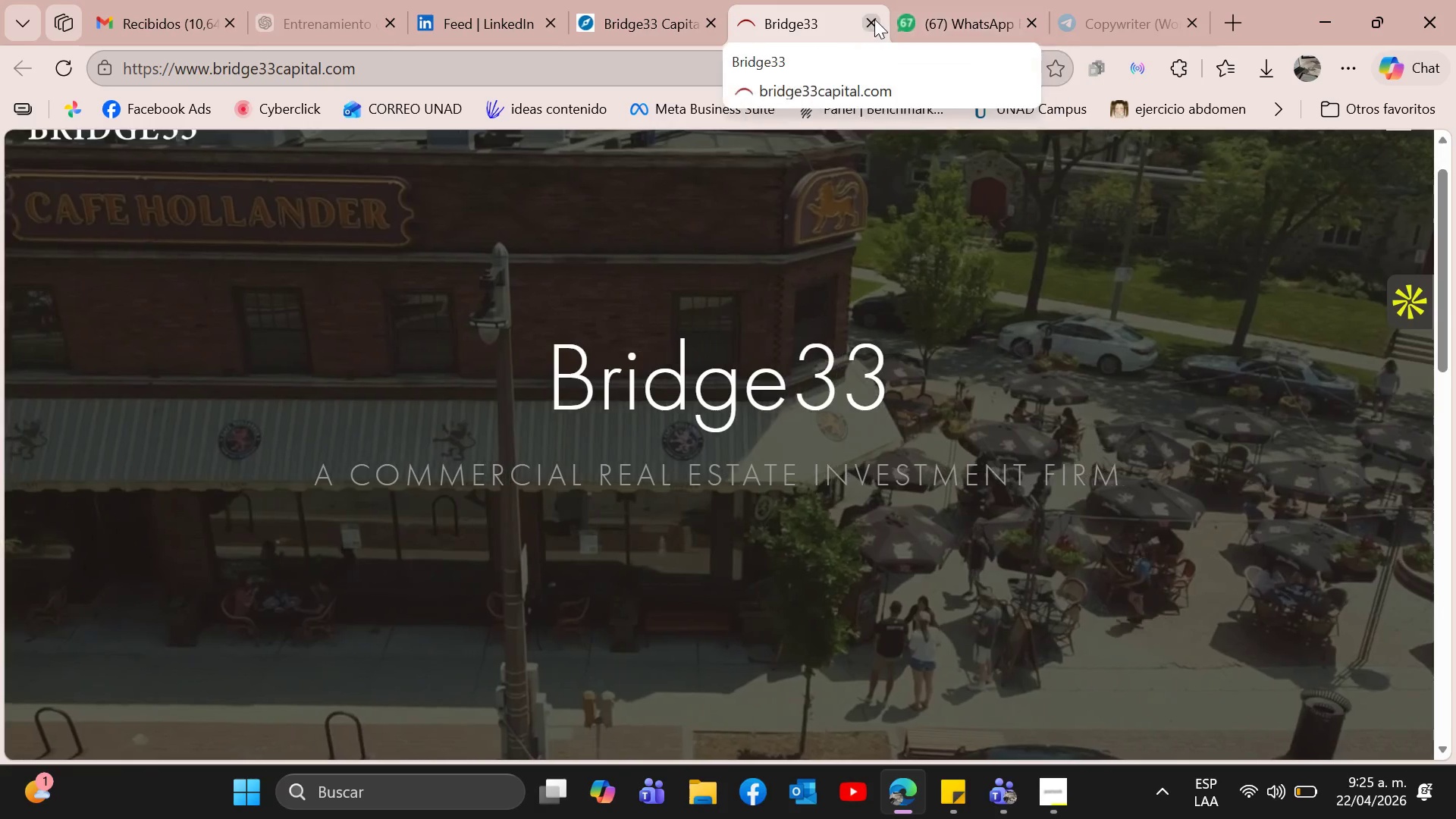 
left_click([686, 14])
 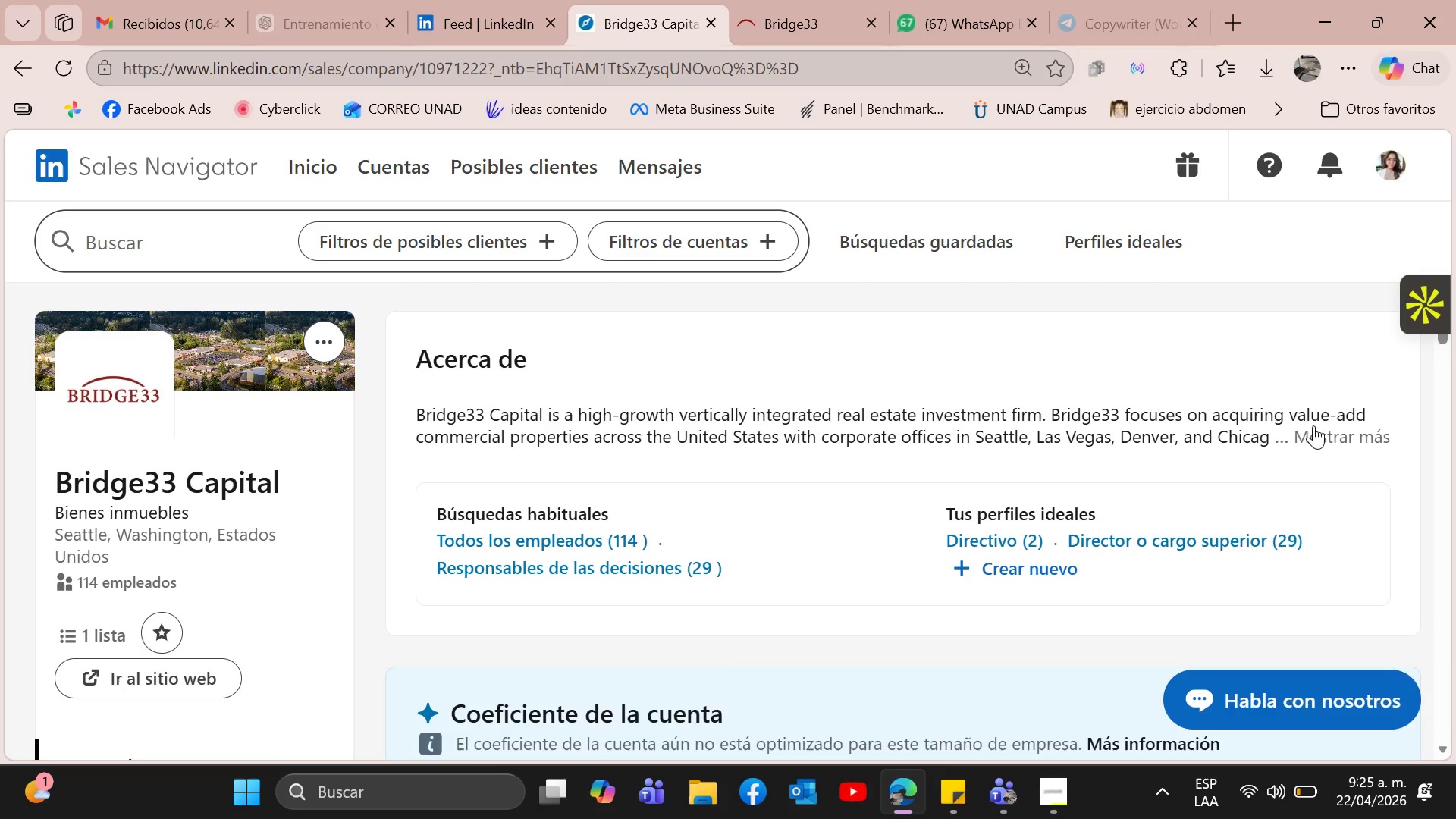 
left_click([1316, 431])
 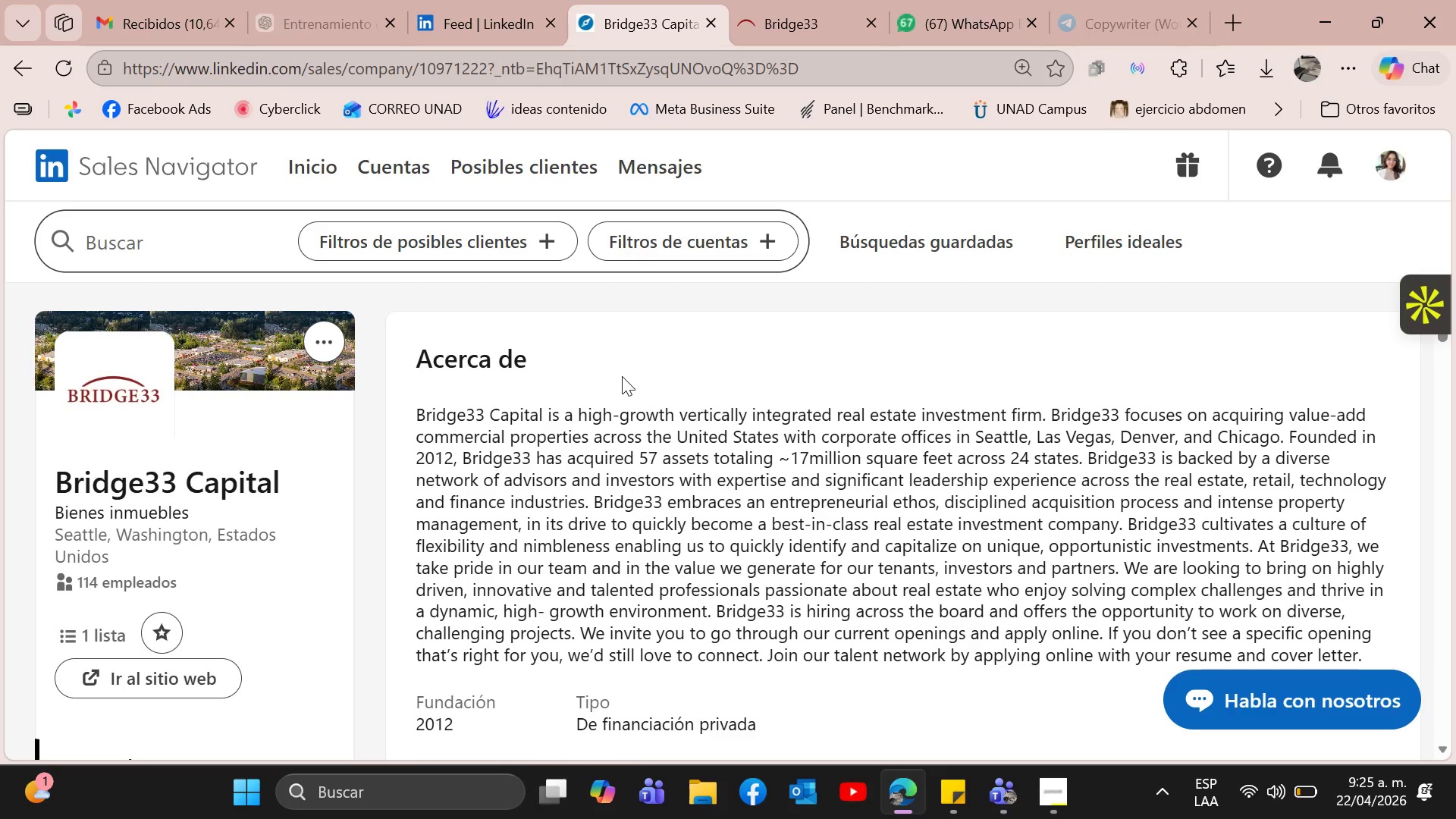 
scroll: coordinate [622, 376], scroll_direction: down, amount: 1.0
 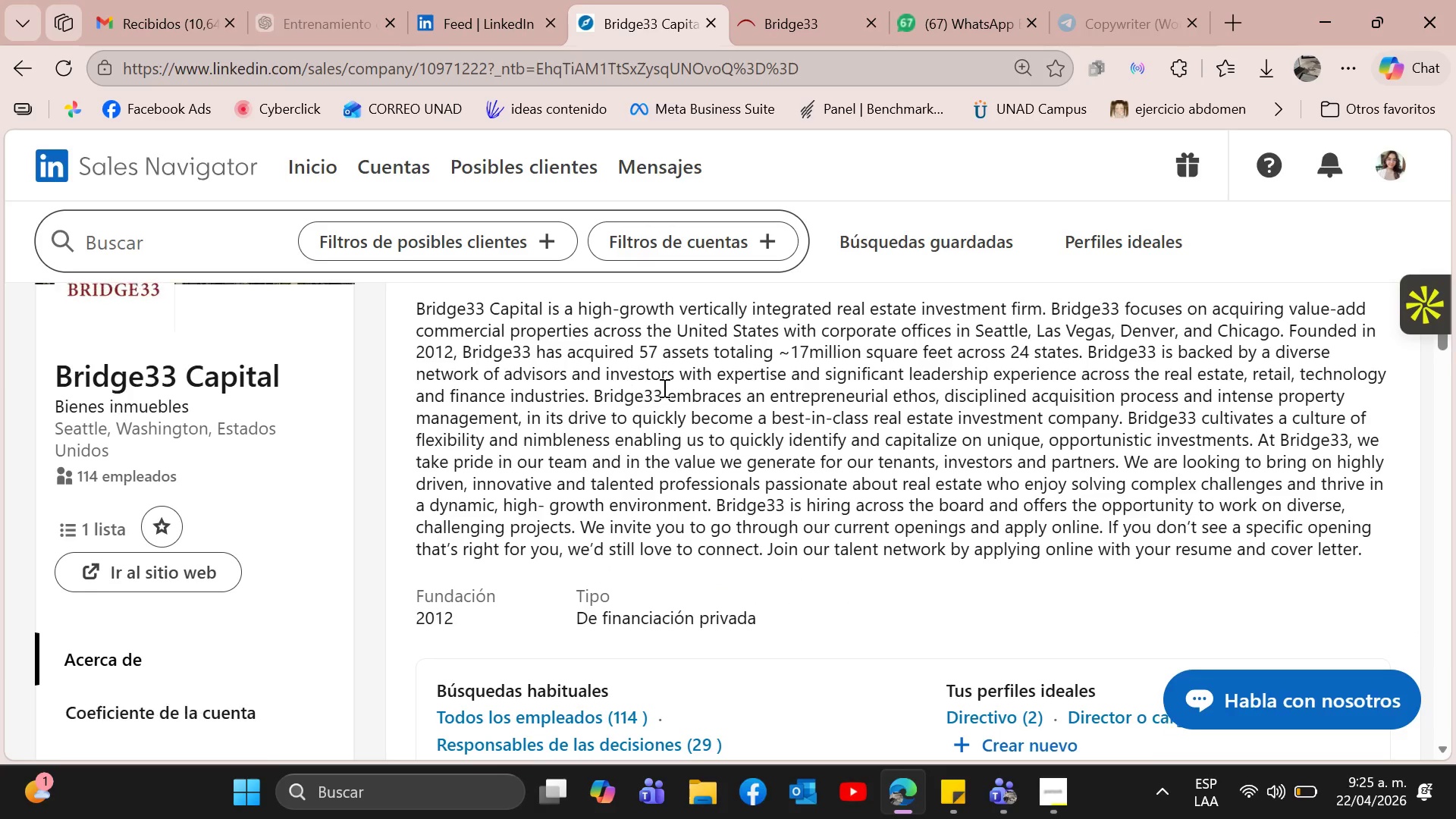 
scroll: coordinate [664, 388], scroll_direction: up, amount: 2.0
 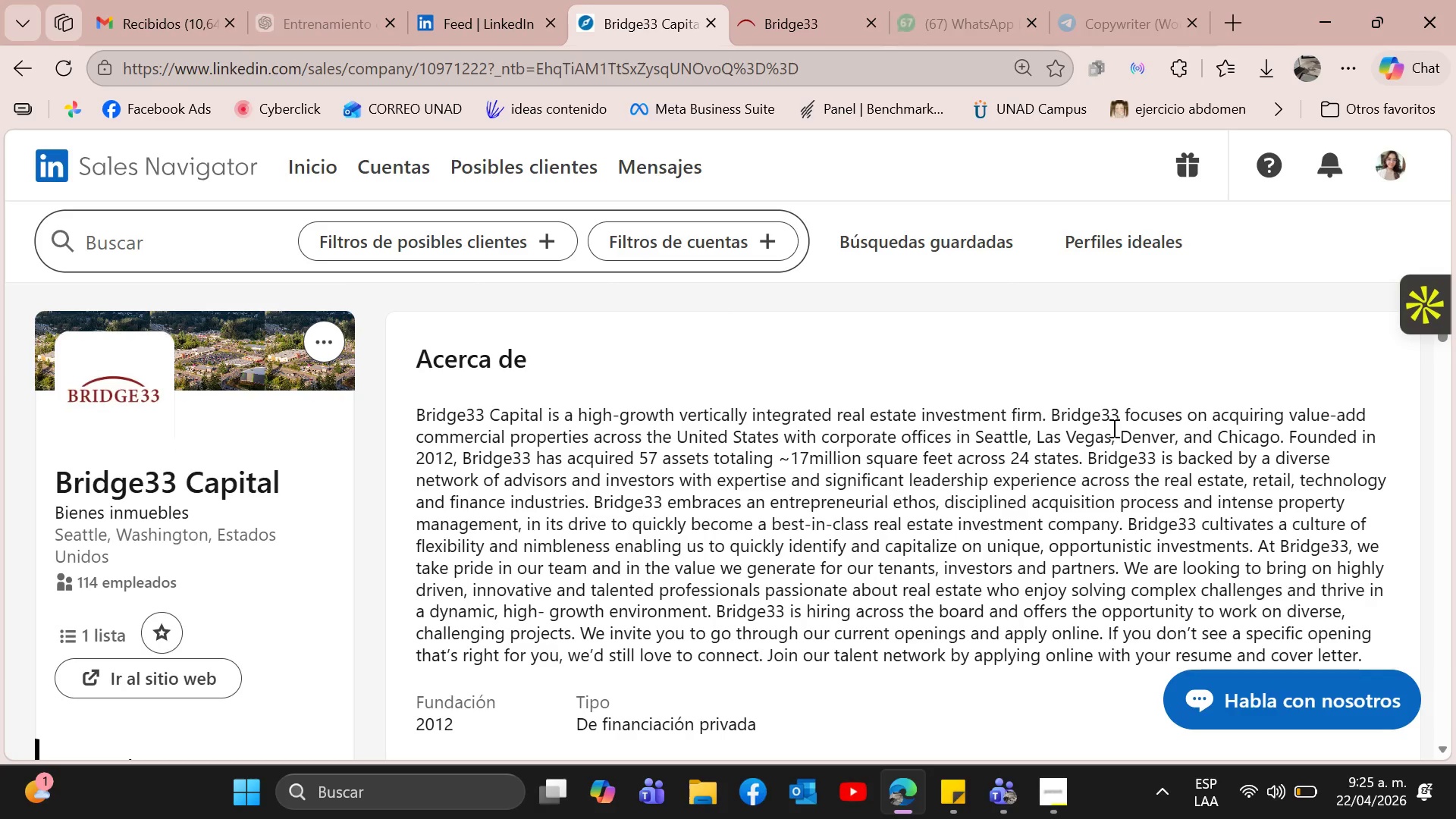 
wait(27.56)
 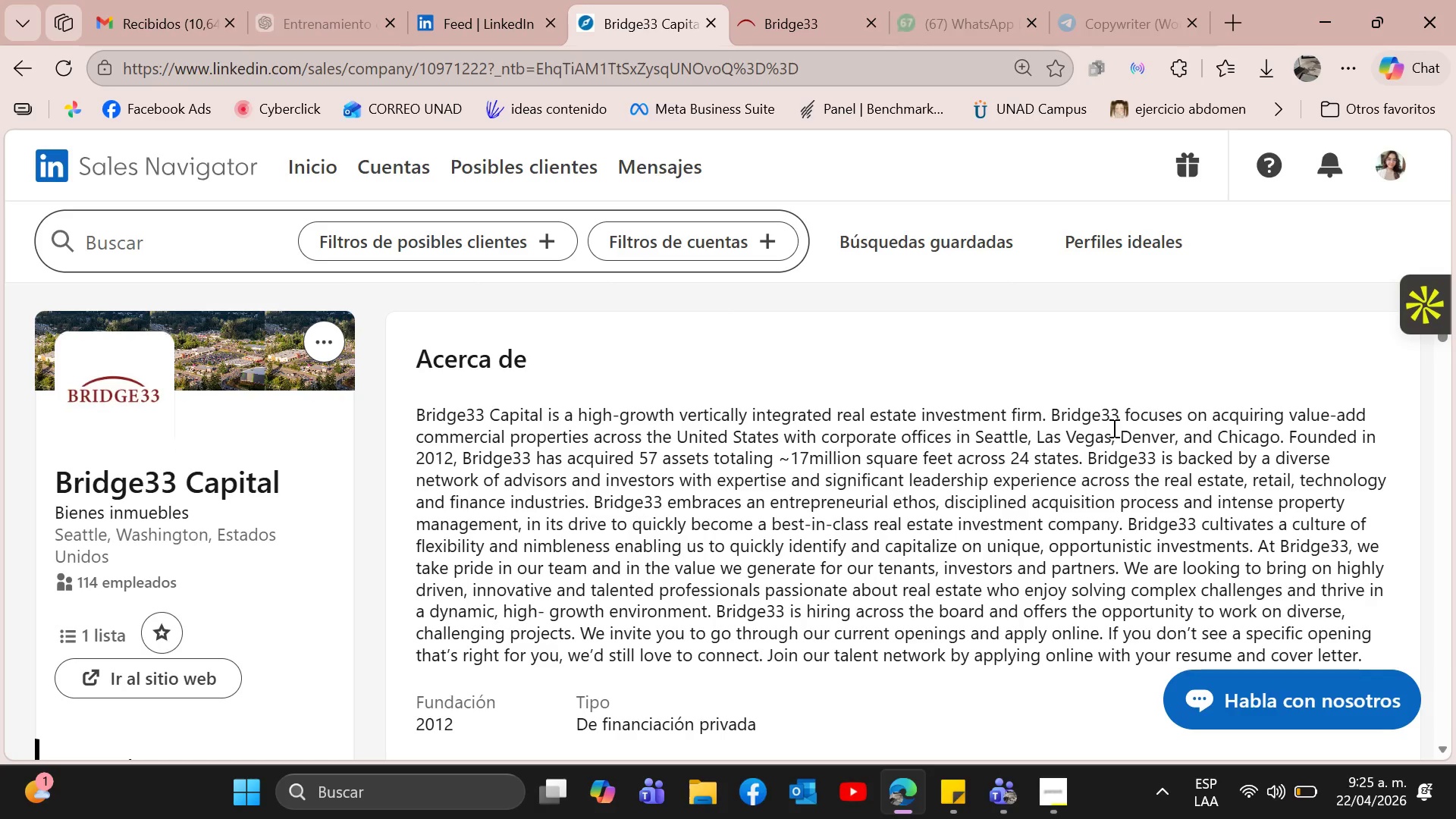 
scroll: coordinate [1051, 374], scroll_direction: down, amount: 2.0
 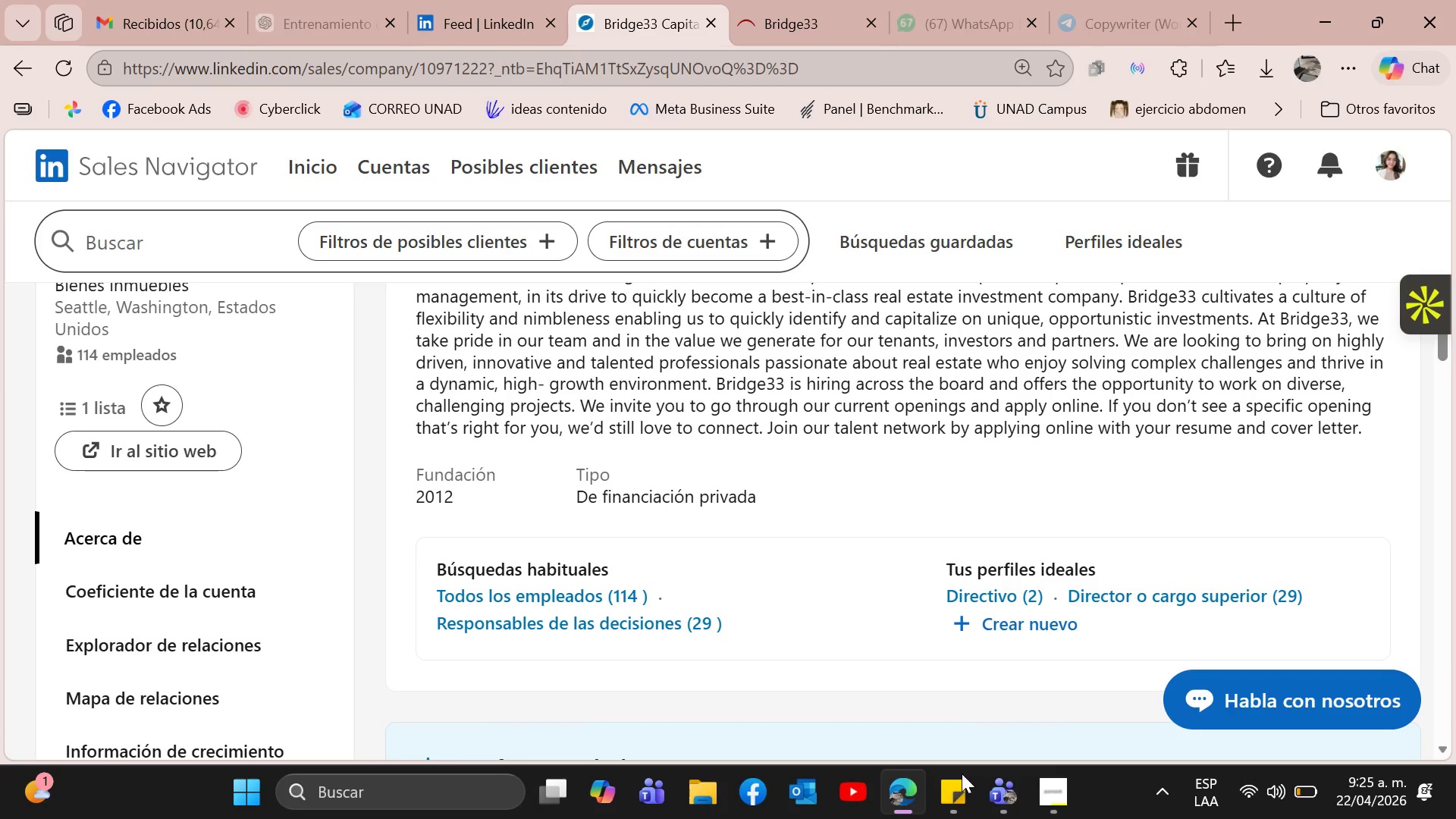 
mouse_move([723, 781])
 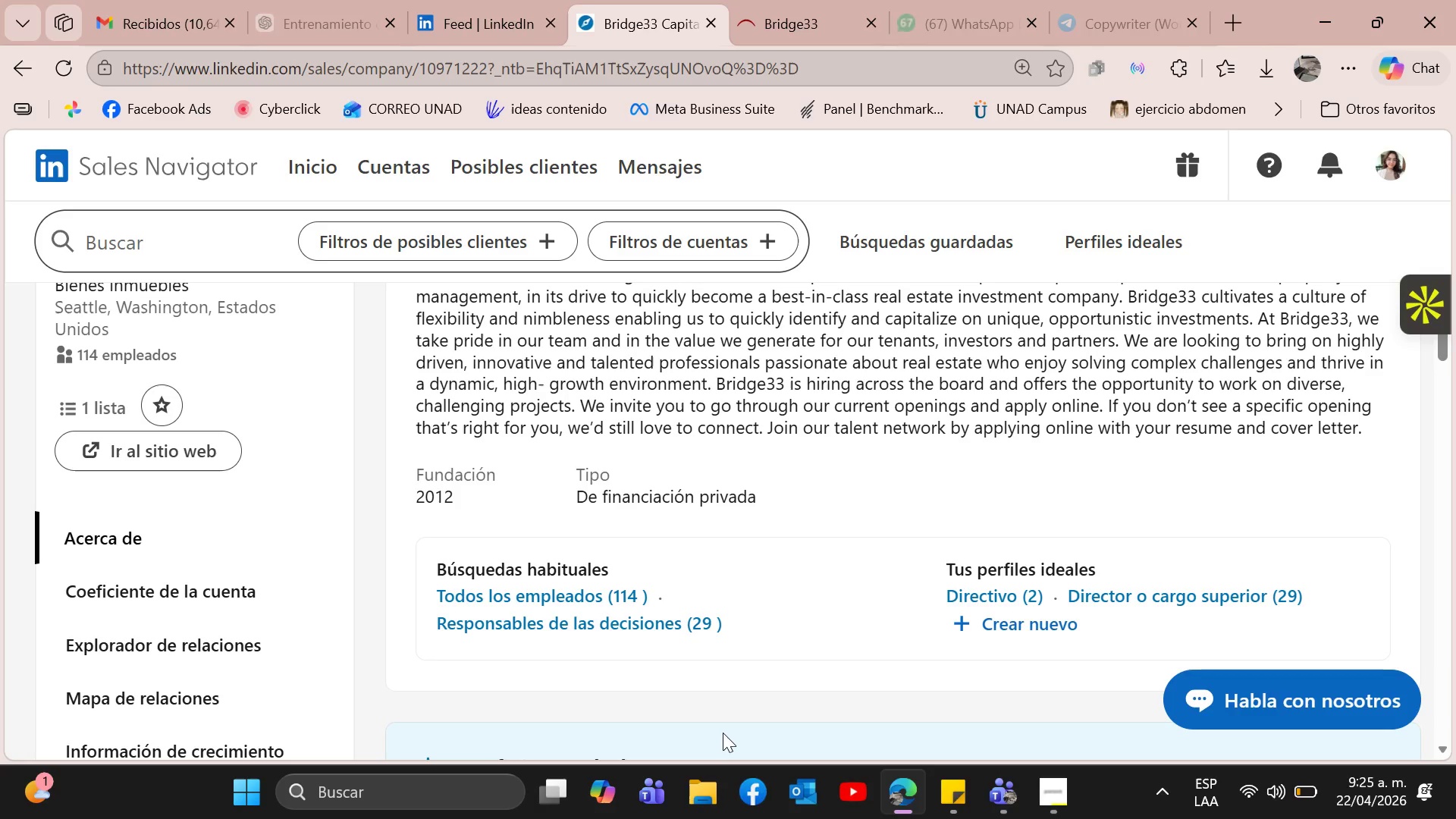 
scroll: coordinate [723, 733], scroll_direction: down, amount: 1.0
 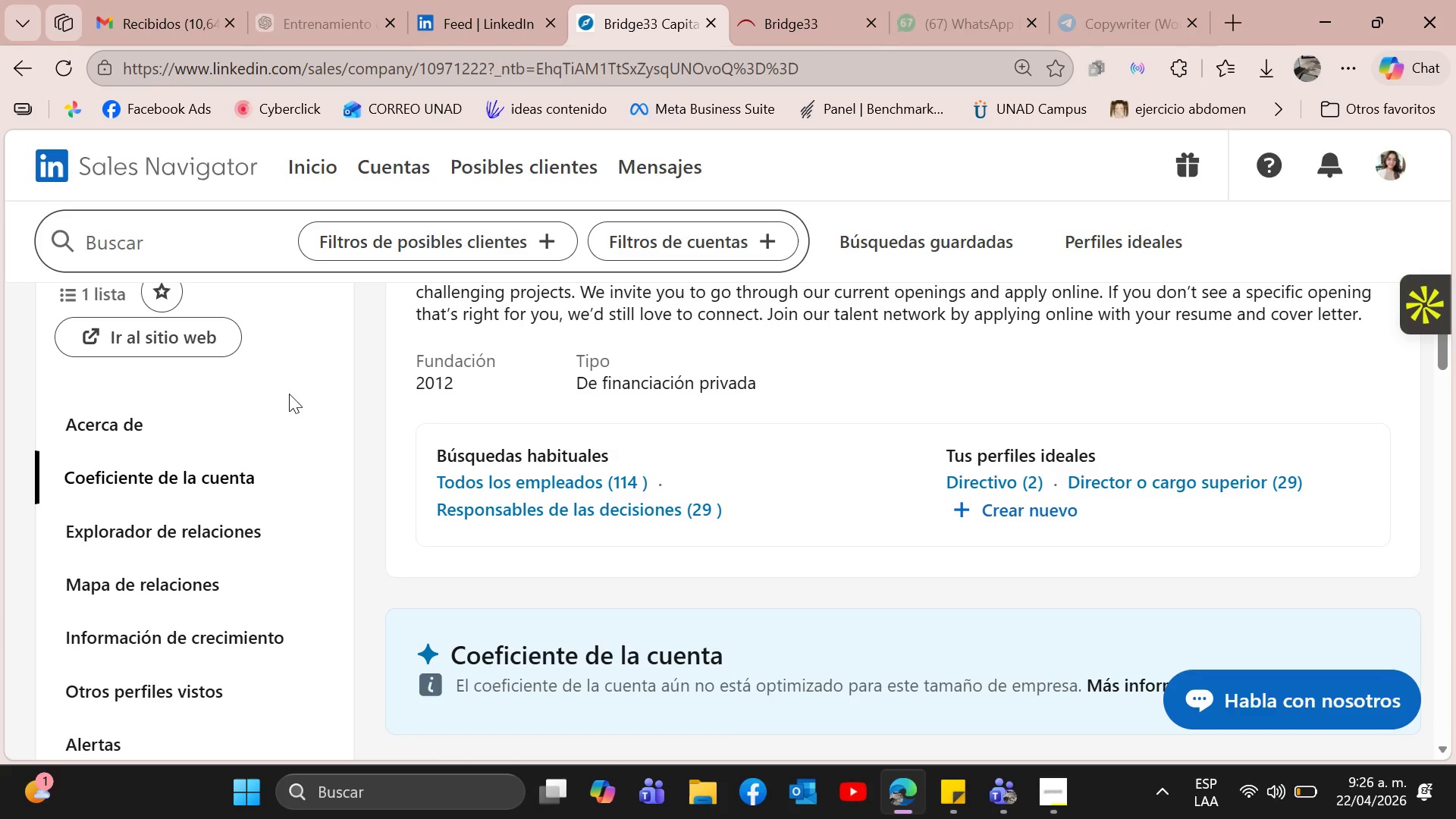 
wait(22.17)
 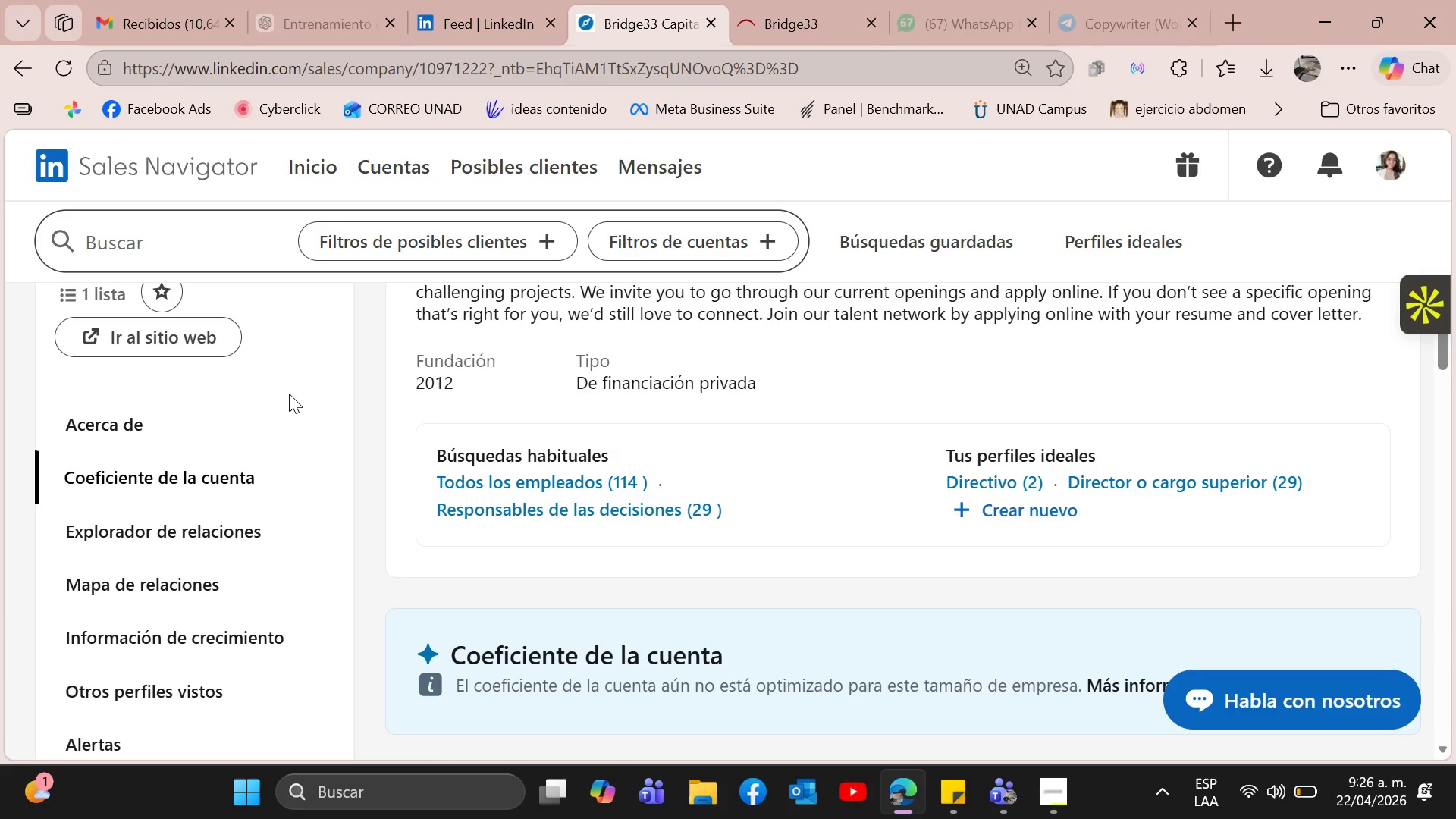 
scroll: coordinate [265, 477], scroll_direction: up, amount: 16.0
 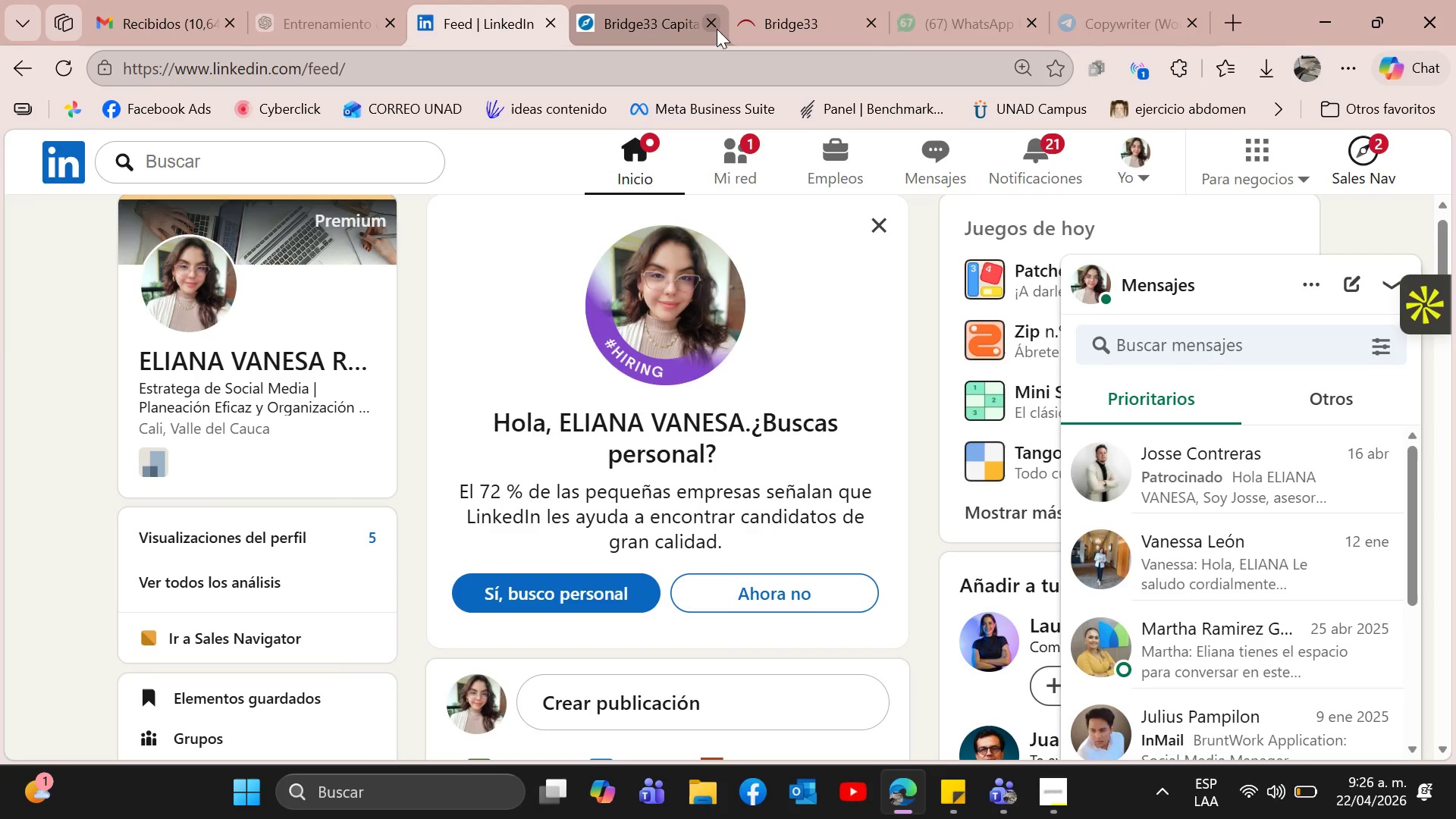 
left_click([666, 13])
 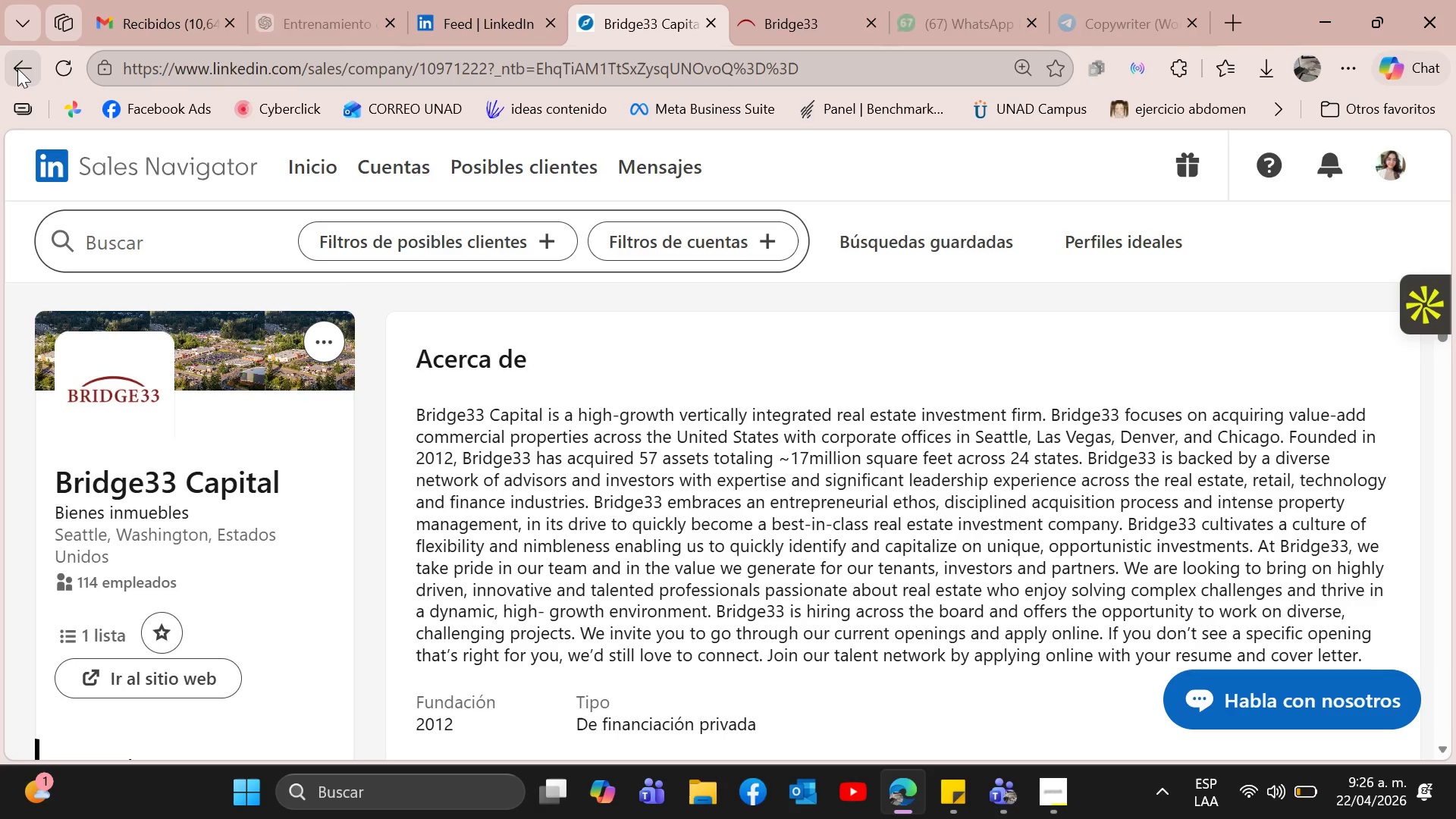 
left_click([17, 68])
 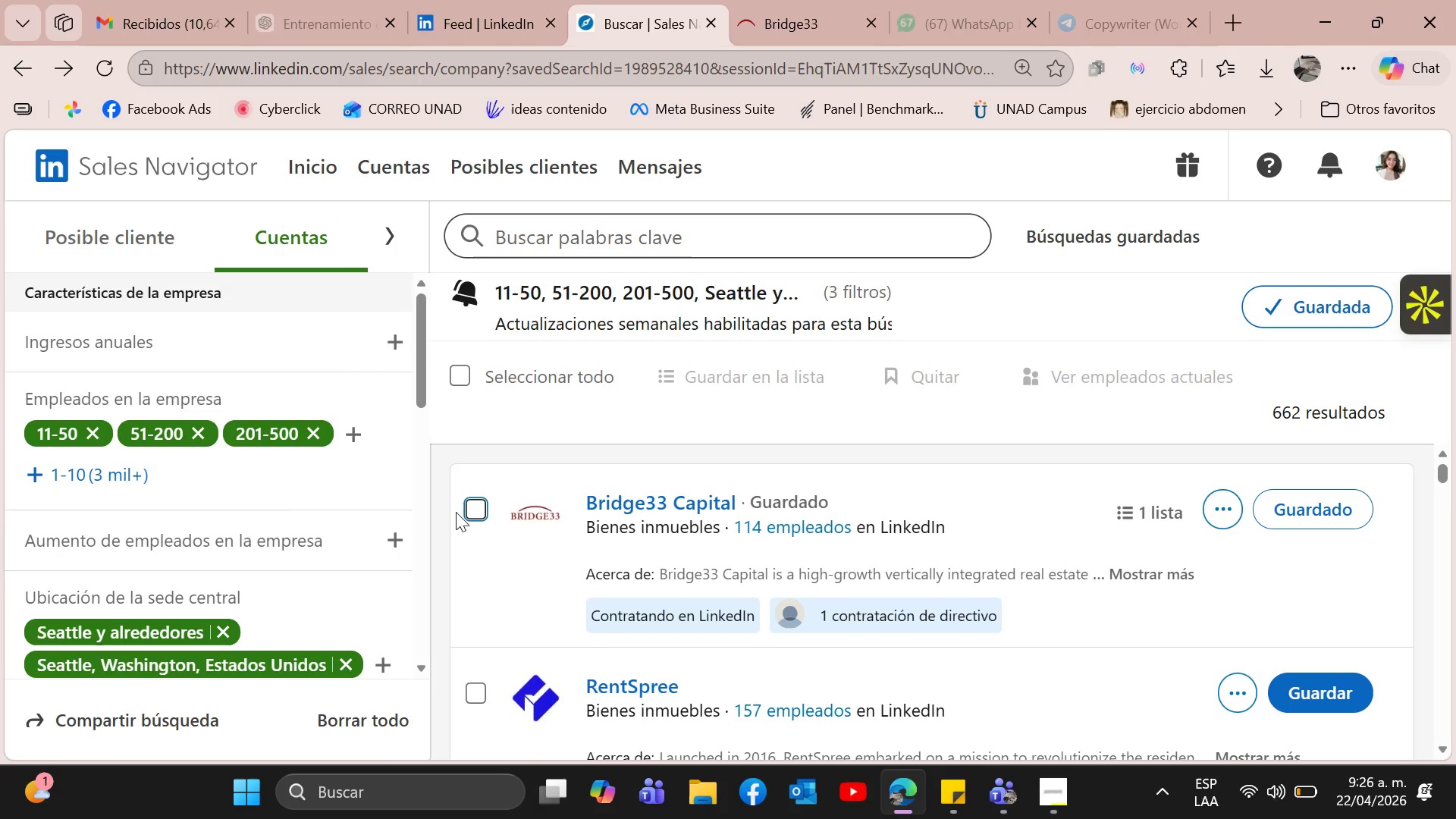 
left_click([481, 513])
 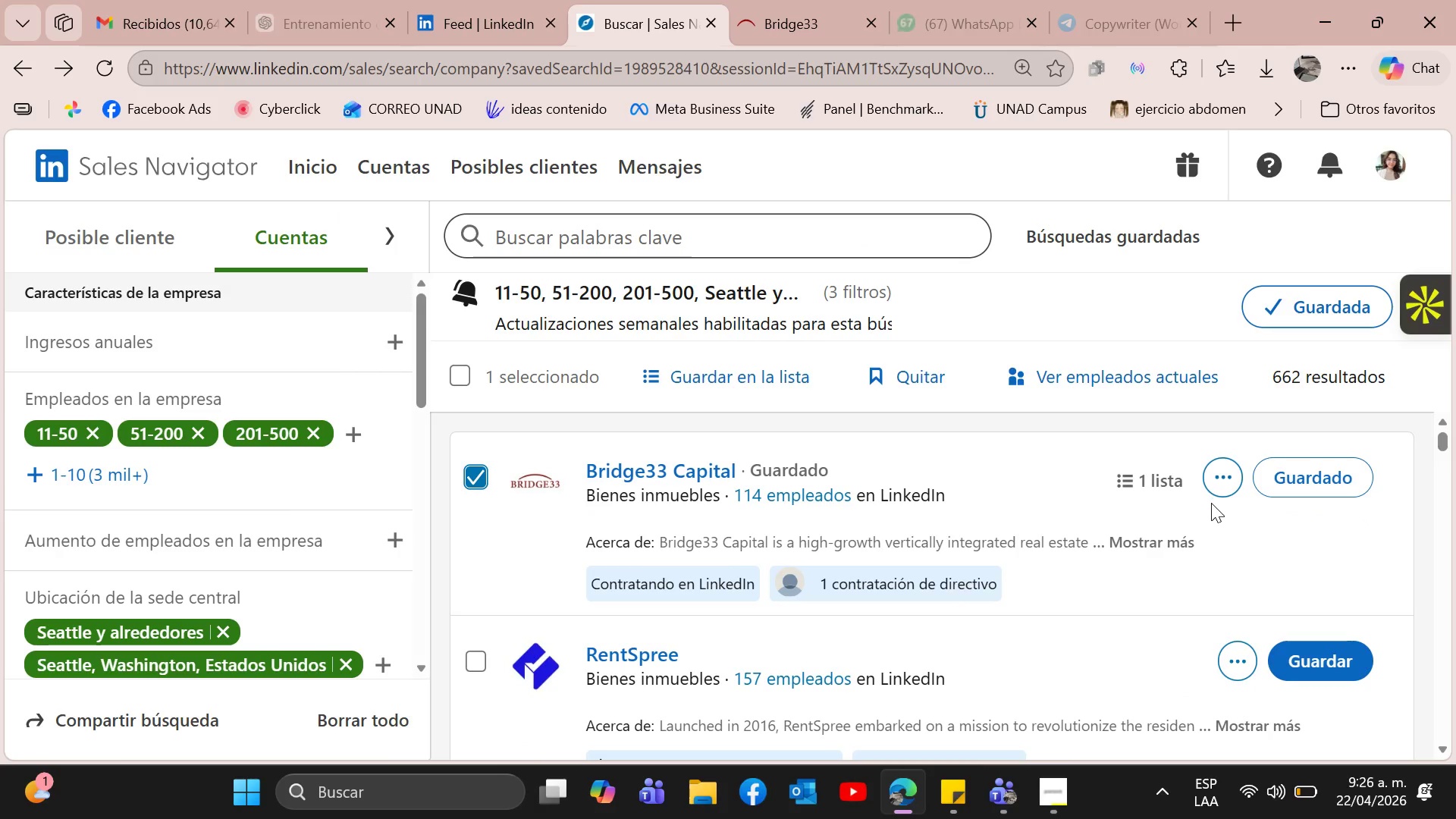 
left_click([1165, 483])
 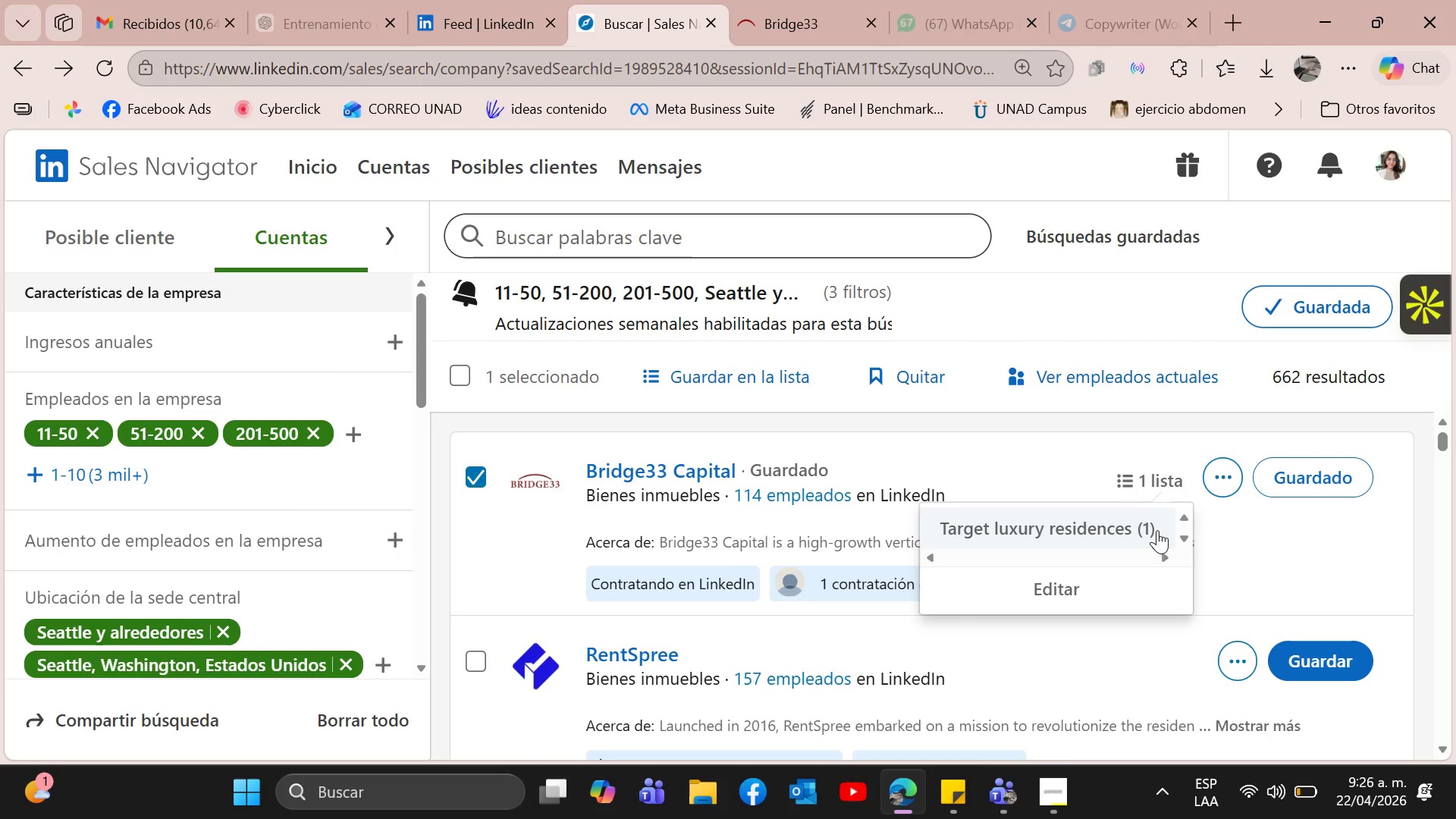 
left_click([1169, 526])
 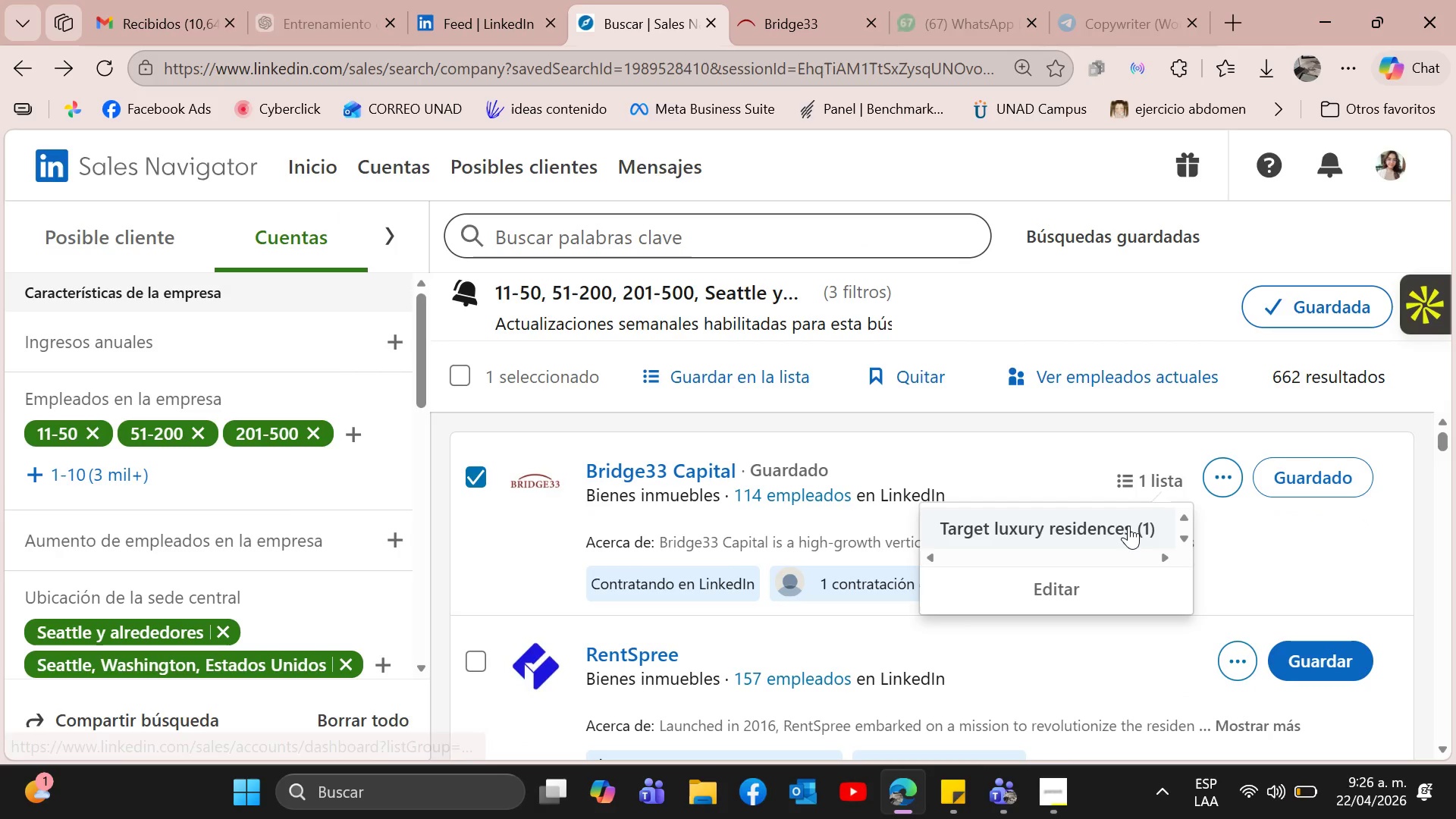 
left_click([1128, 526])
 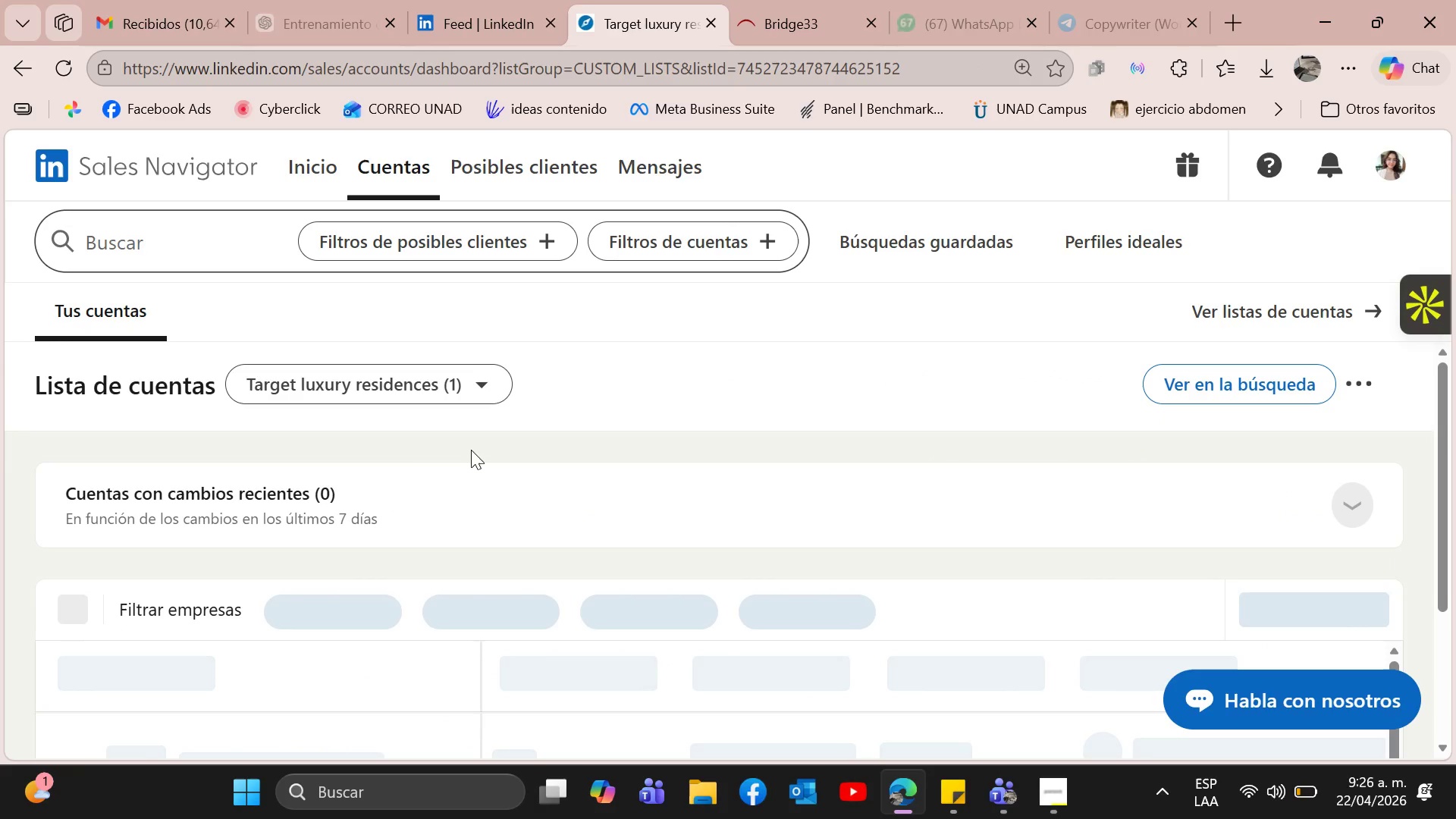 
scroll: coordinate [507, 501], scroll_direction: down, amount: 3.0
 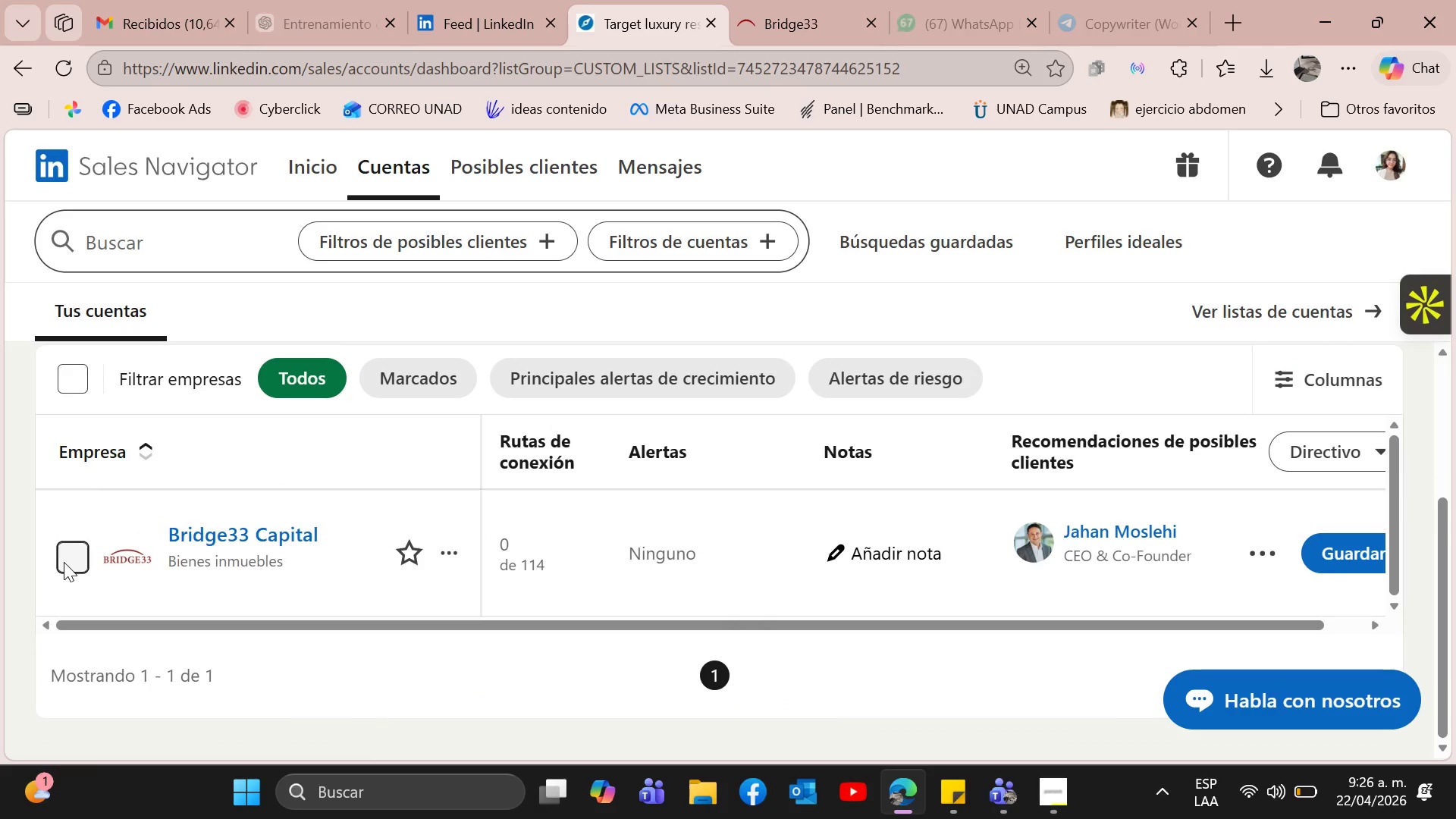 
left_click([64, 562])
 